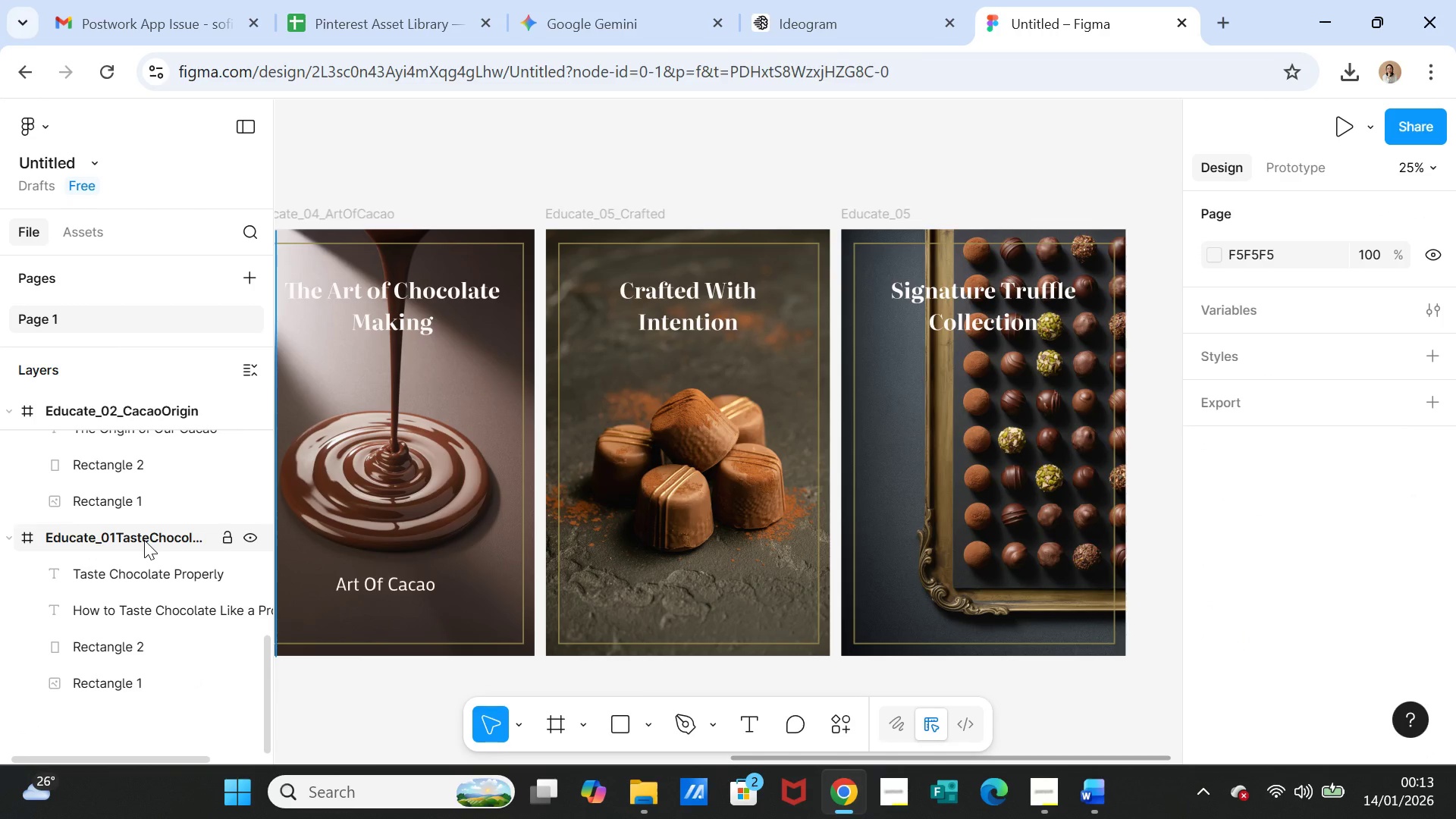 
double_click([144, 540])
 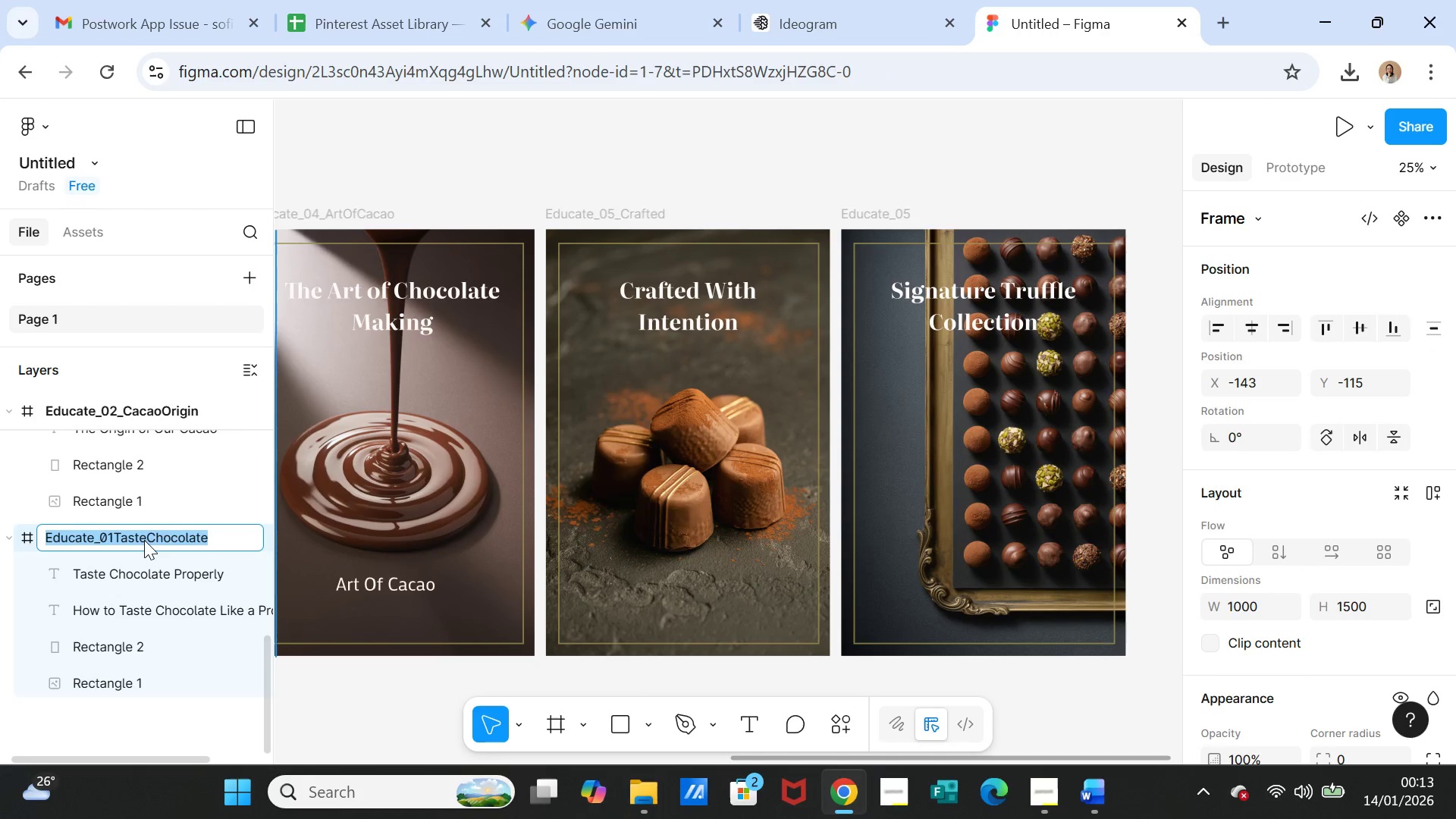 
triple_click([144, 540])
 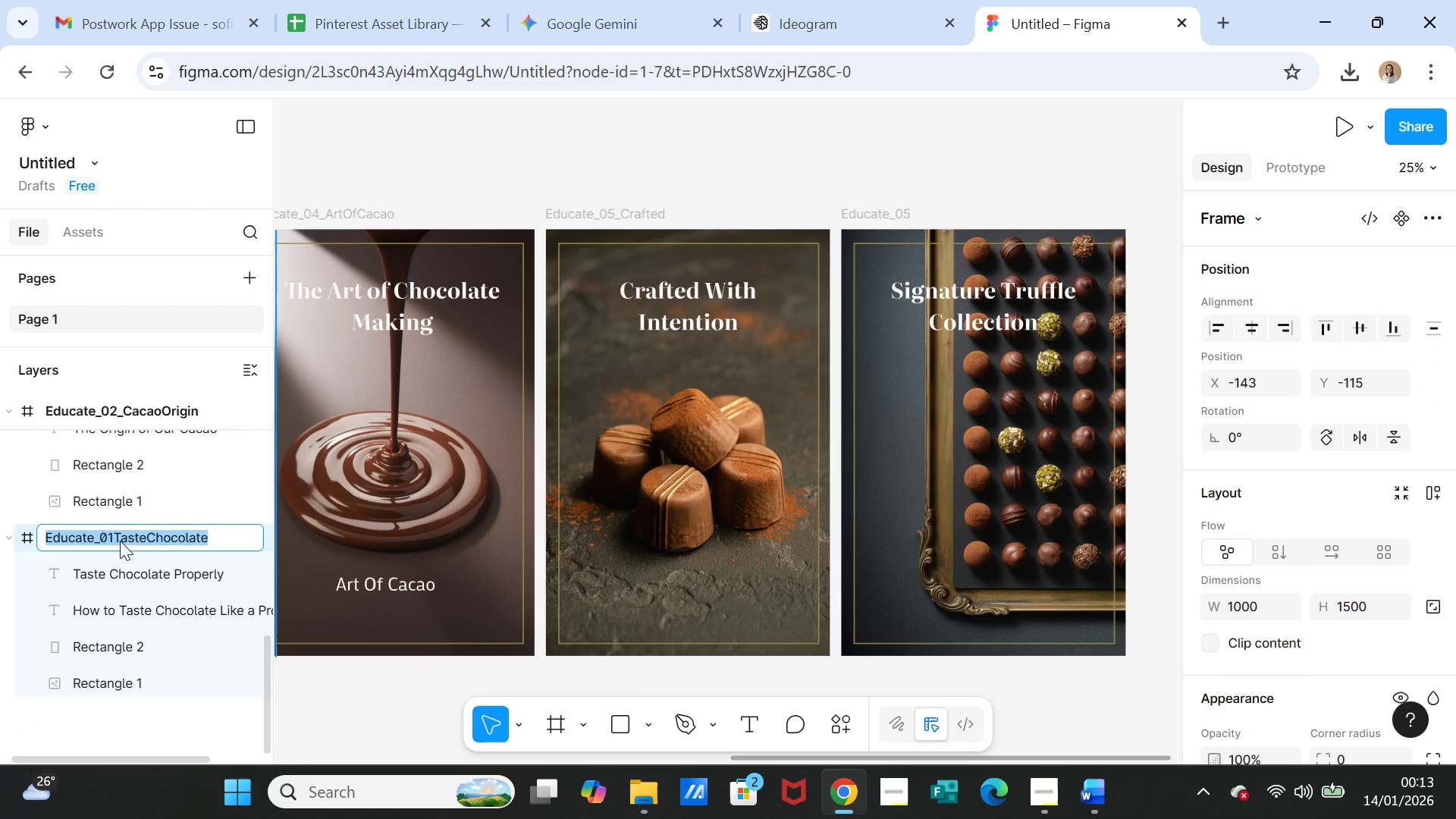 
left_click([120, 541])
 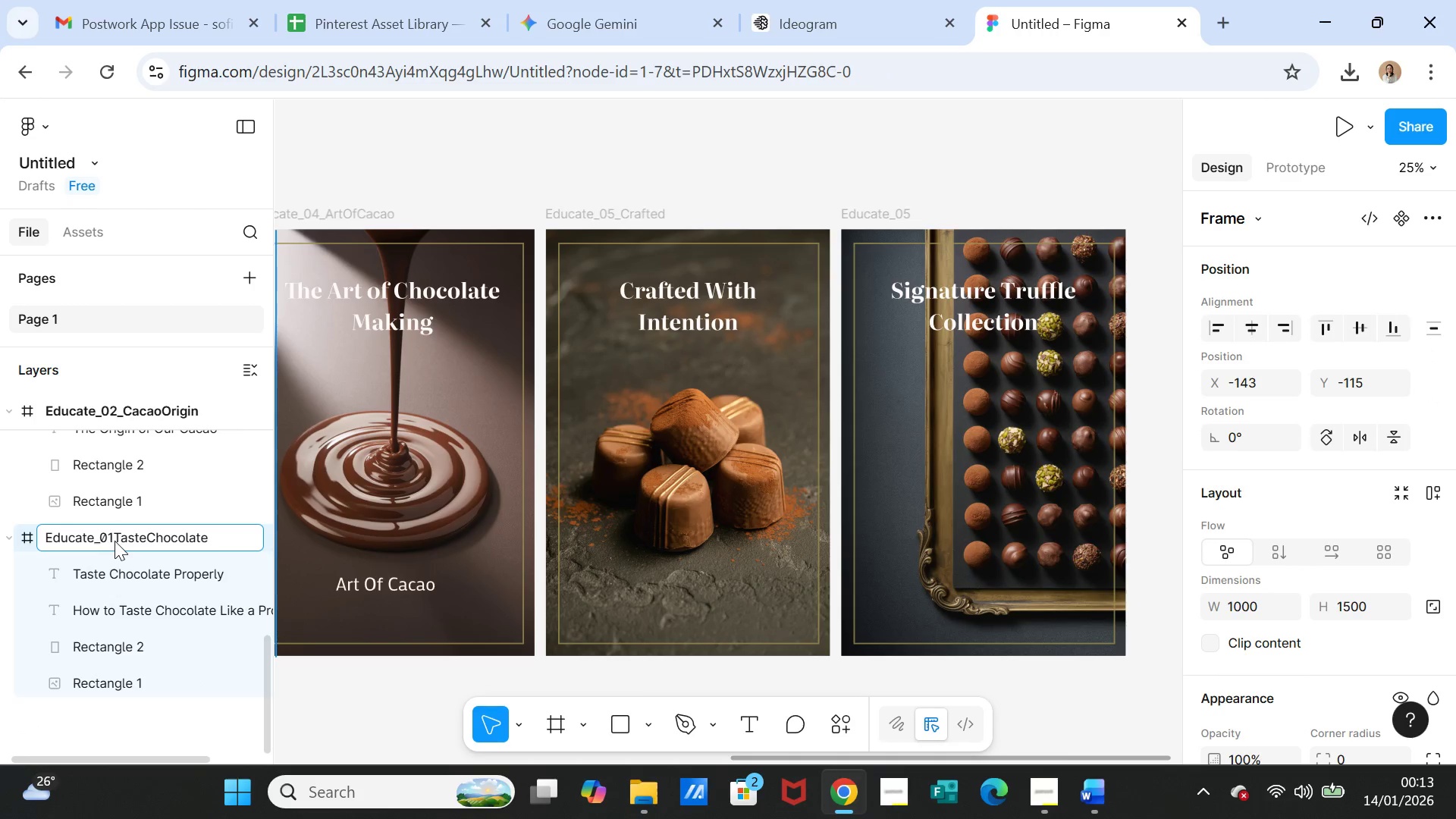 
left_click([115, 541])
 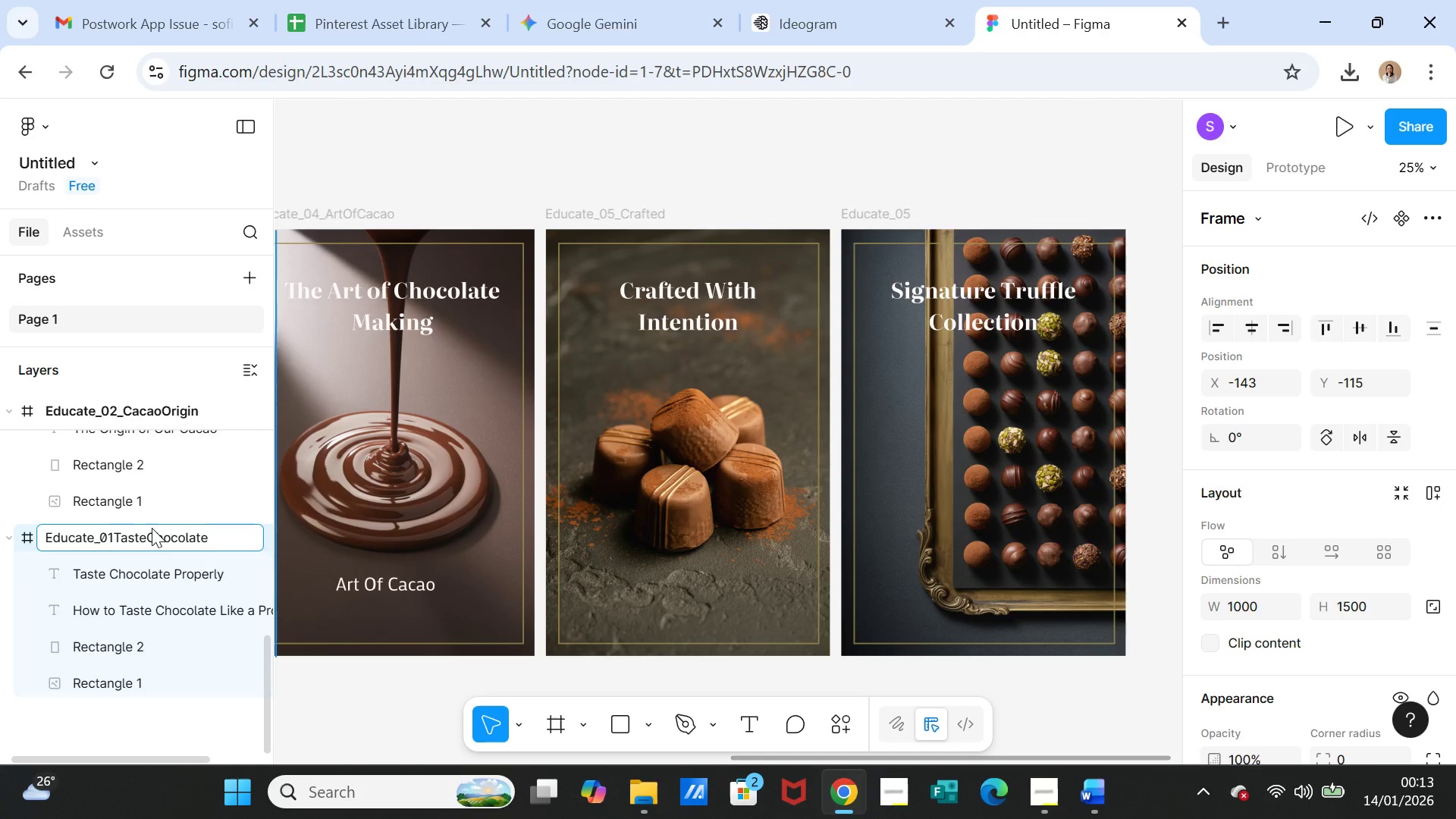 
key(Shift+Minus)
 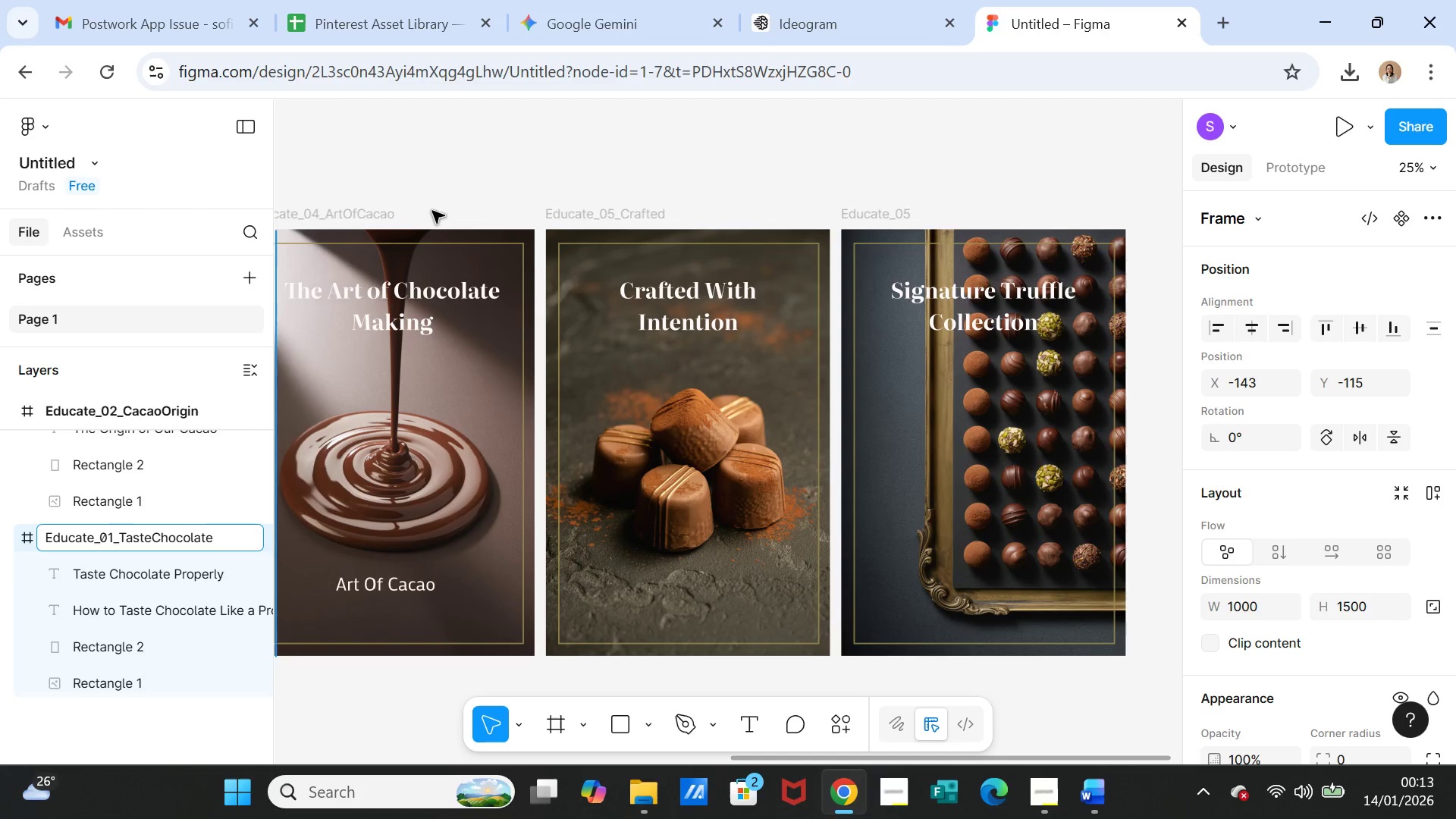 
left_click([446, 180])
 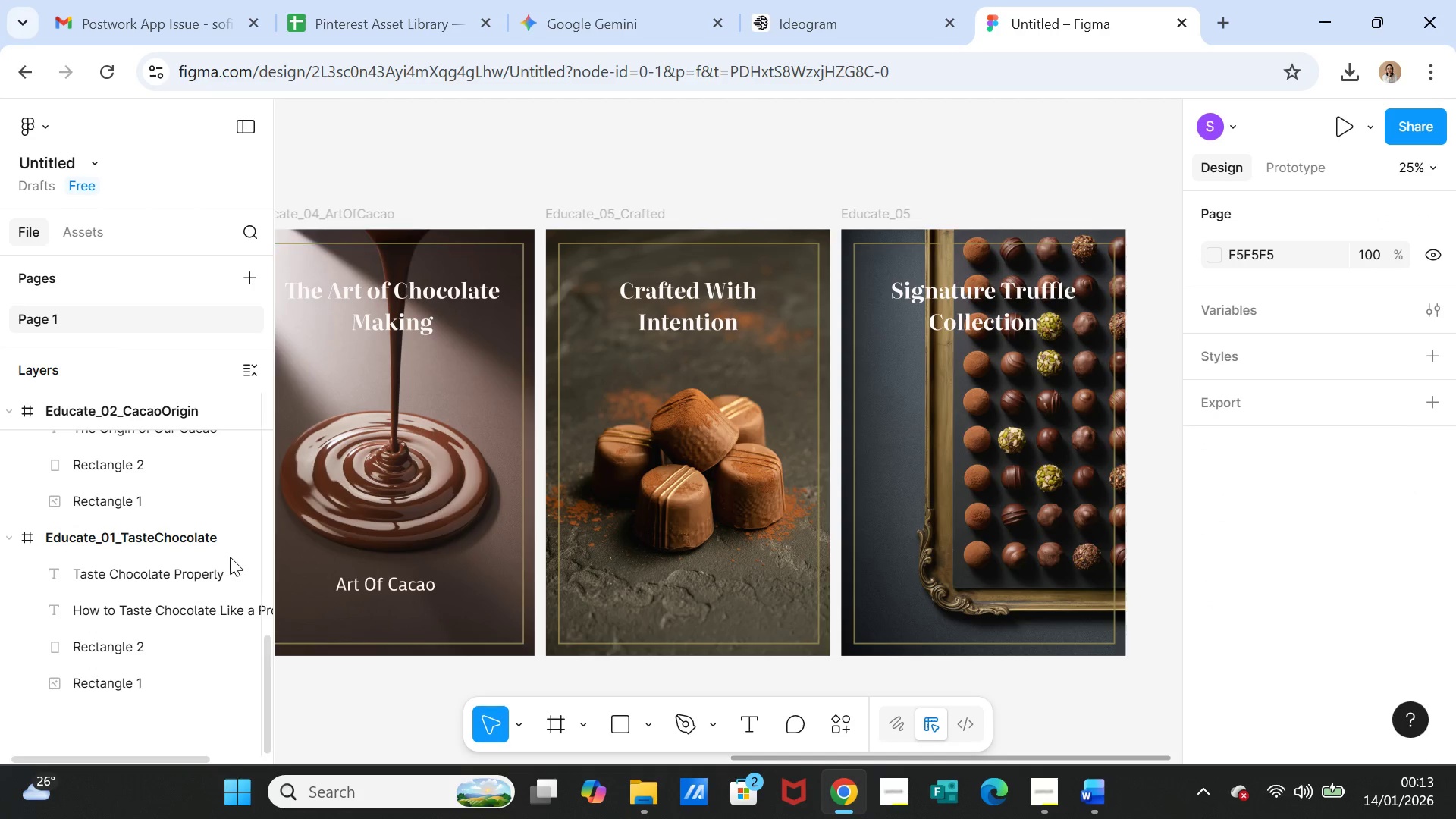 
scroll: coordinate [209, 552], scroll_direction: up, amount: 11.0
 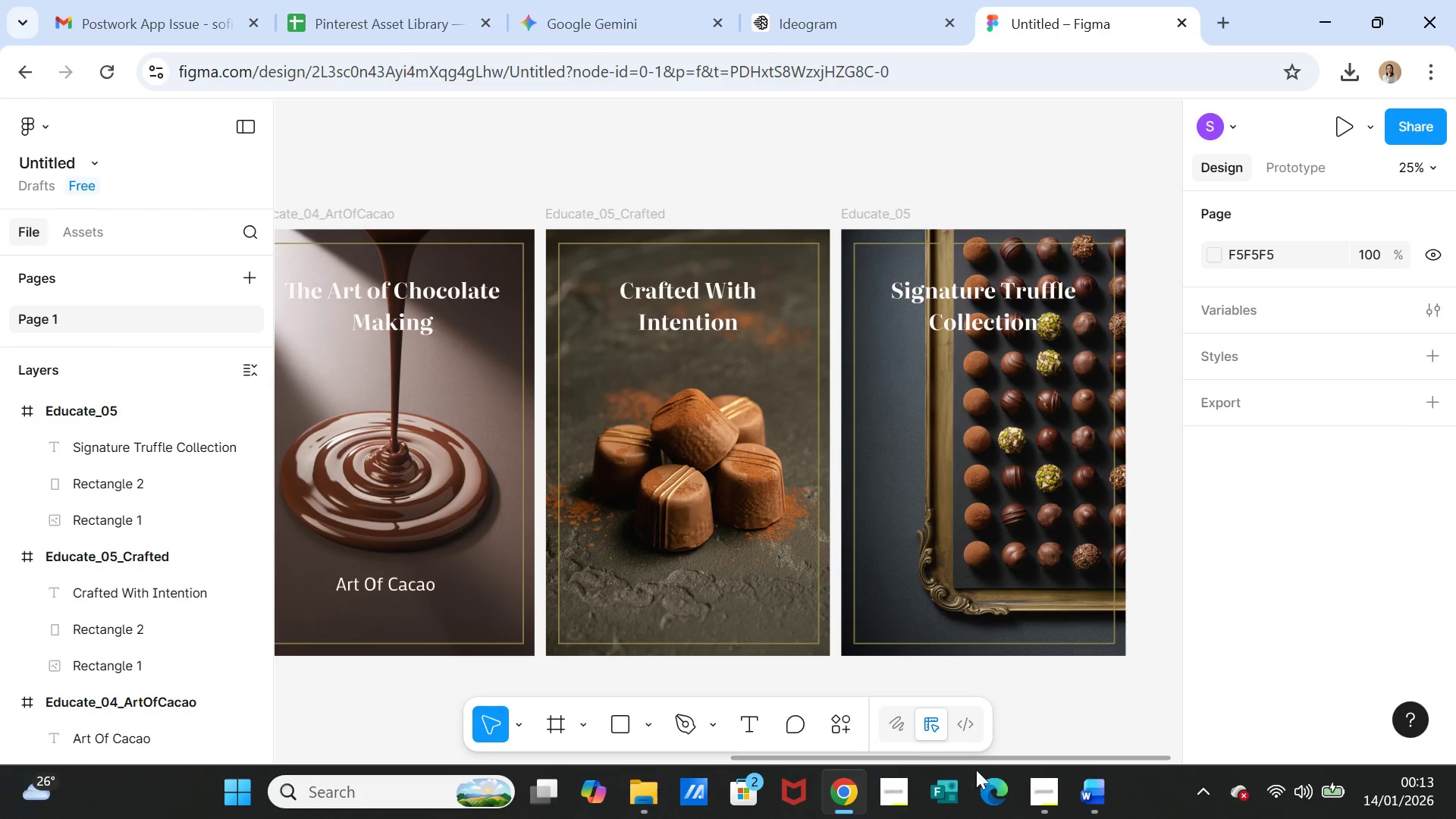 
left_click([1099, 790])
 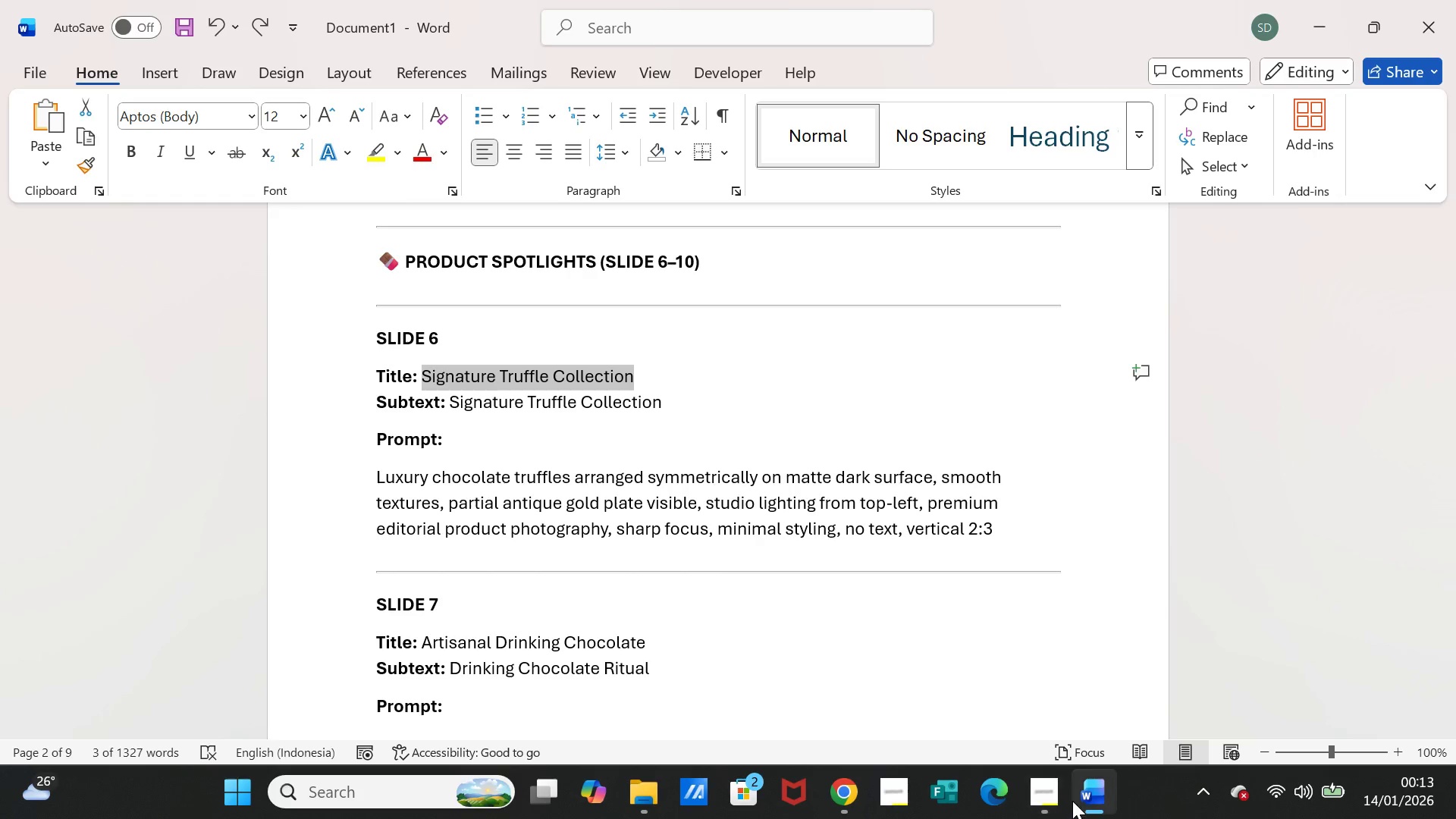 
left_click([1083, 800])
 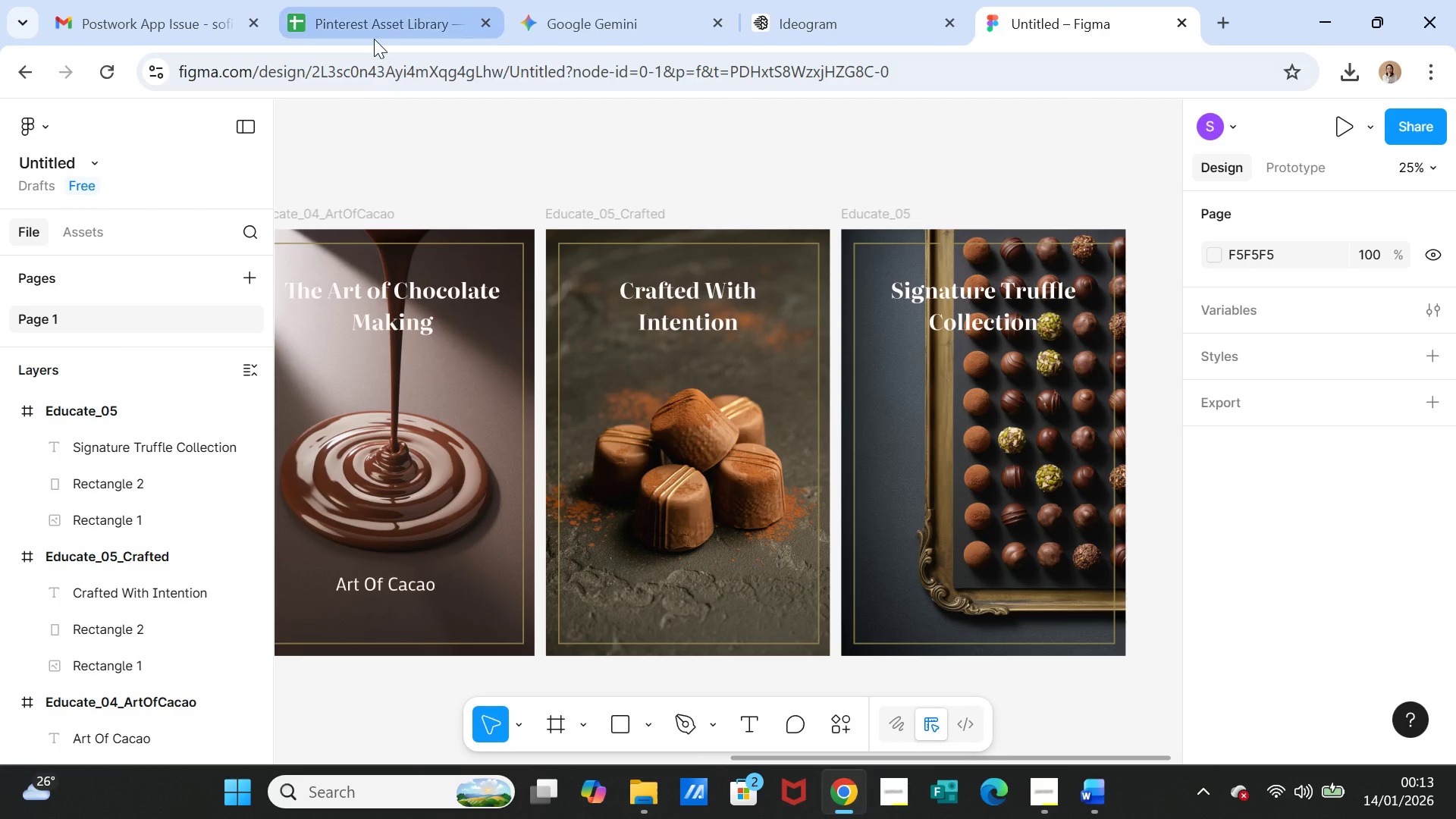 
left_click([374, 39])
 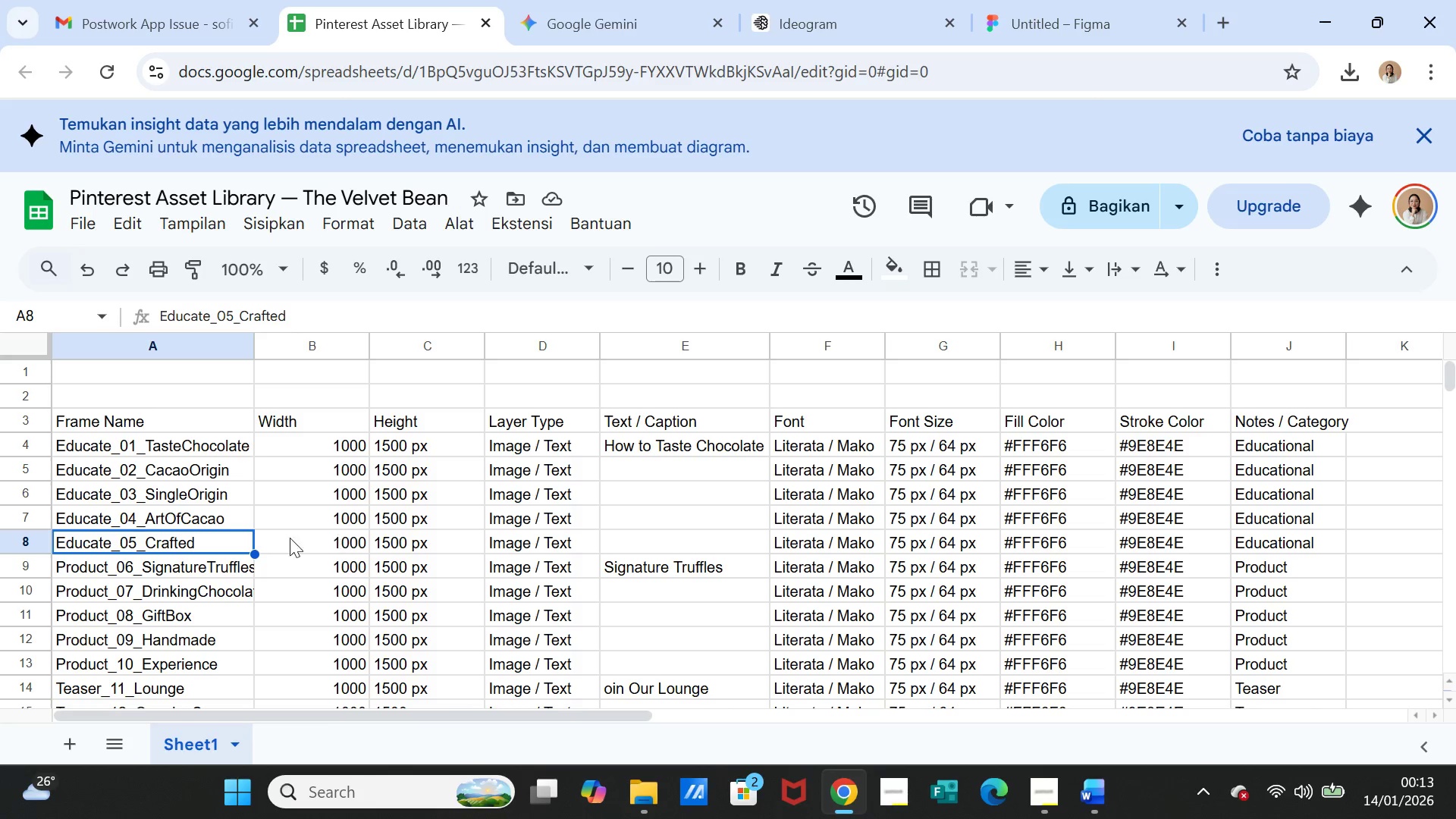 
left_click([221, 579])
 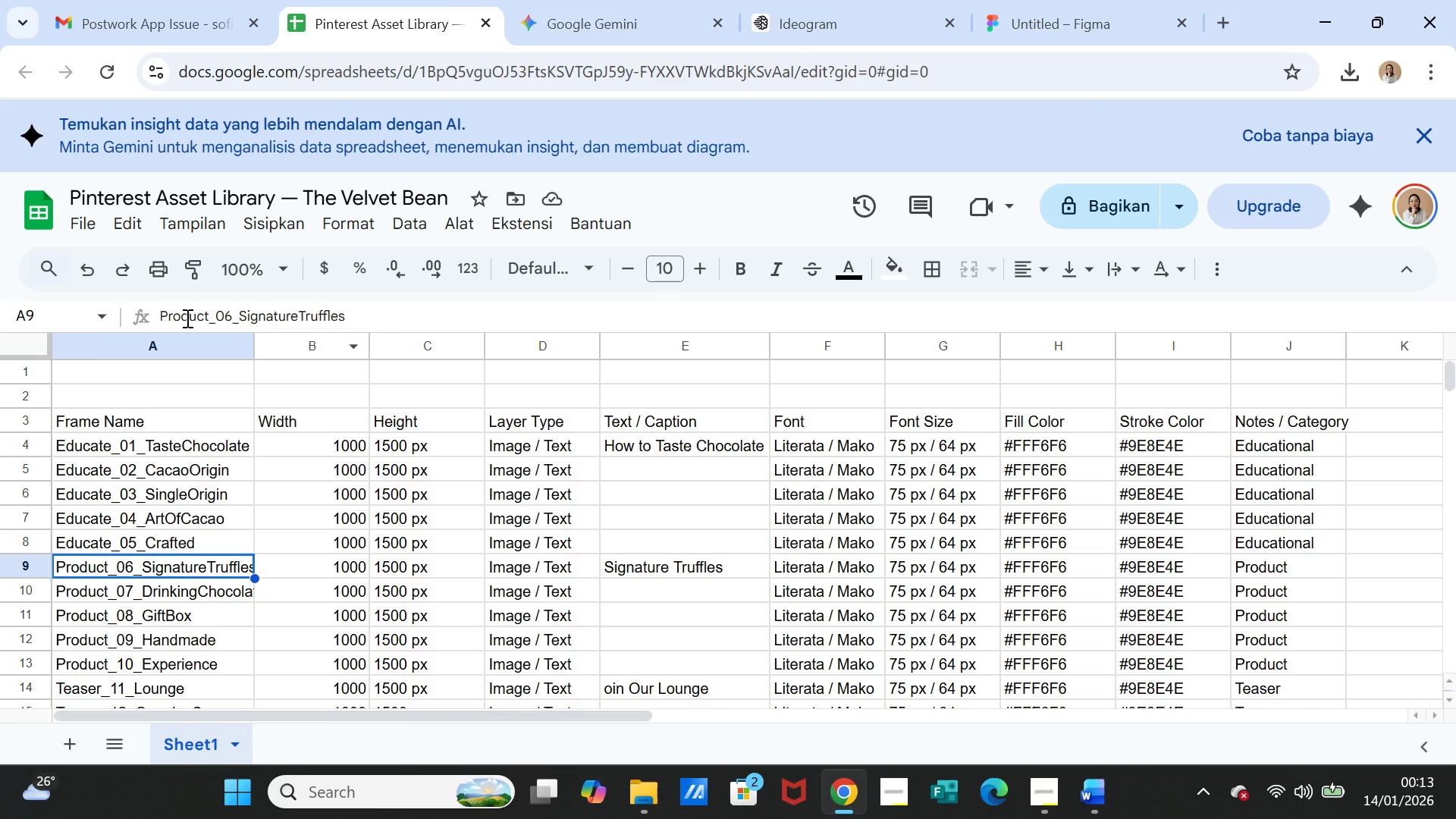 
double_click([186, 318])
 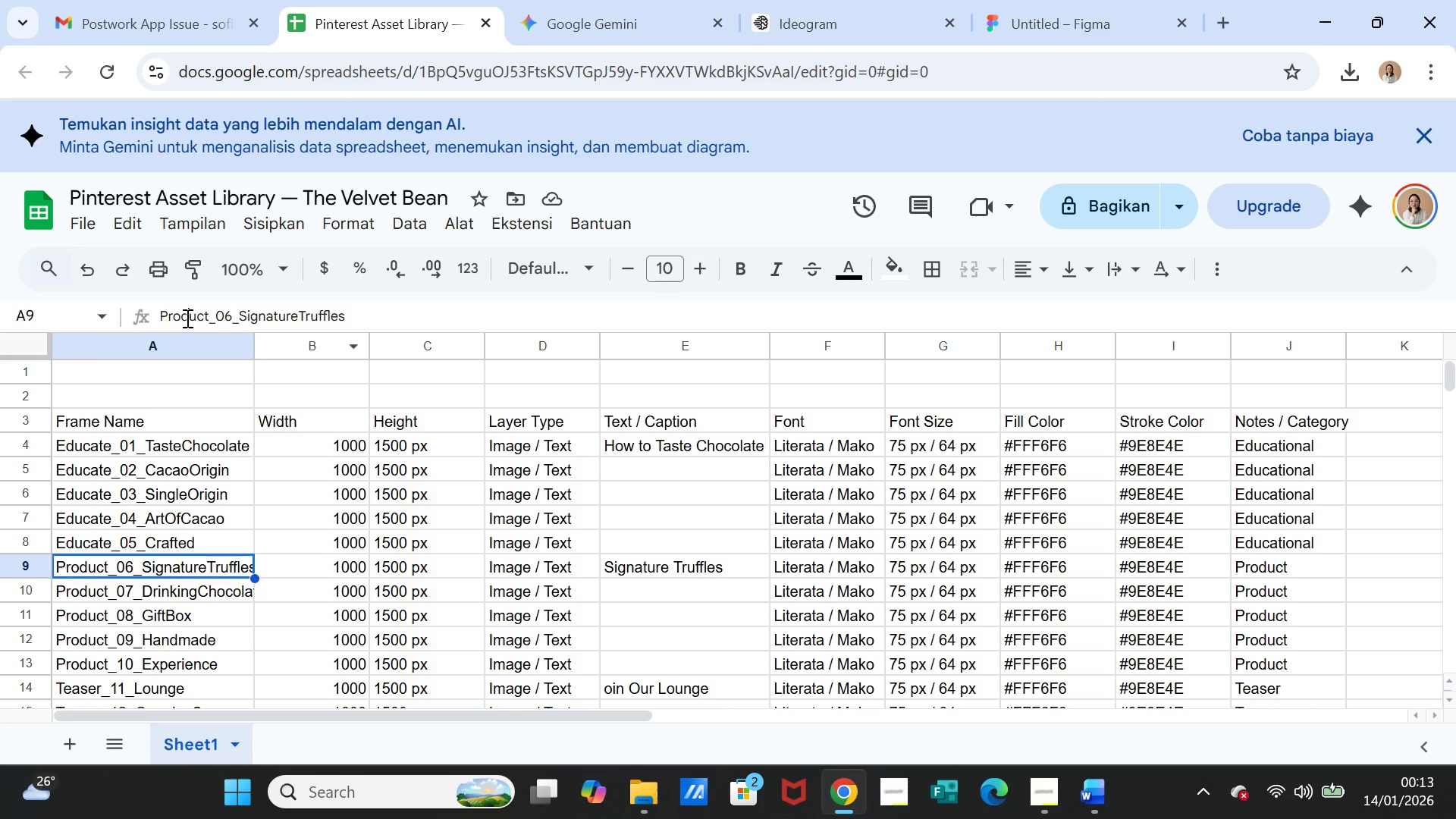 
triple_click([186, 318])
 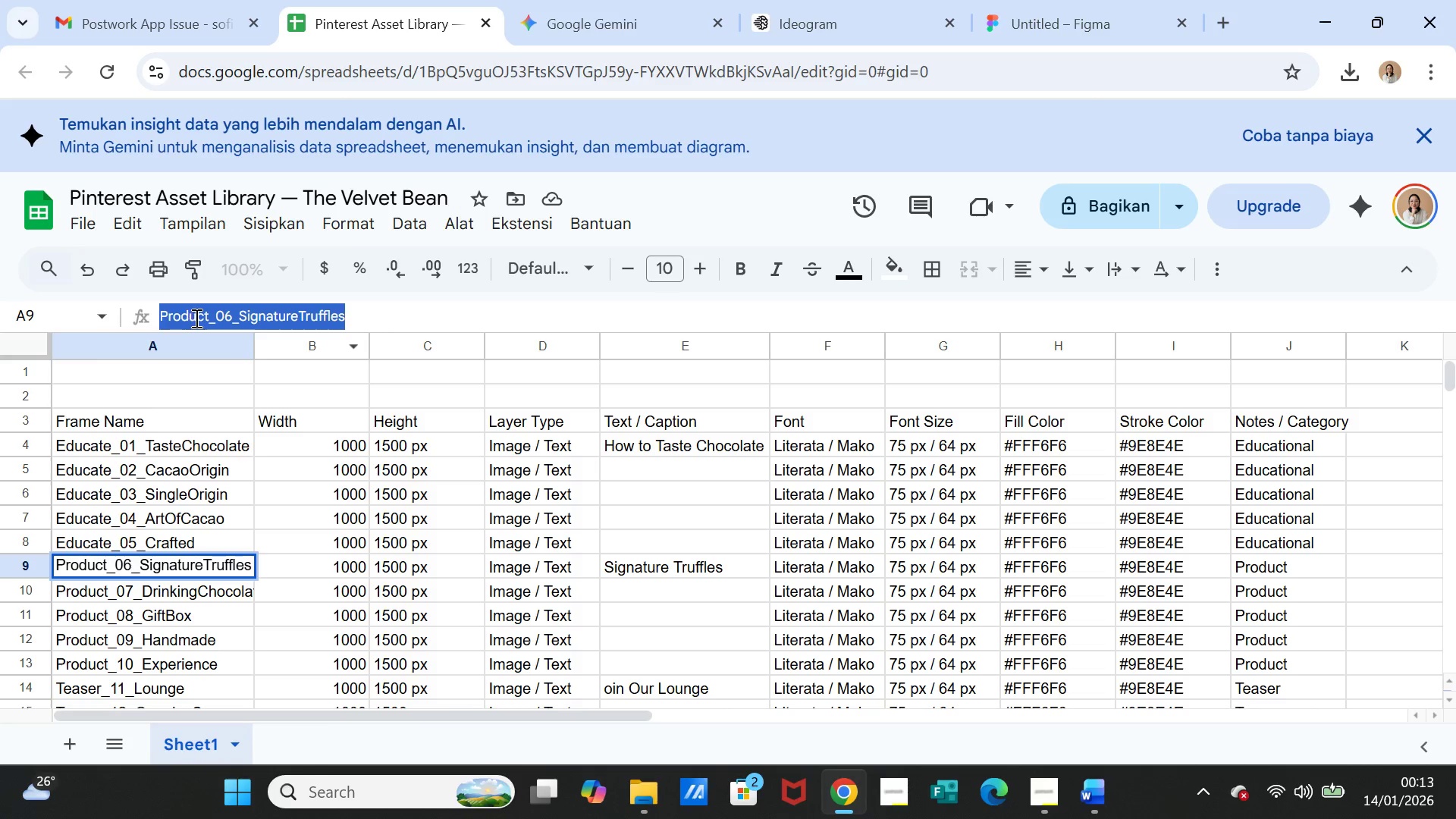 
key(Control+C)
 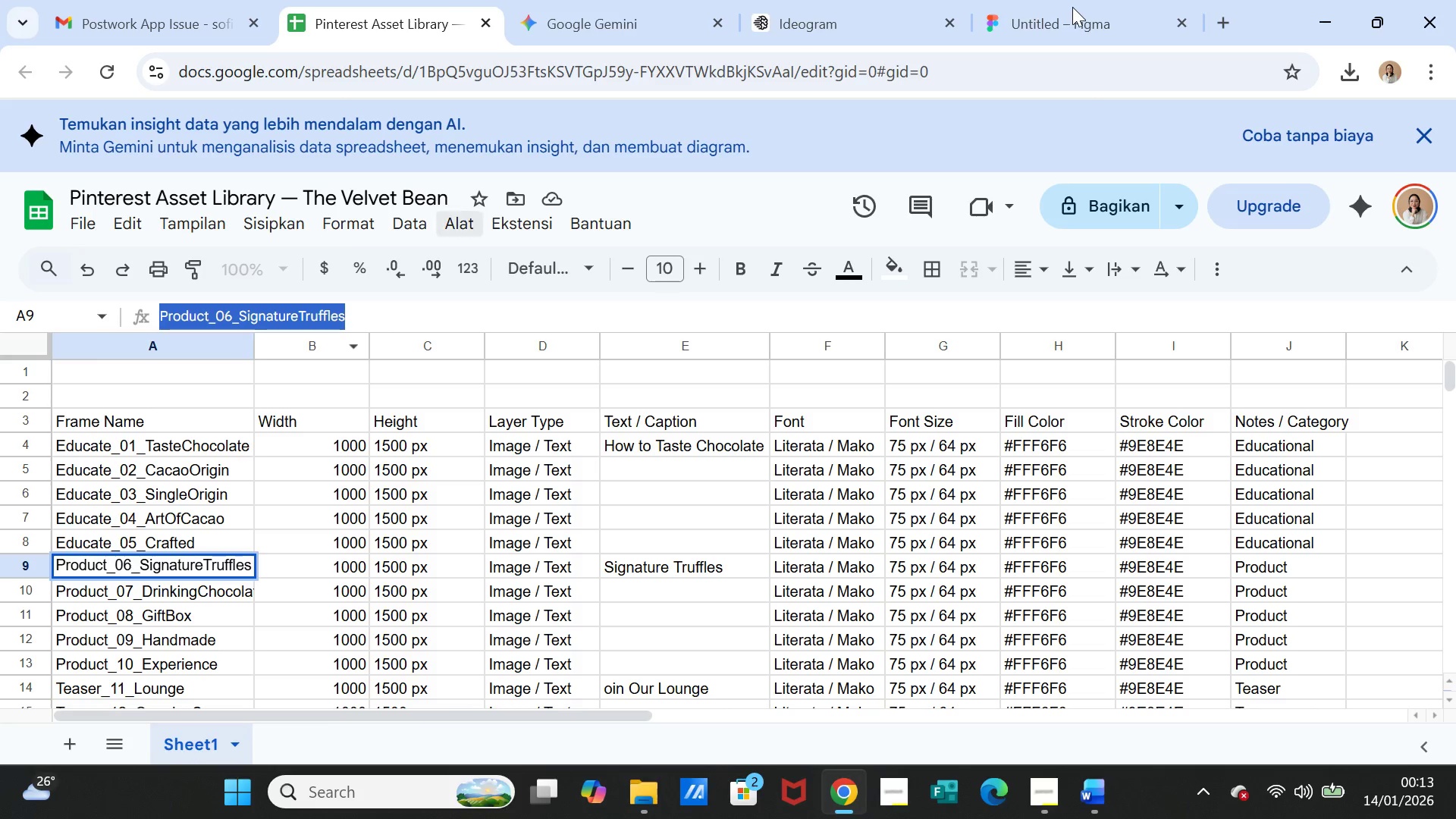 
left_click([1072, 7])
 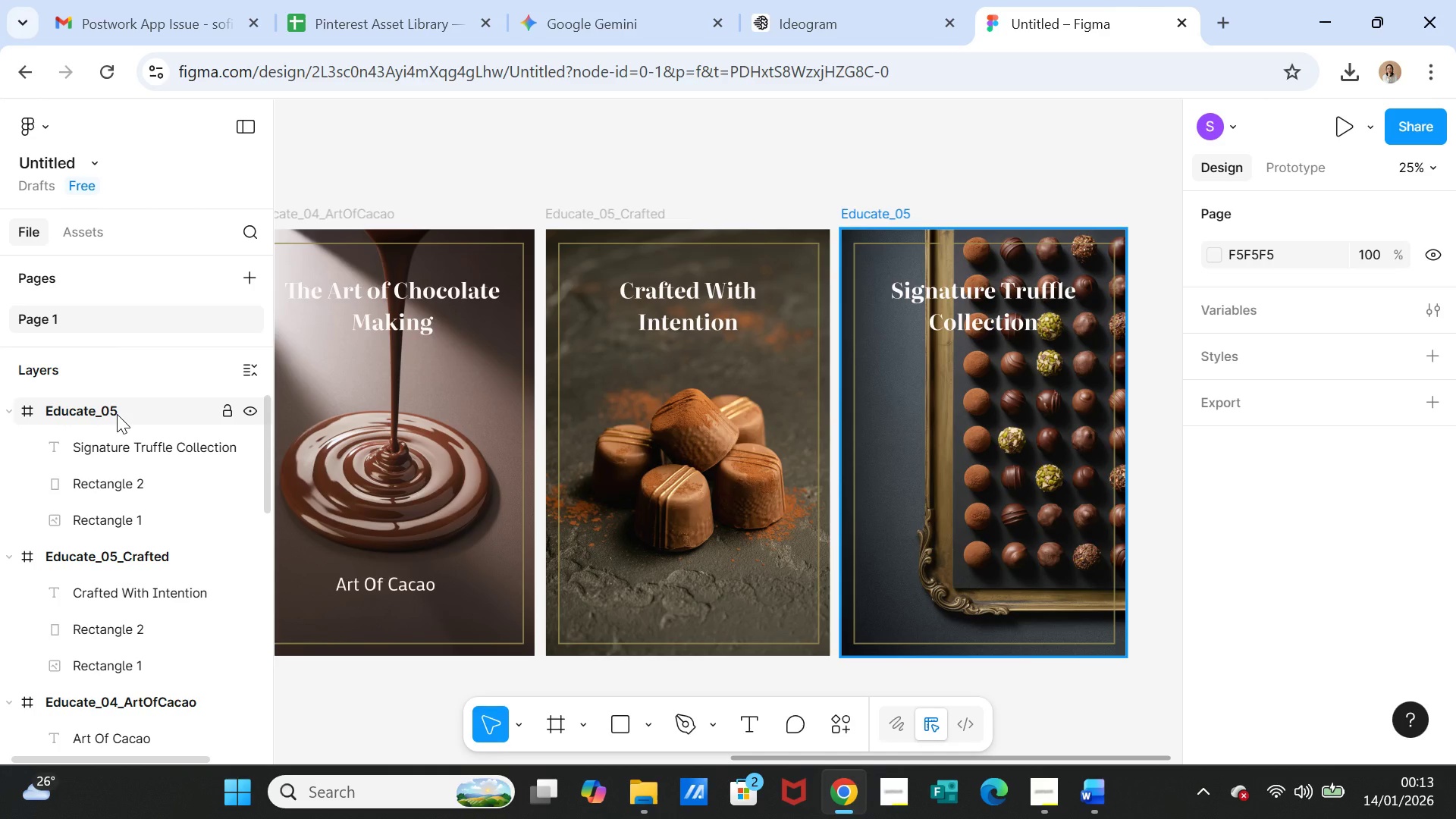 
scroll: coordinate [188, 507], scroll_direction: up, amount: 1.0
 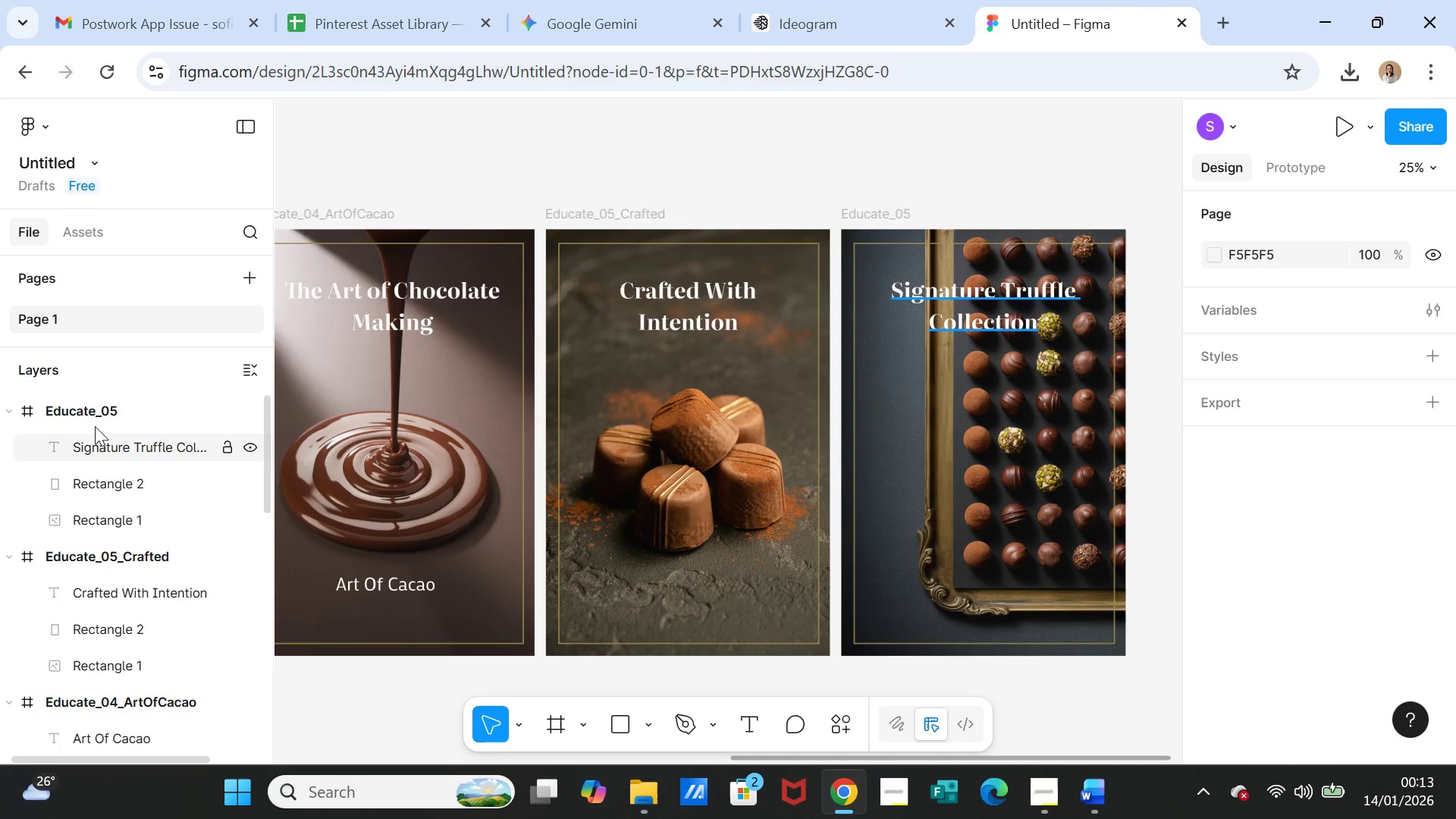 
double_click([93, 409])
 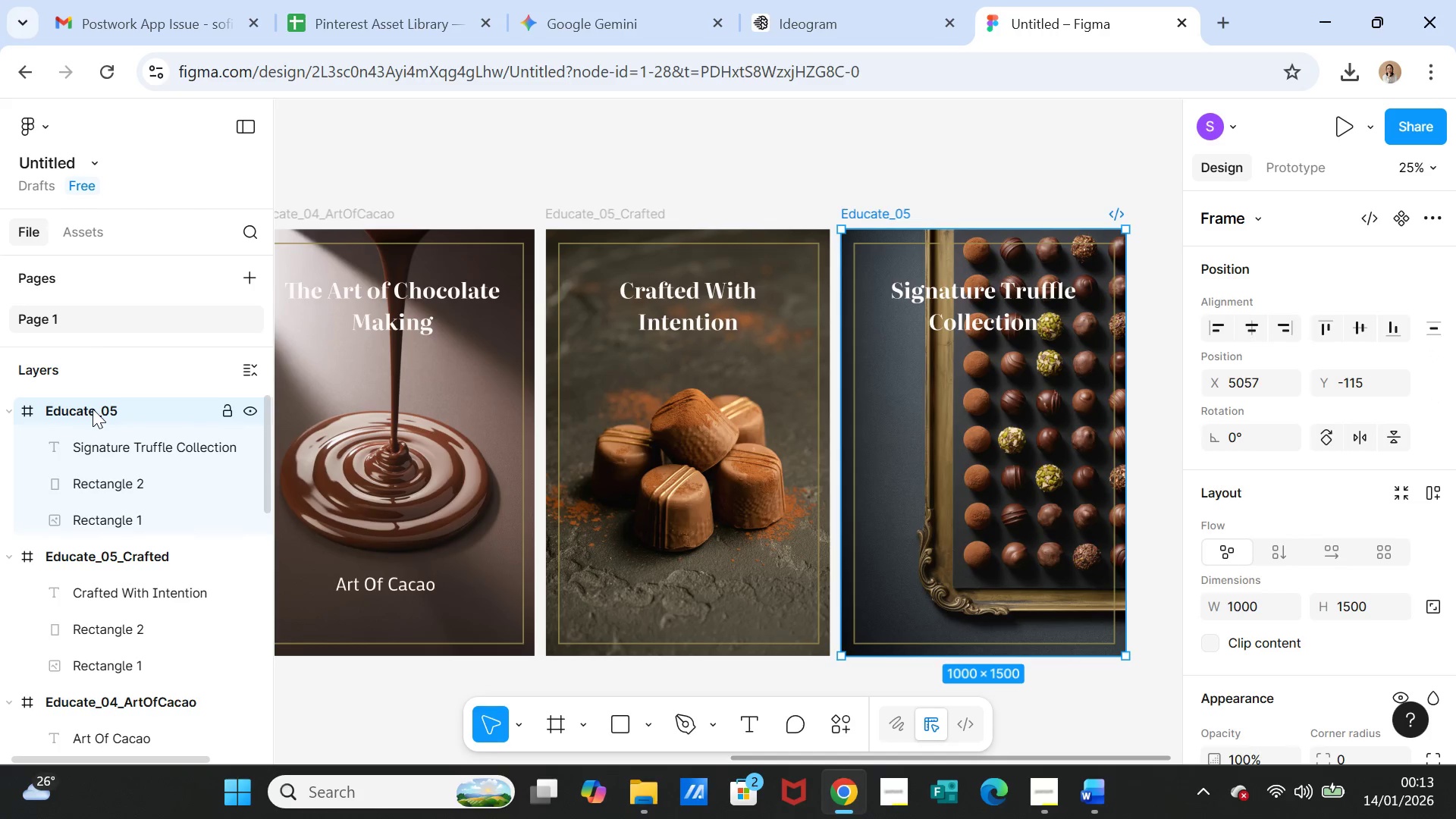 
triple_click([93, 409])
 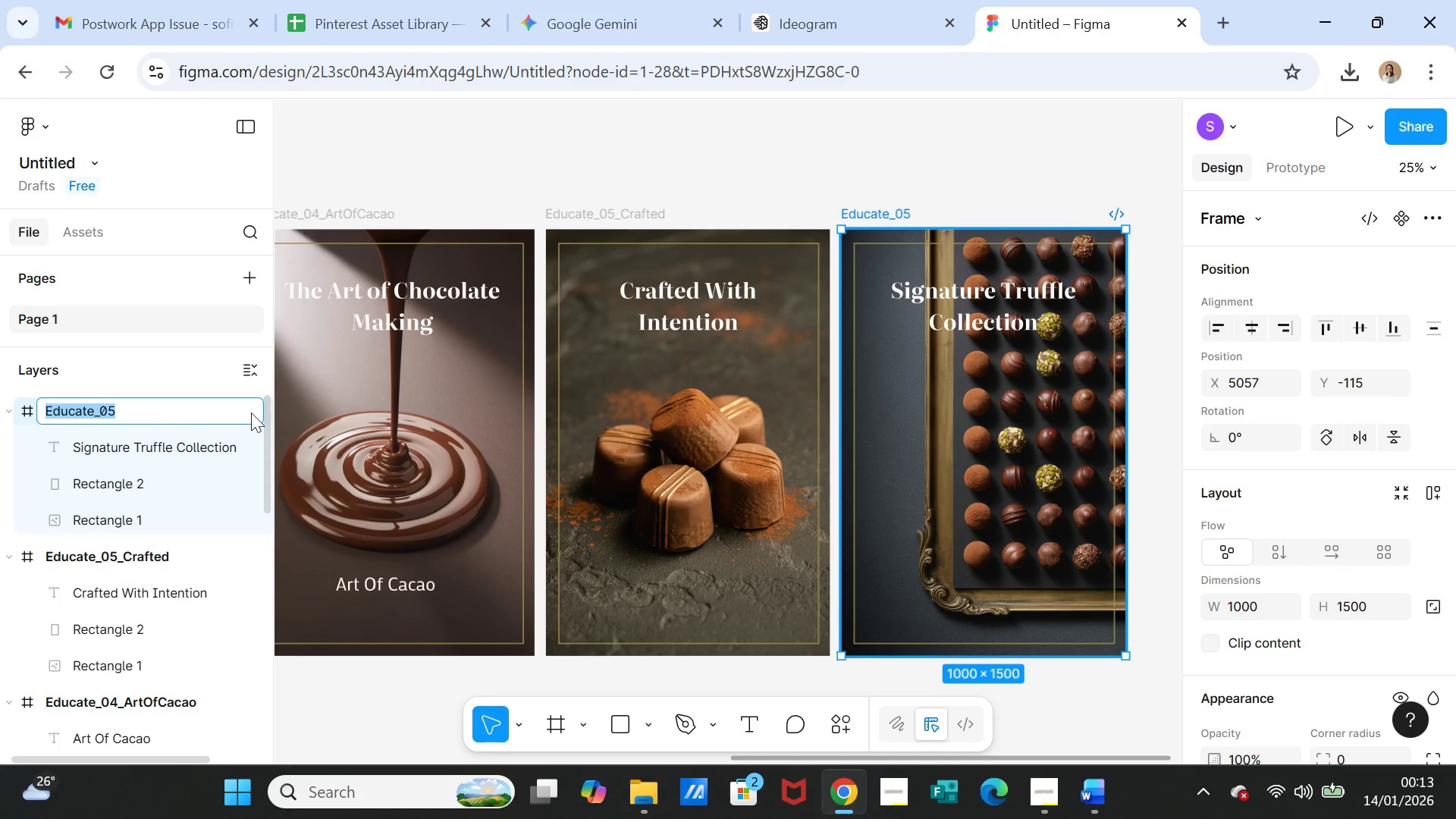 
key(Control+V)
 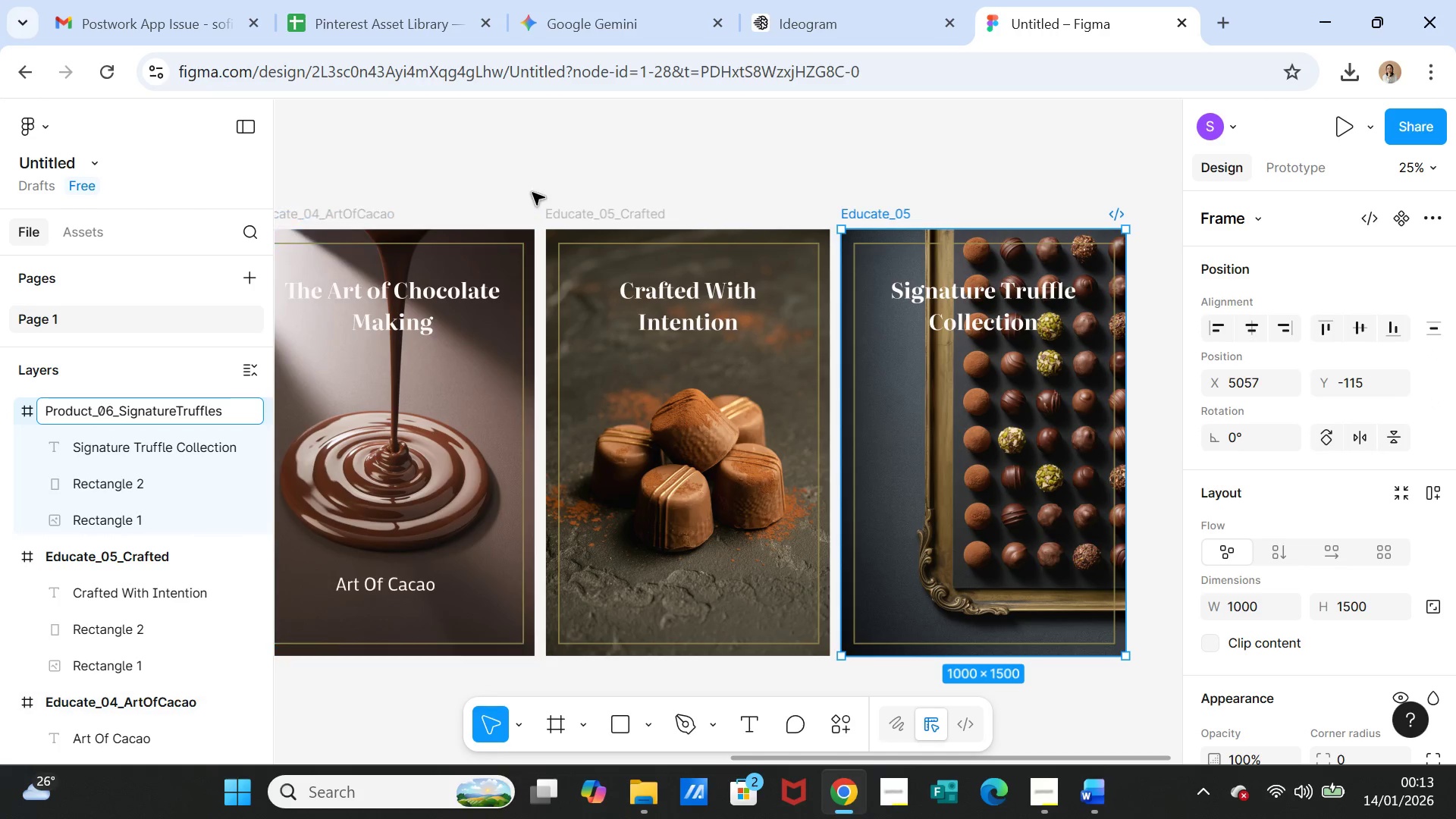 
left_click([535, 187])
 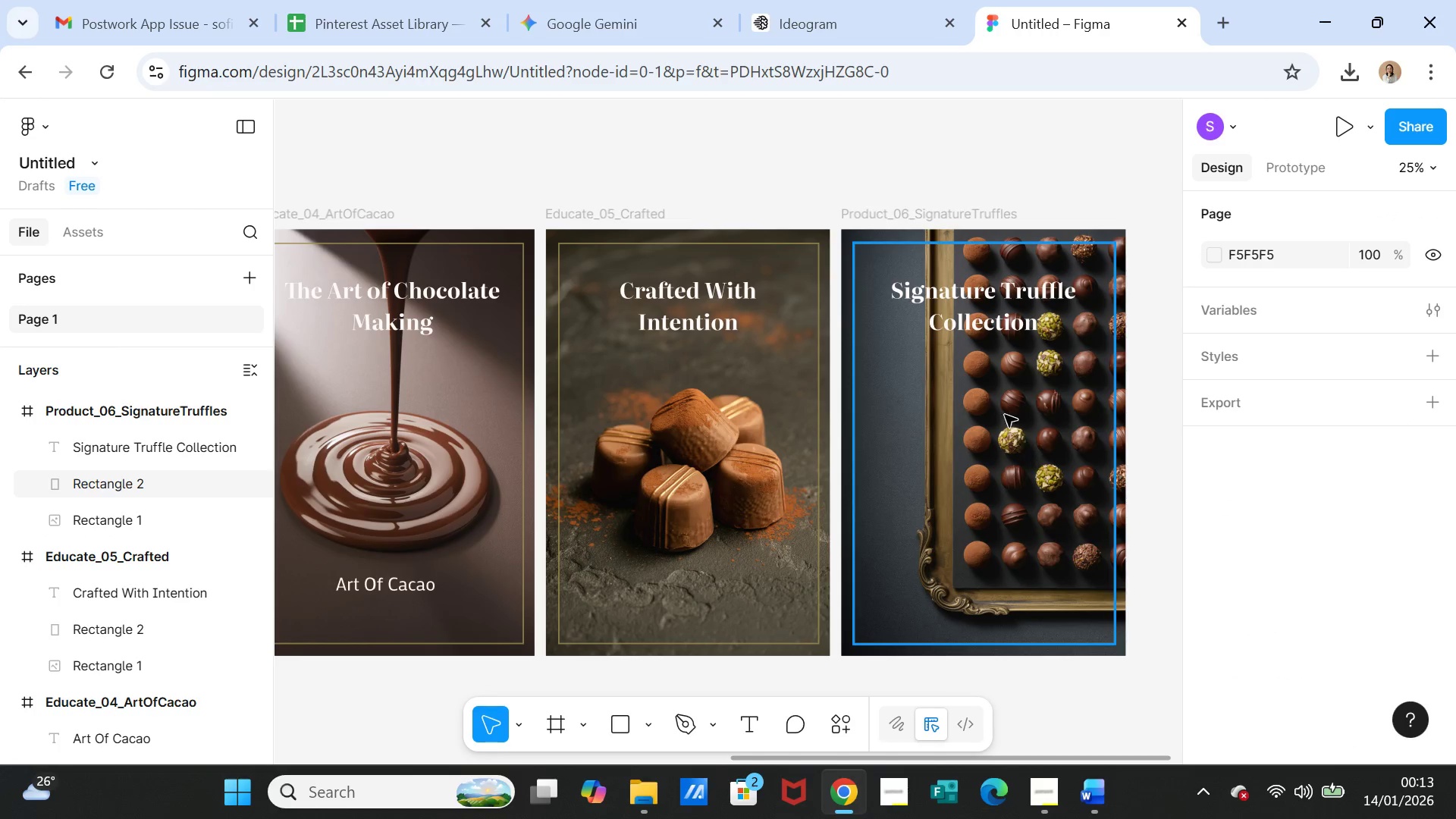 
wait(7.34)
 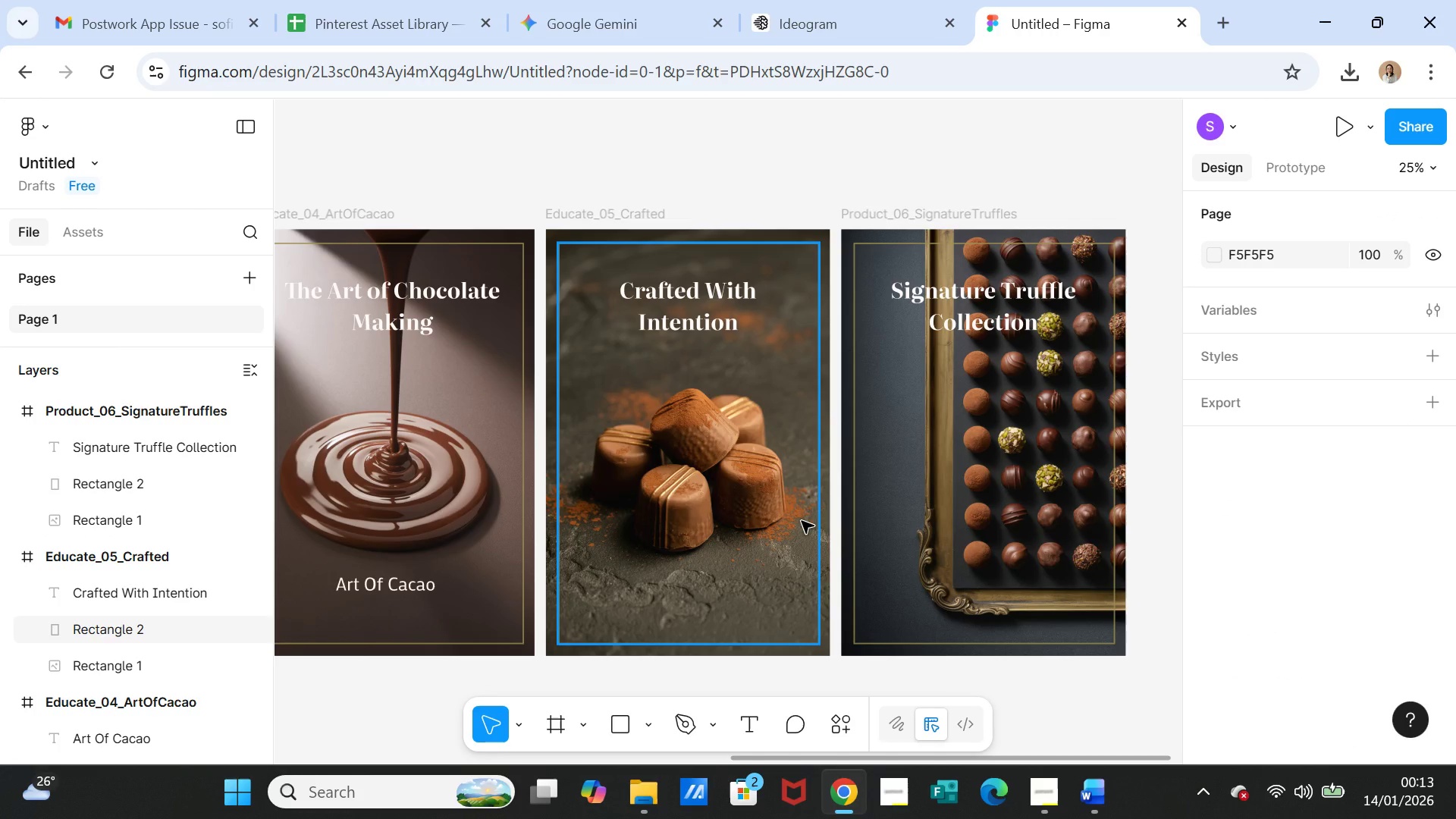 
left_click_drag(start_coordinate=[1002, 316], to_coordinate=[1011, 596])
 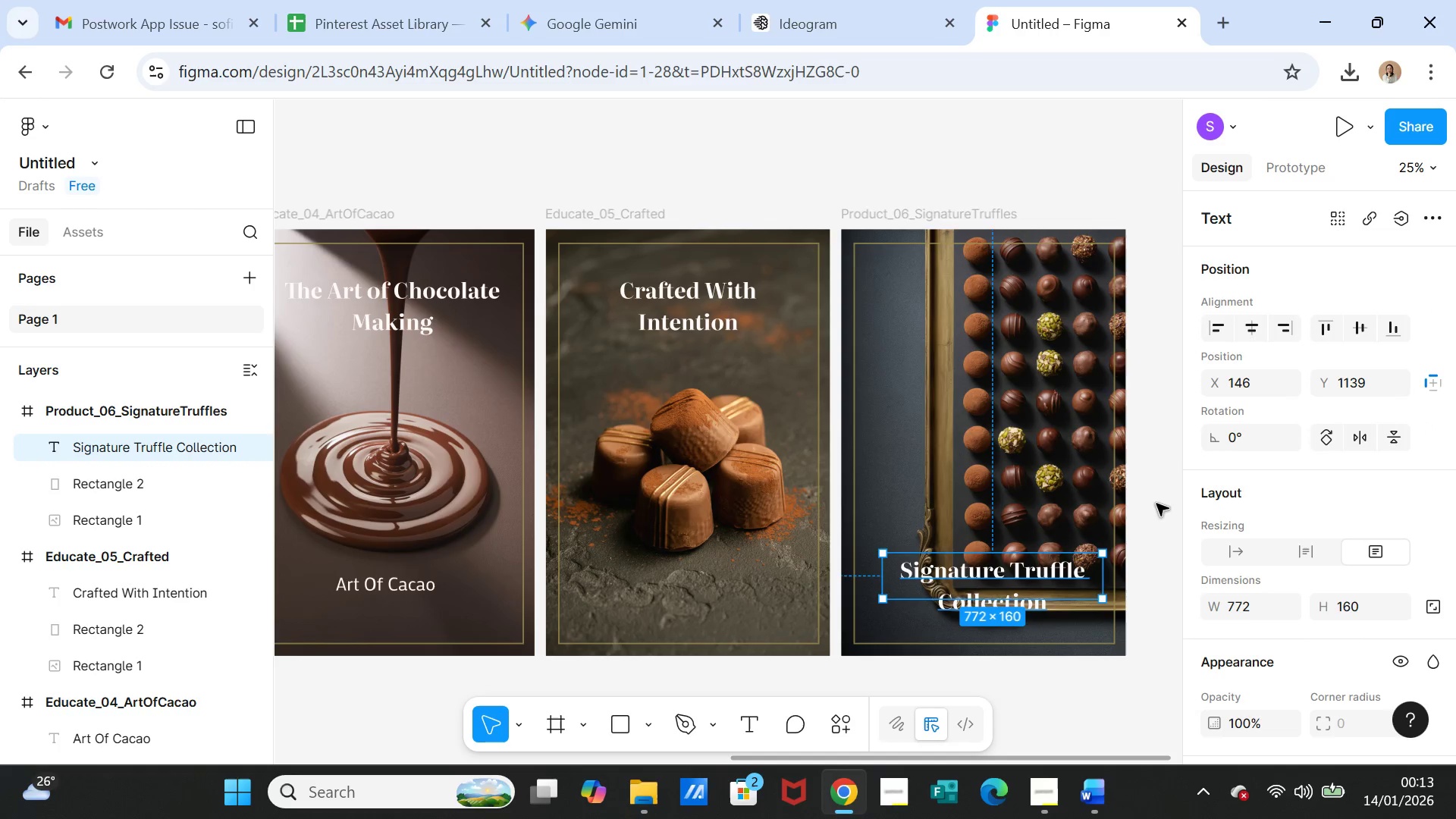 
left_click([1156, 504])
 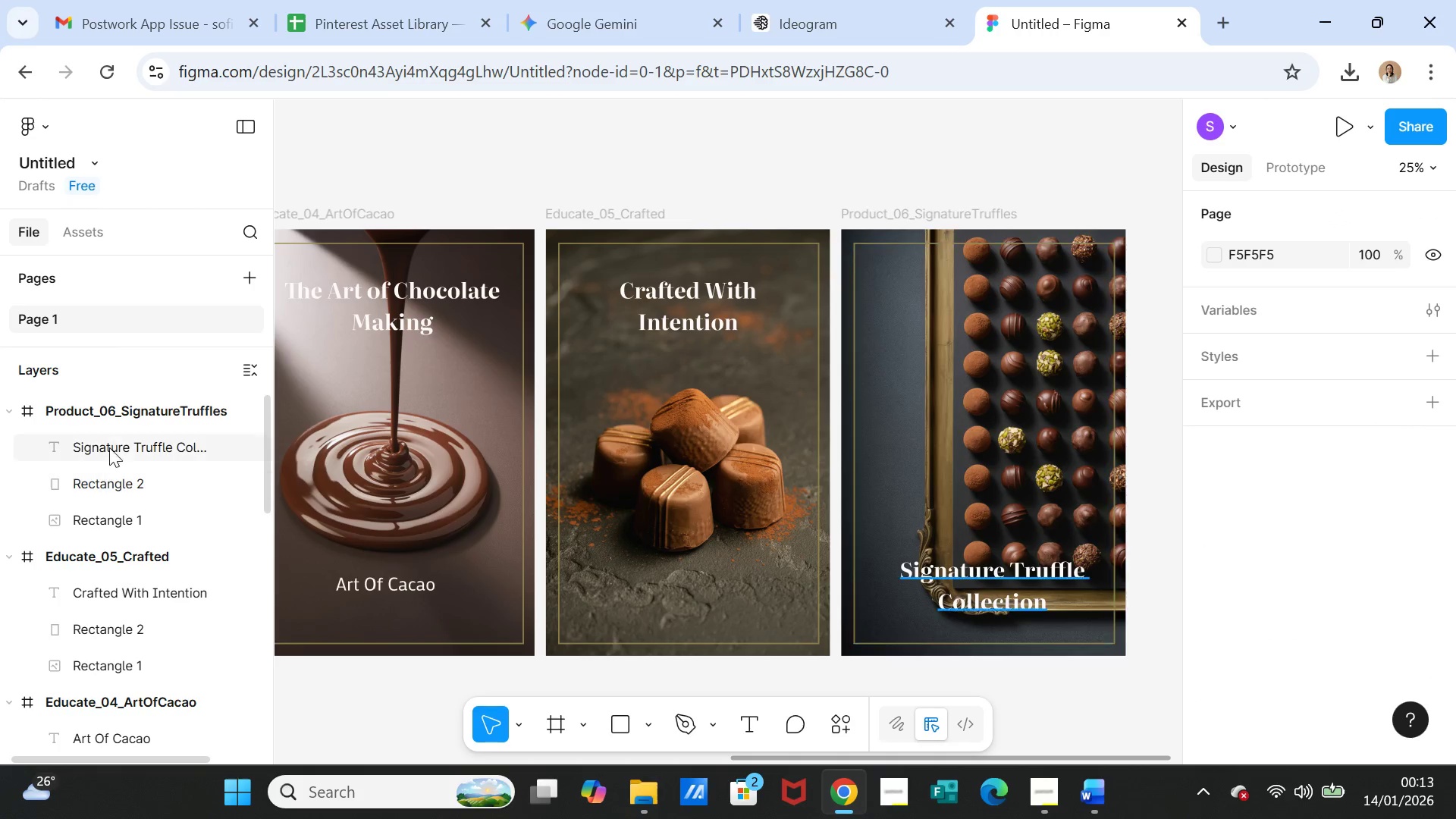 
wait(7.52)
 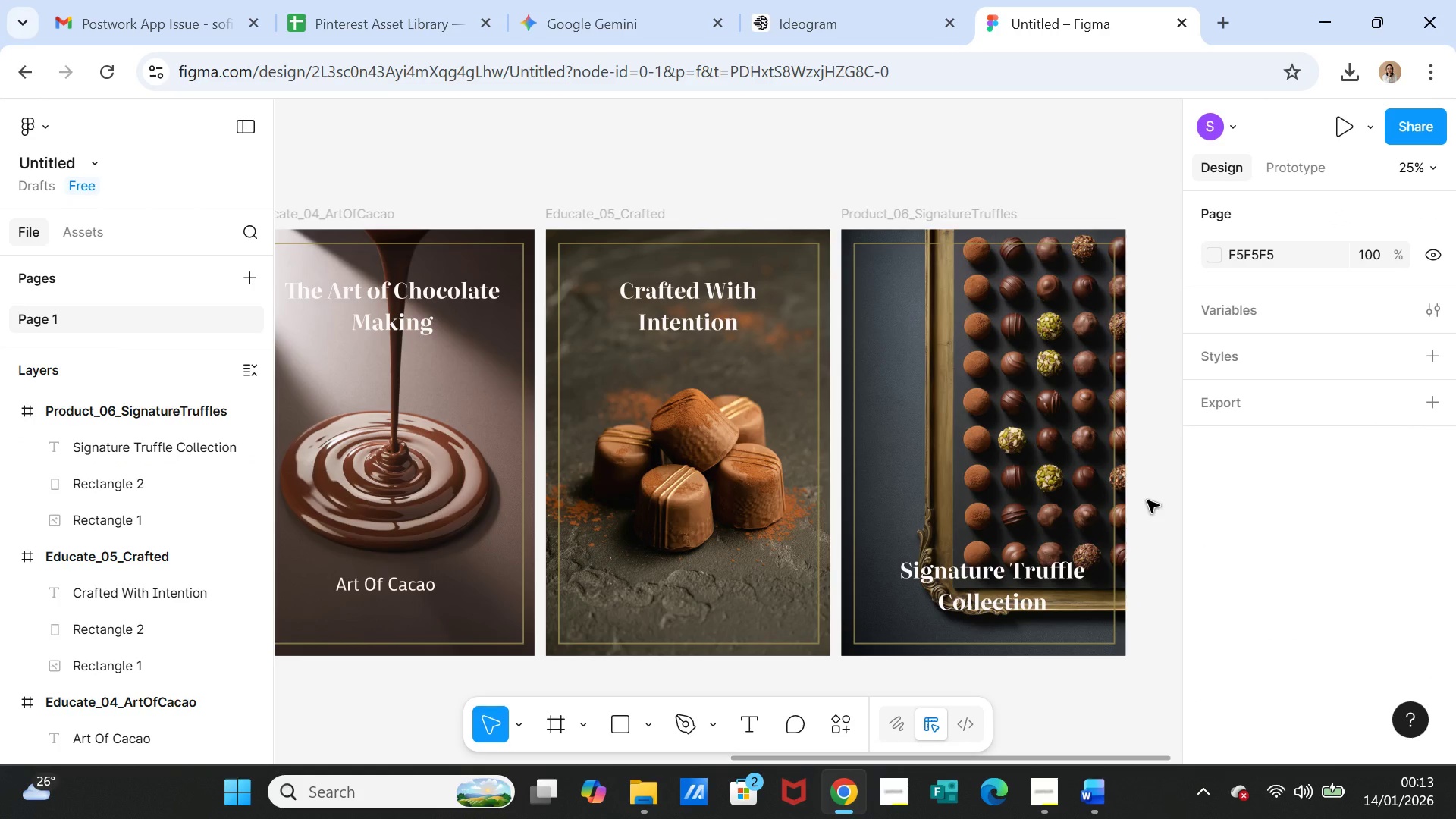 
left_click([932, 234])
 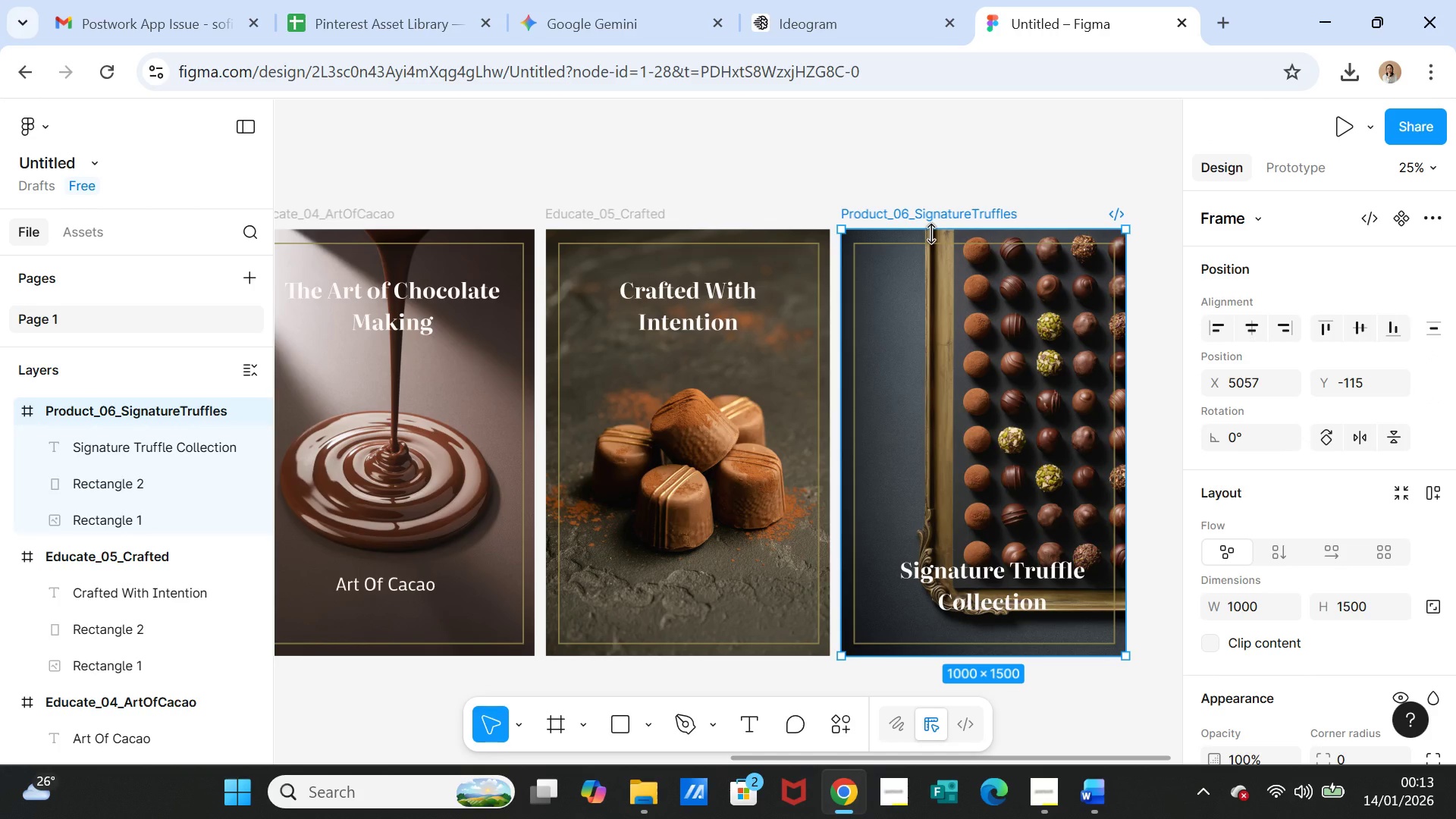 
key(Control+D)
 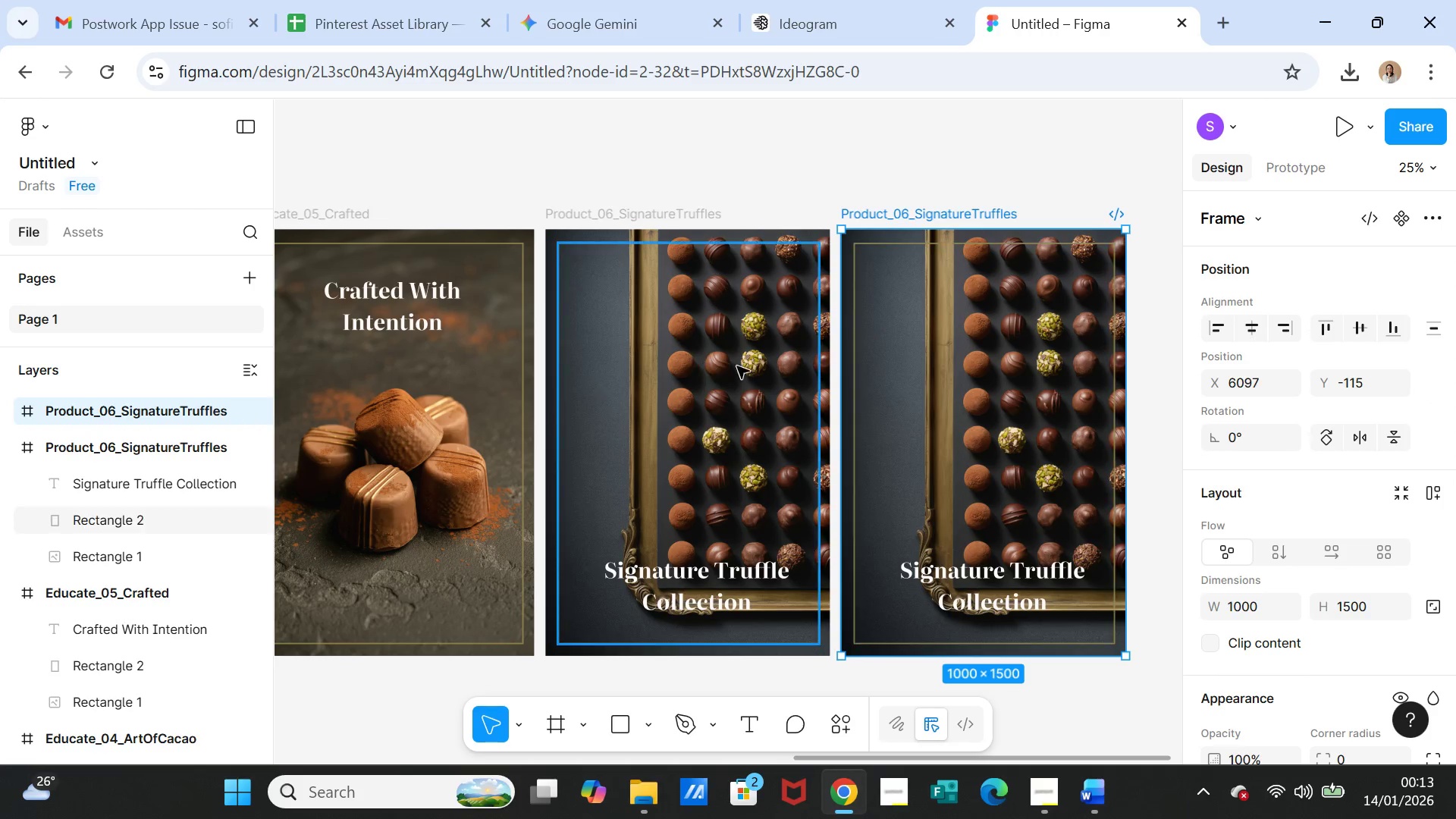 
wait(5.38)
 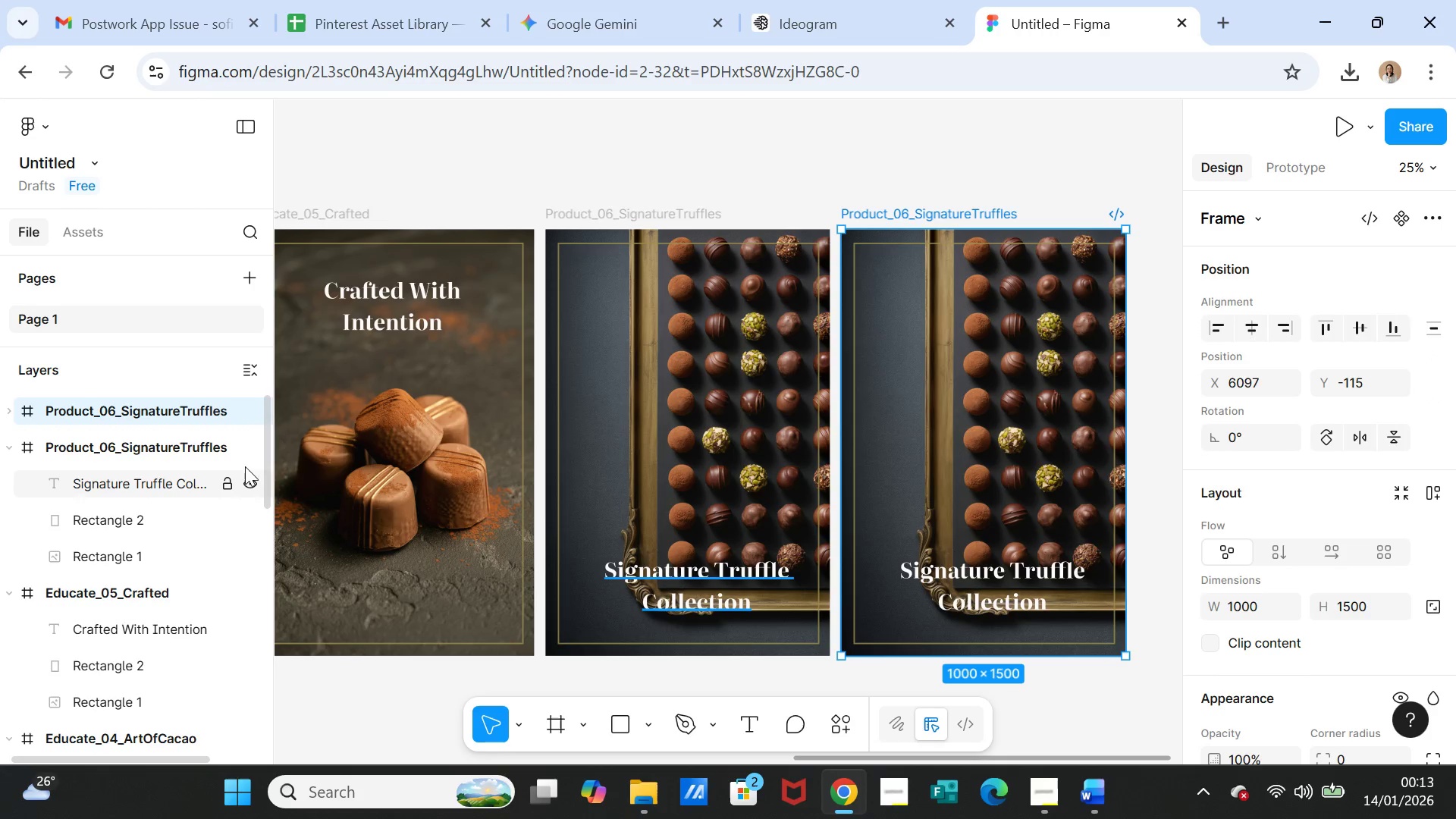 
left_click([916, 240])
 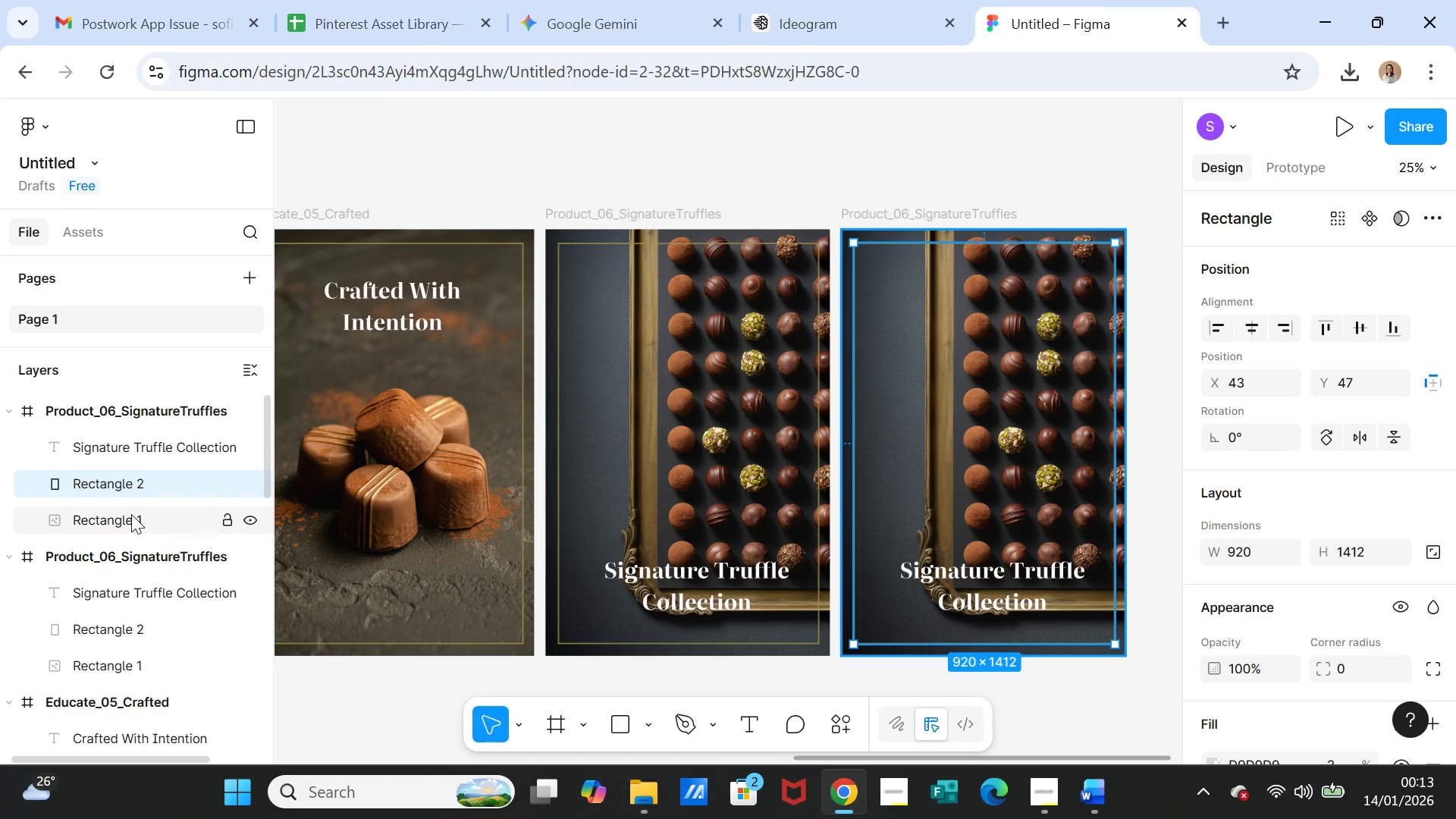 
left_click([131, 514])
 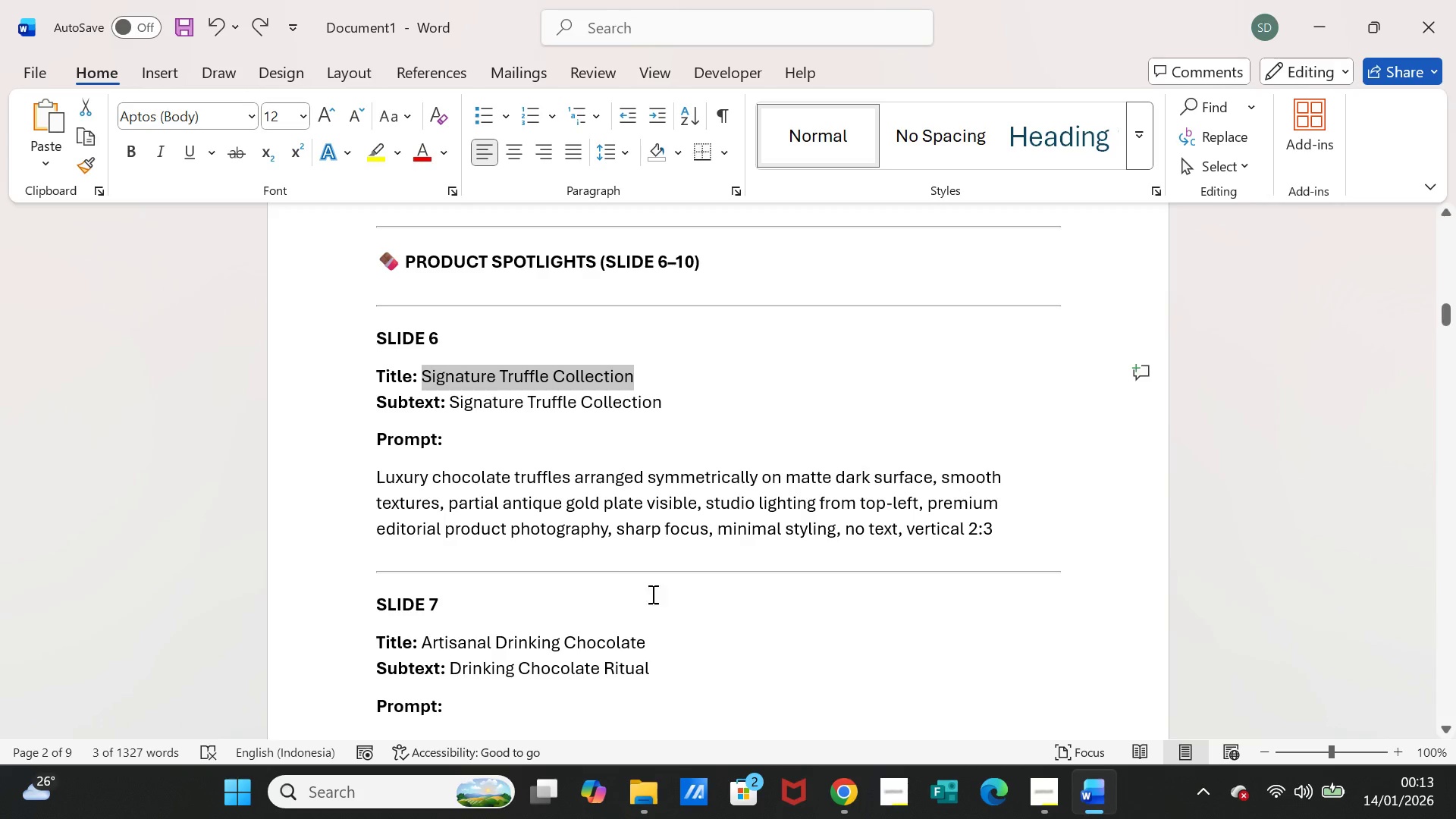 
scroll: coordinate [425, 586], scroll_direction: down, amount: 11.0
 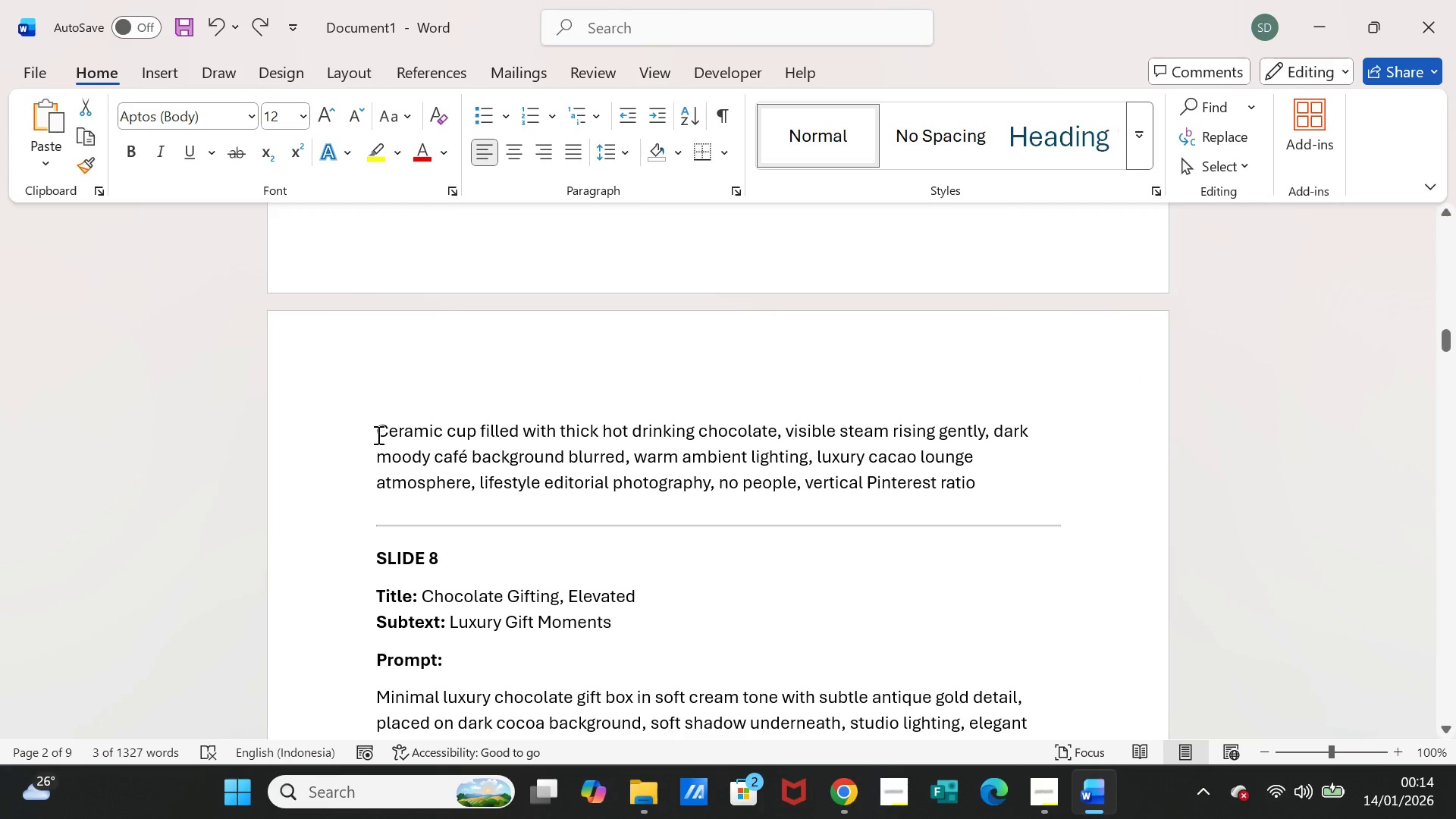 
left_click_drag(start_coordinate=[377, 434], to_coordinate=[975, 477])
 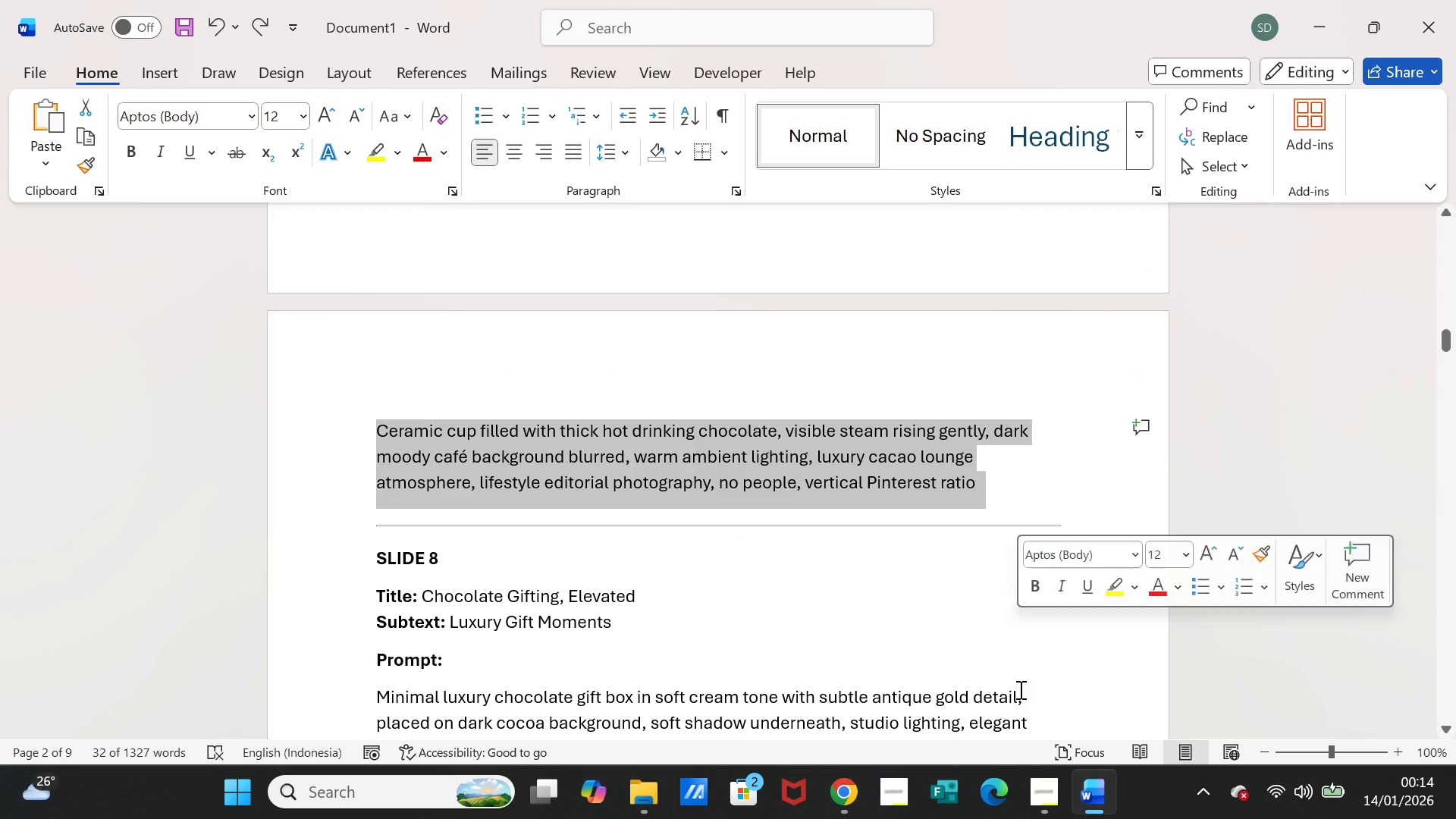 
key(Control+C)
 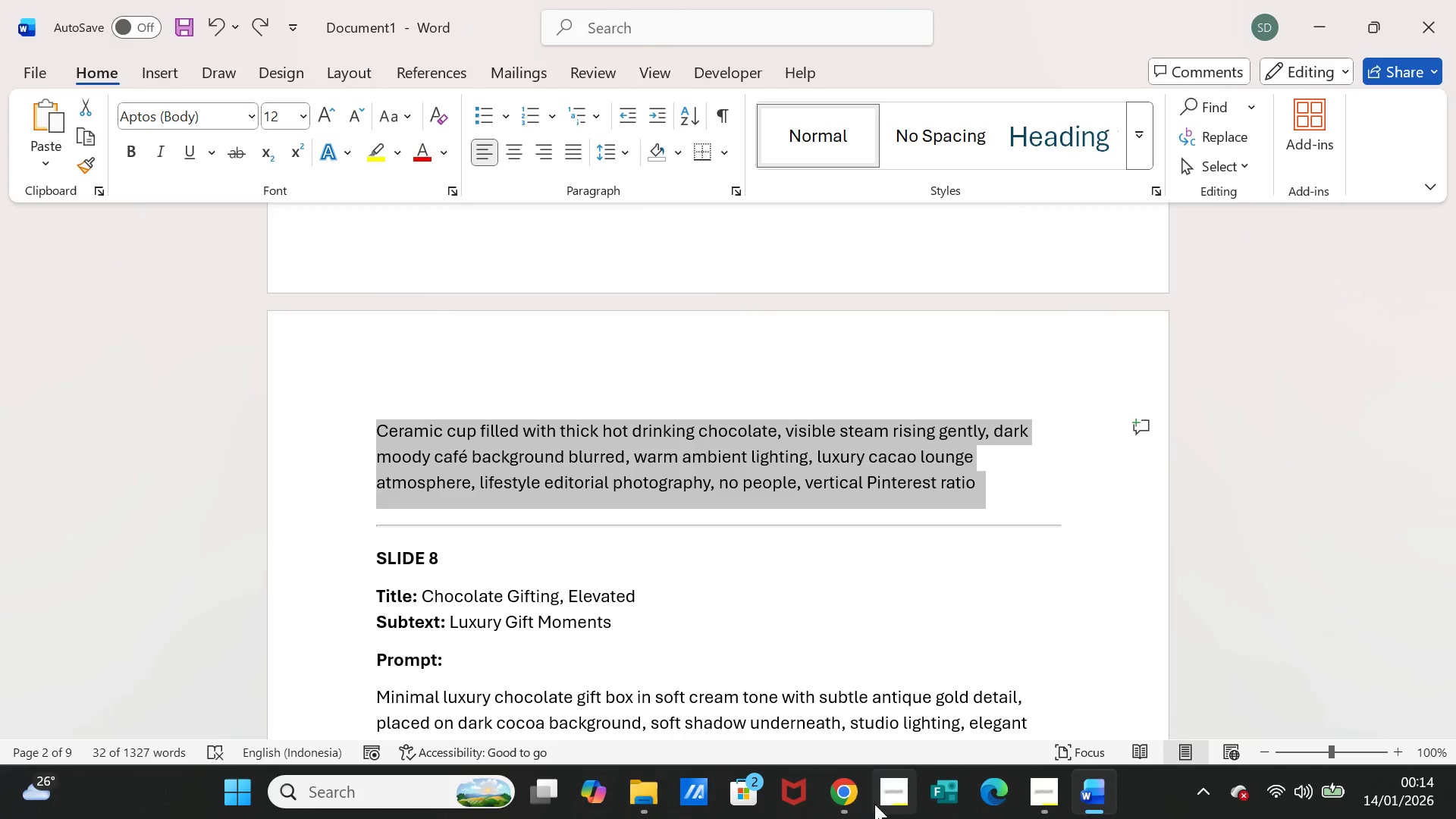 
left_click([851, 798])
 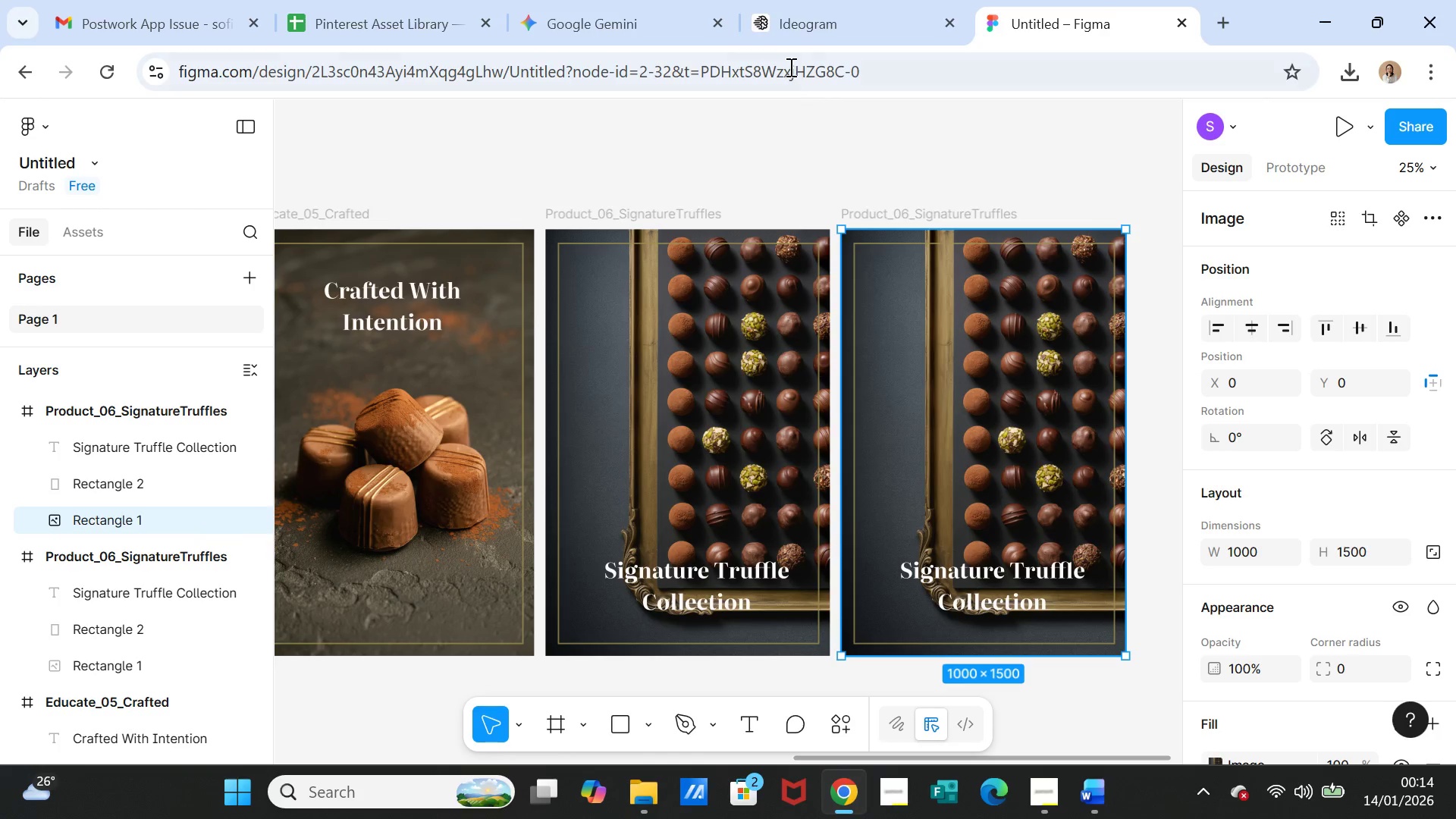 
left_click([800, 24])
 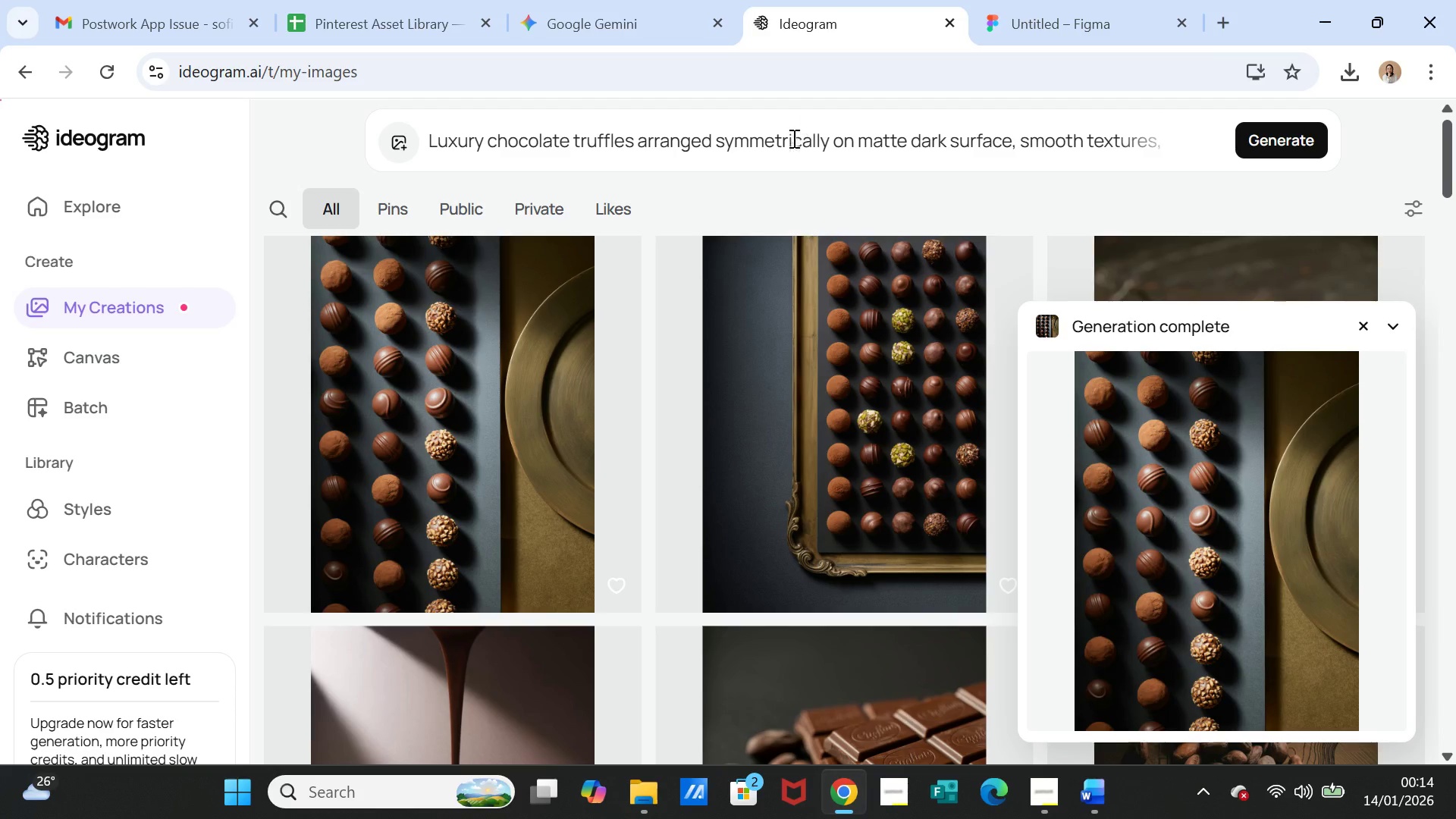 
left_click([789, 144])
 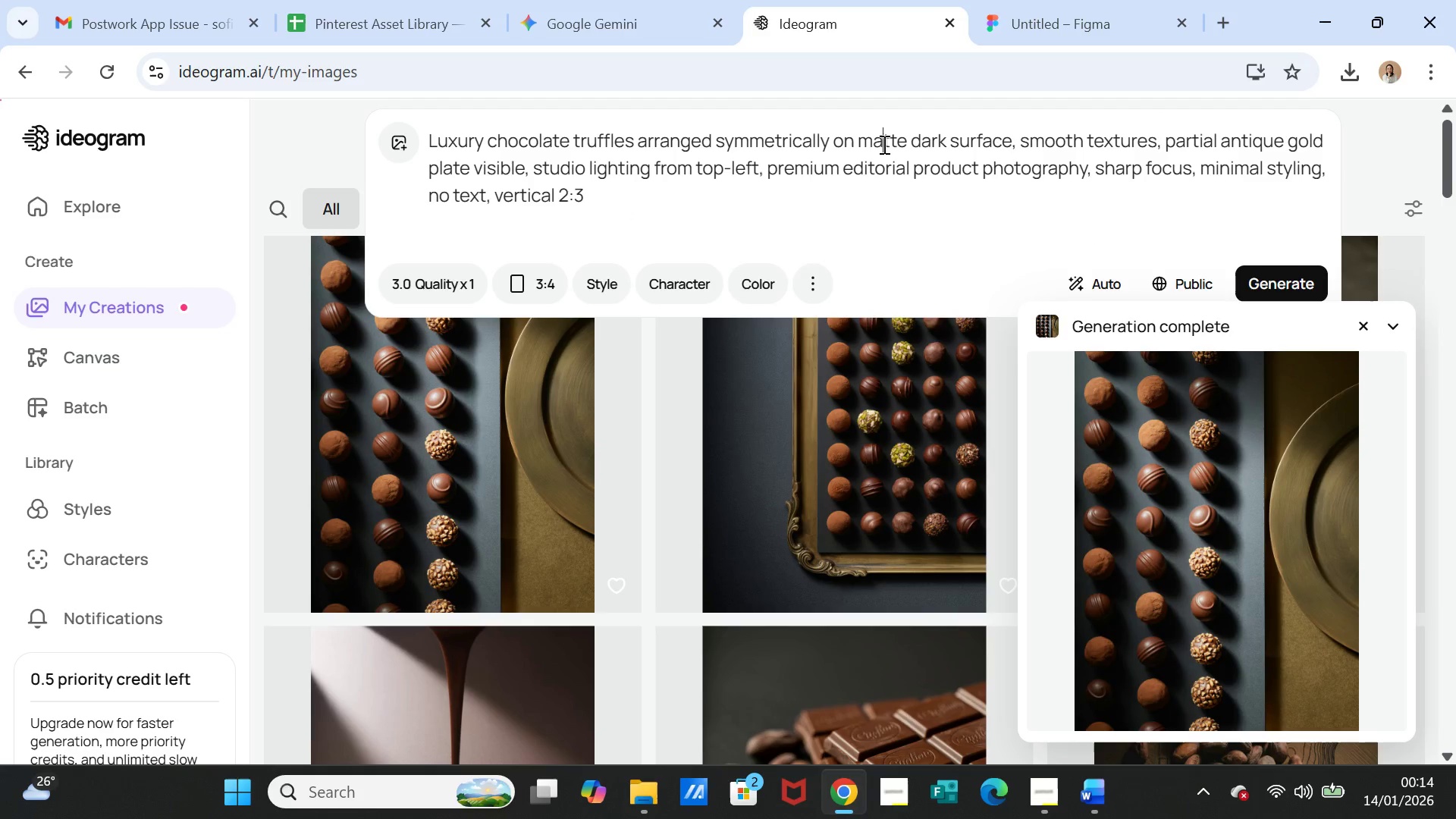 
double_click([883, 144])
 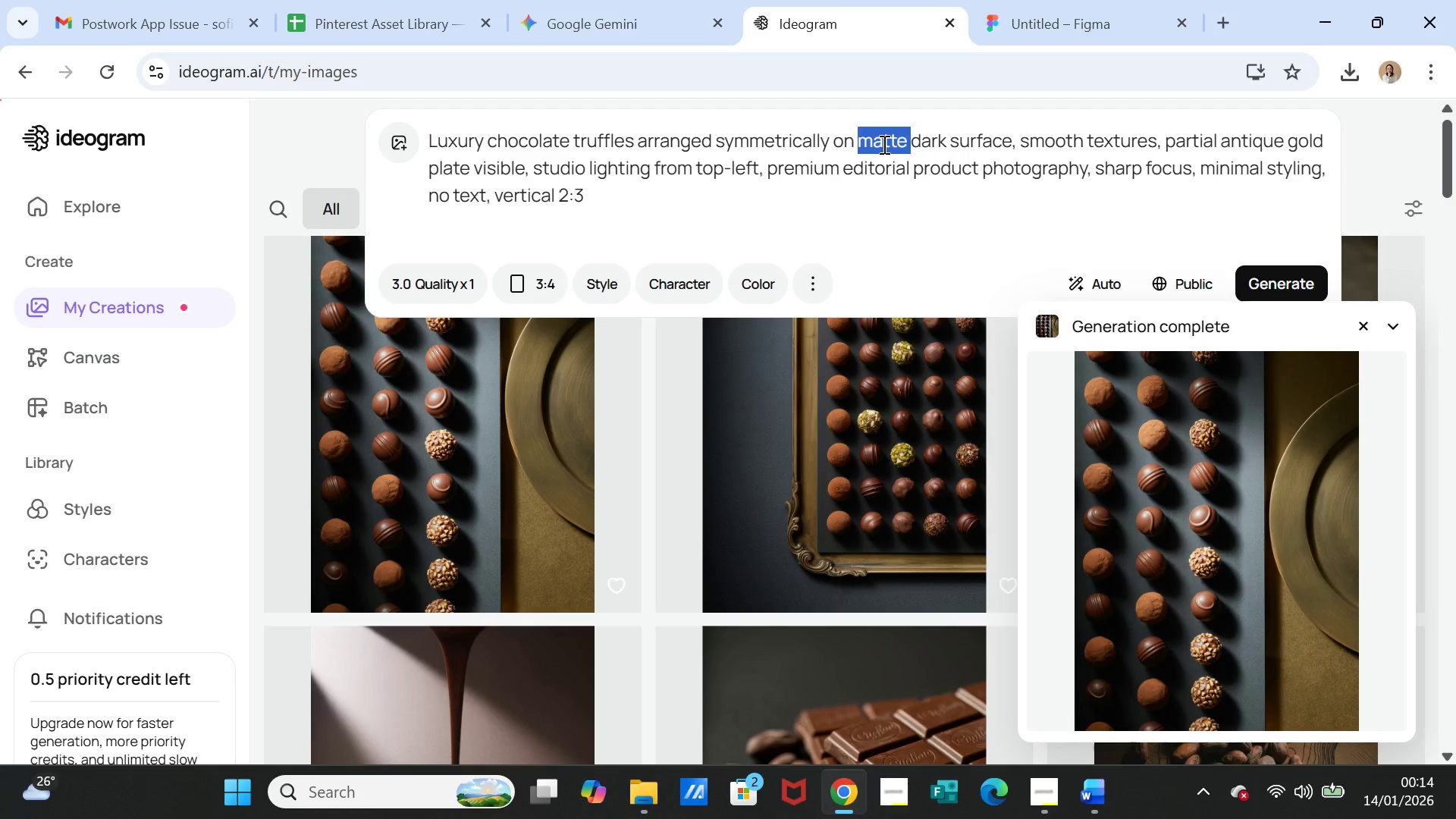 
triple_click([883, 144])
 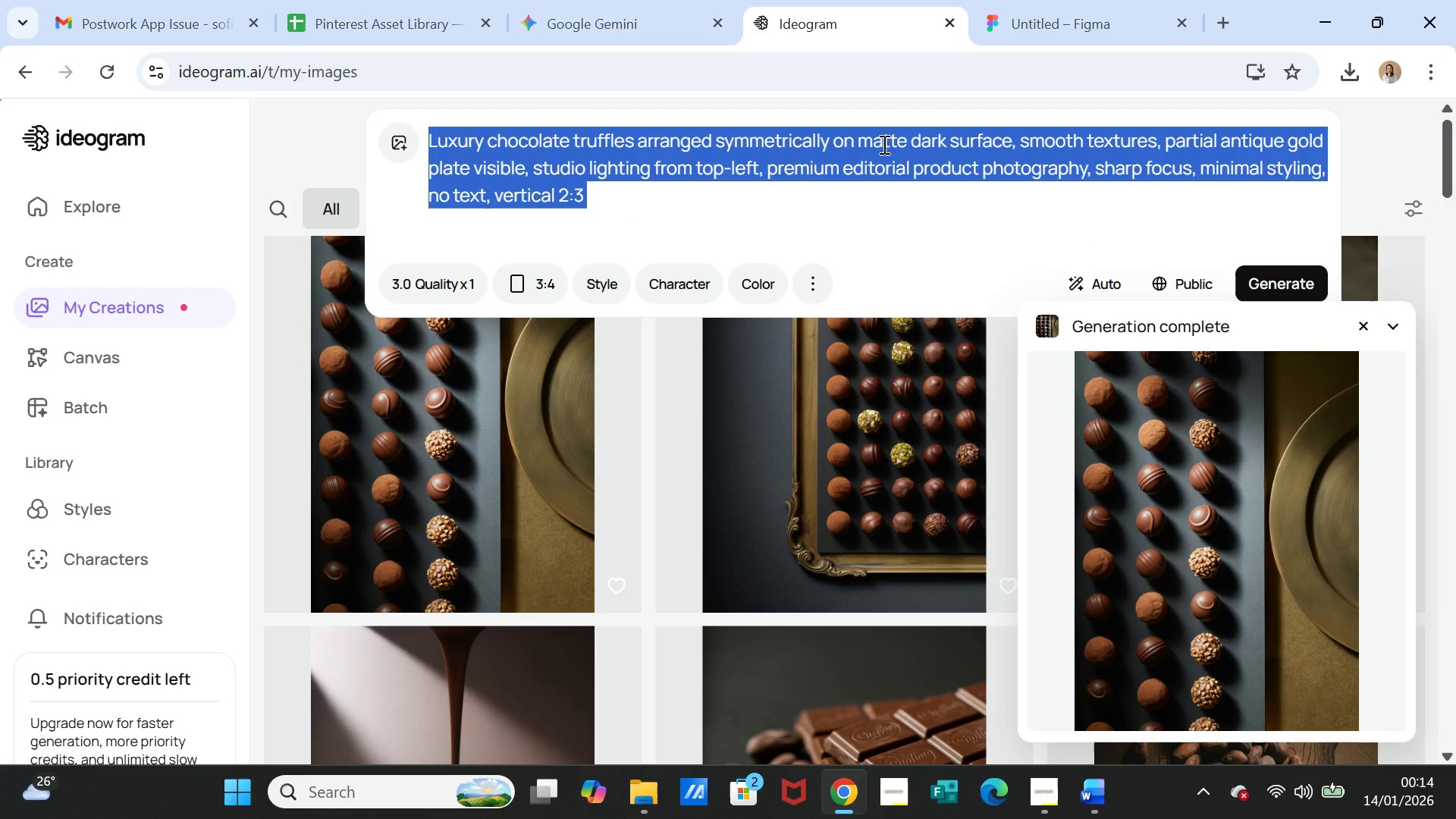 
key(Control+V)
 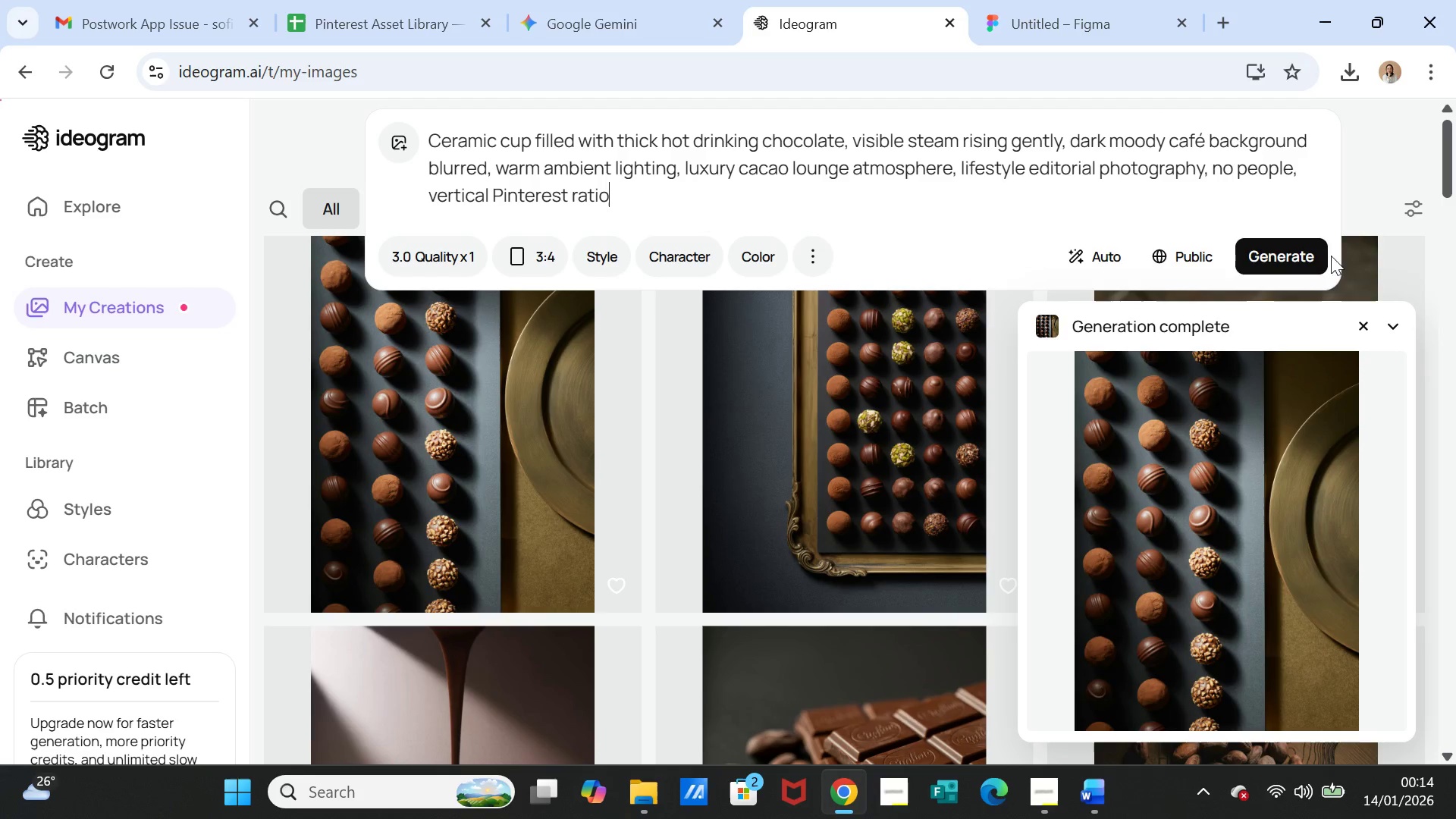 
left_click([1298, 269])
 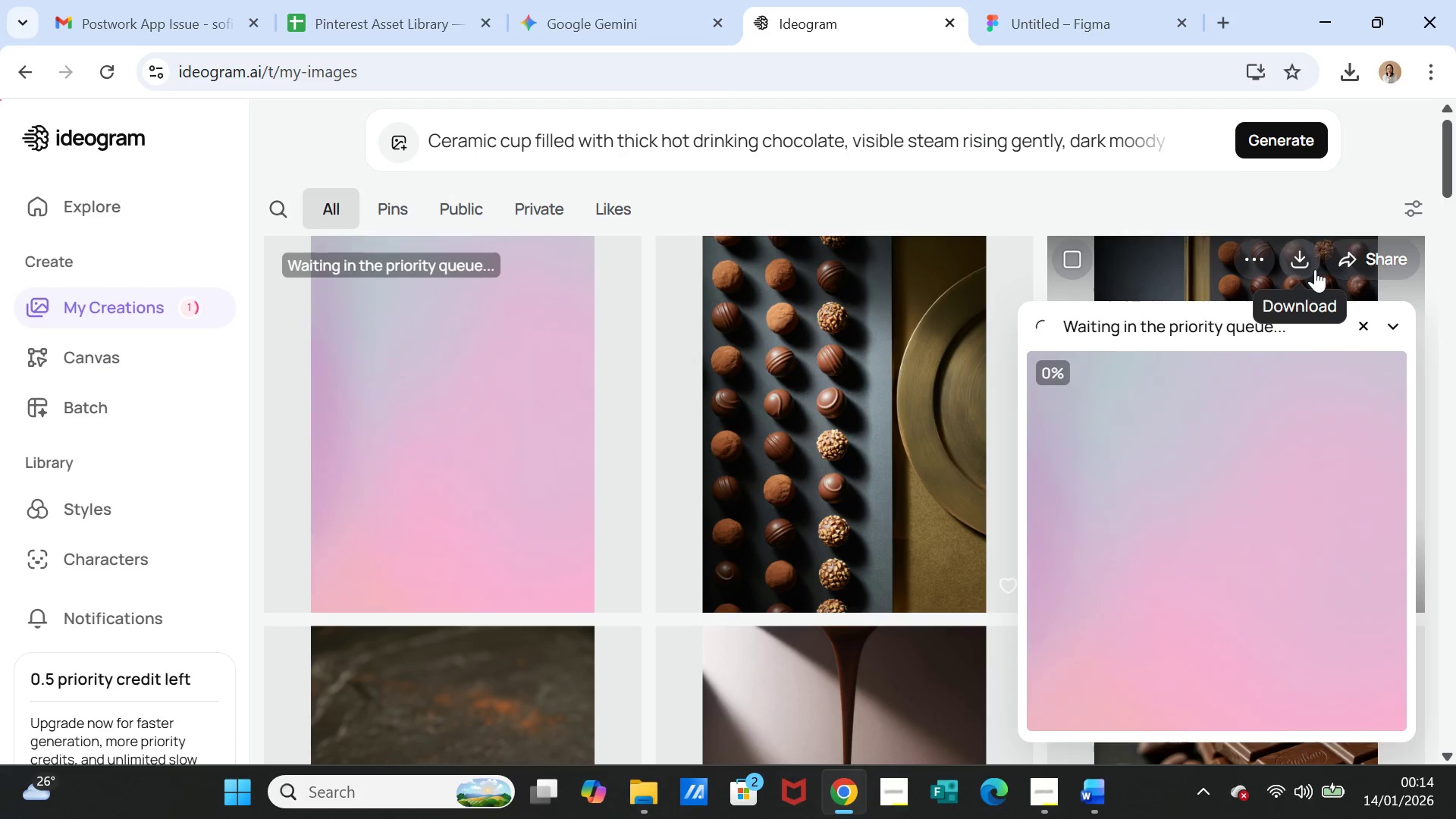 
wait(5.55)
 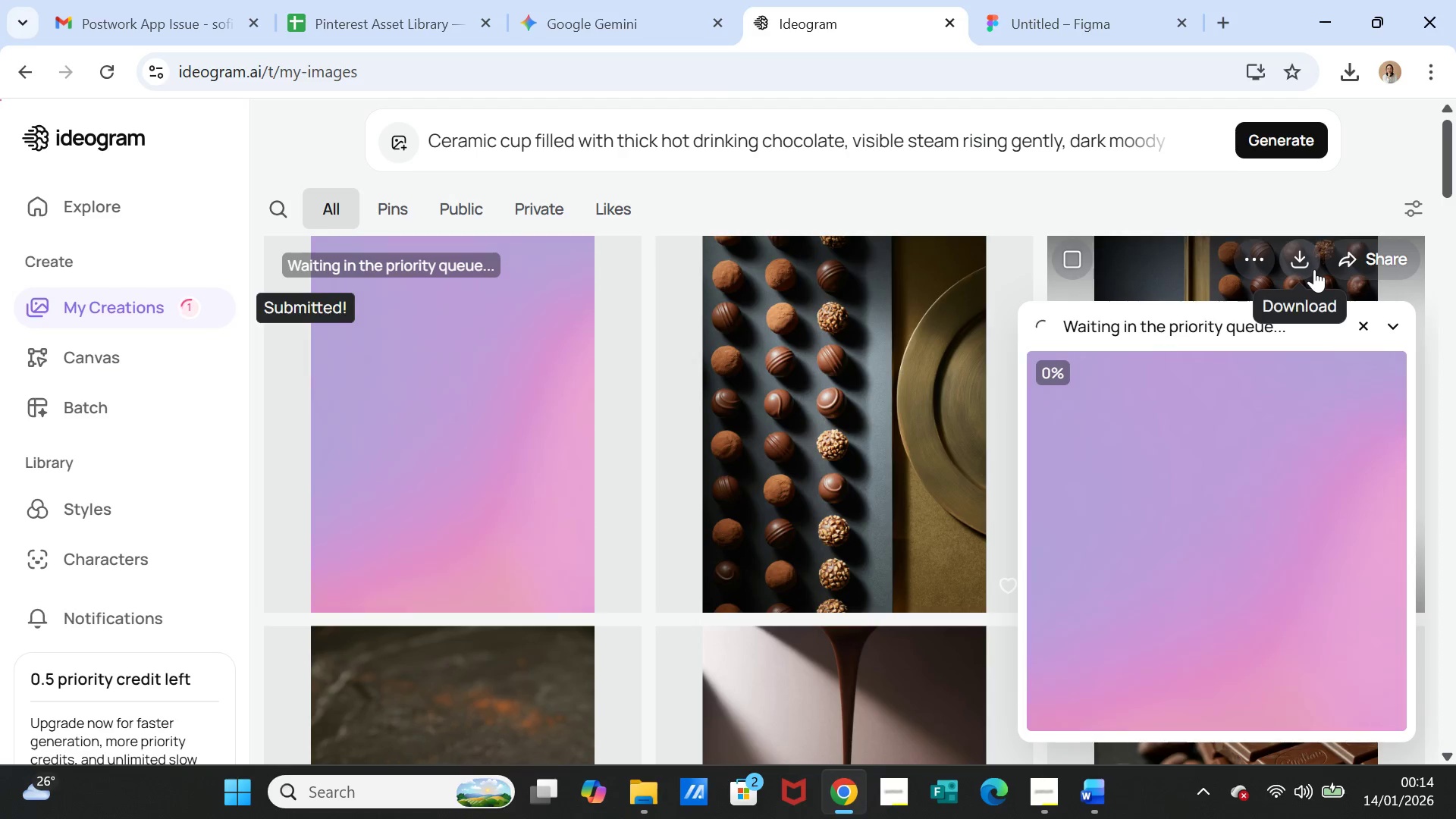 
left_click([1315, 269])
 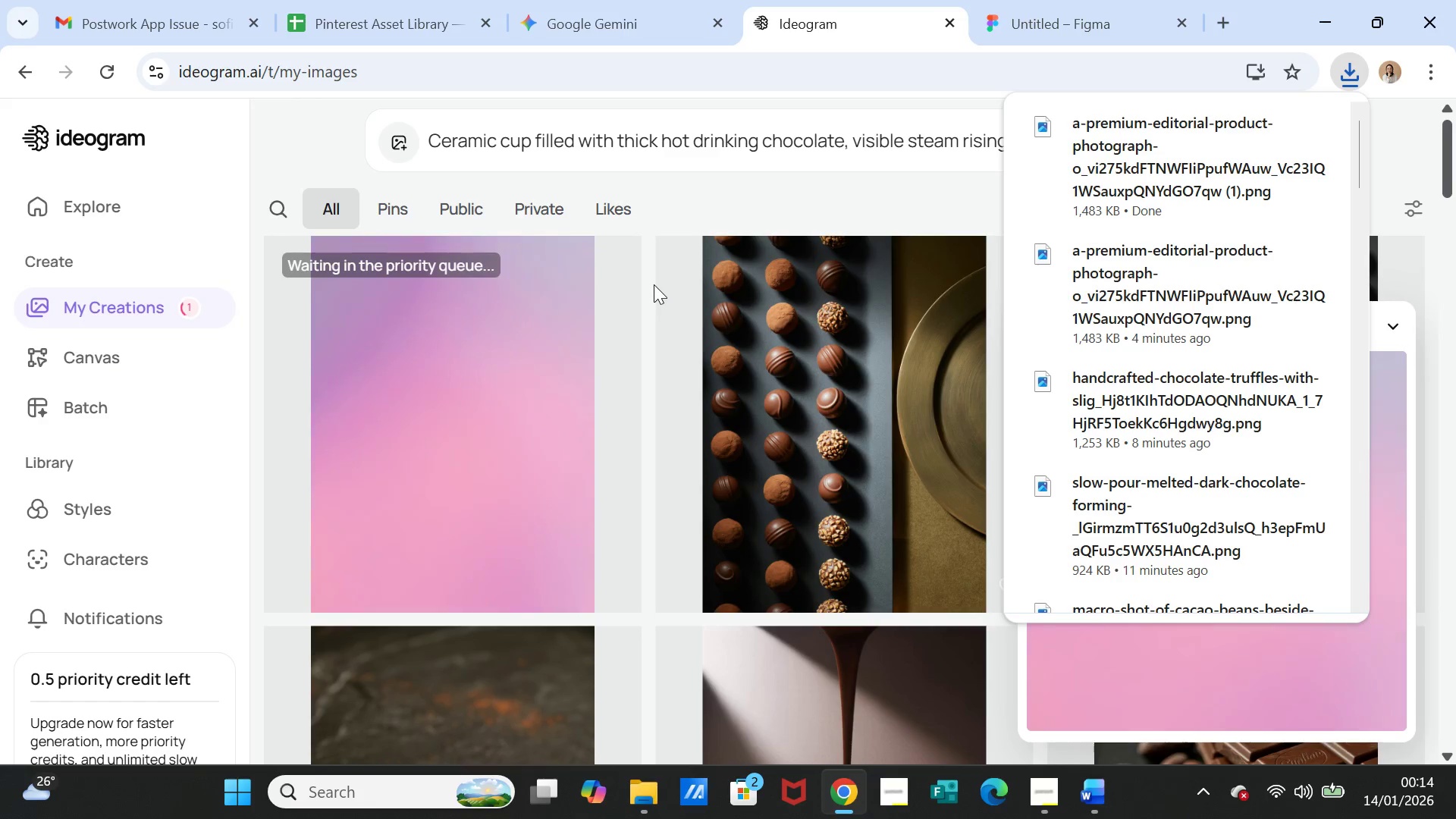 
wait(15.03)
 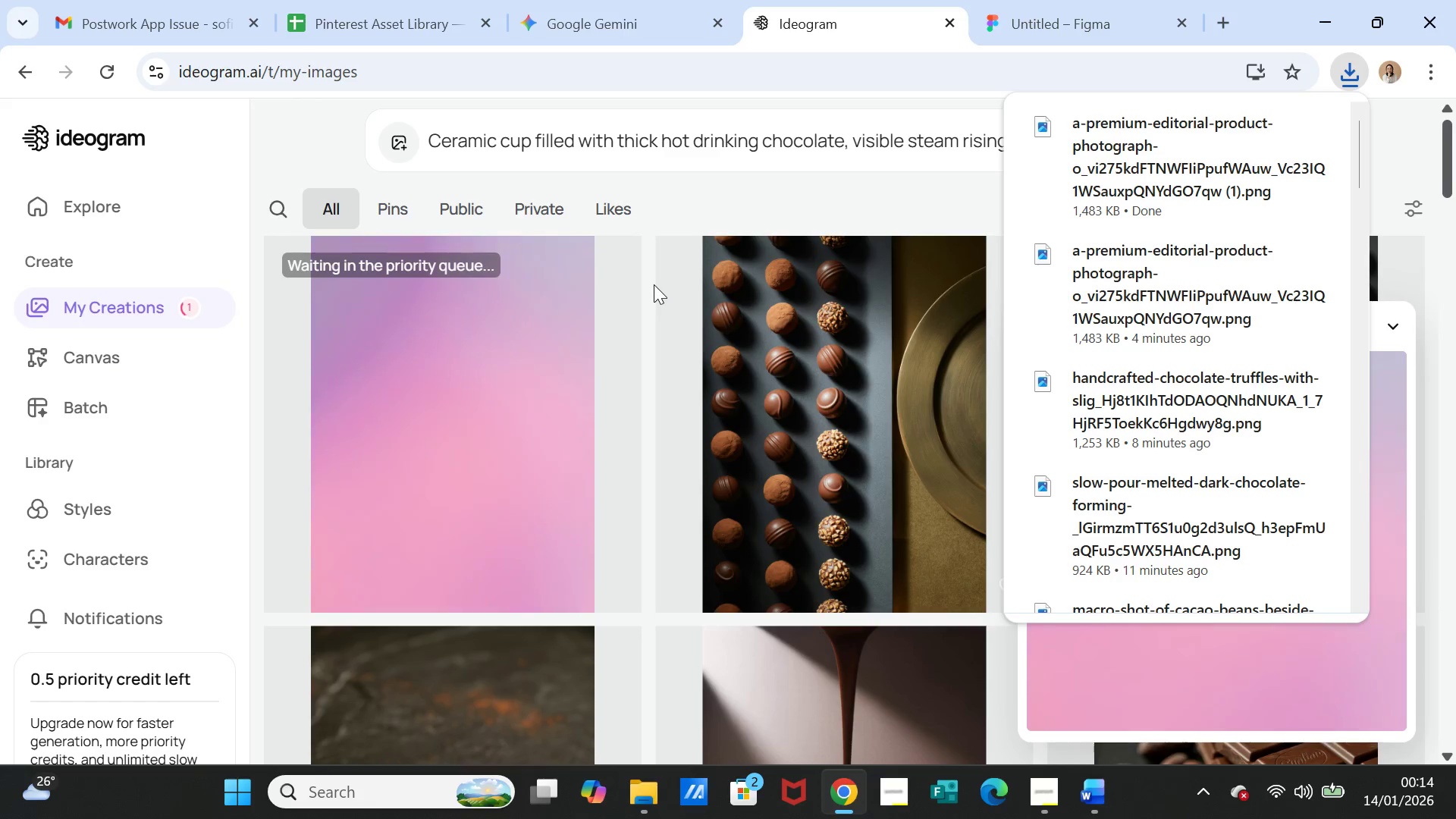 
left_click([1410, 147])
 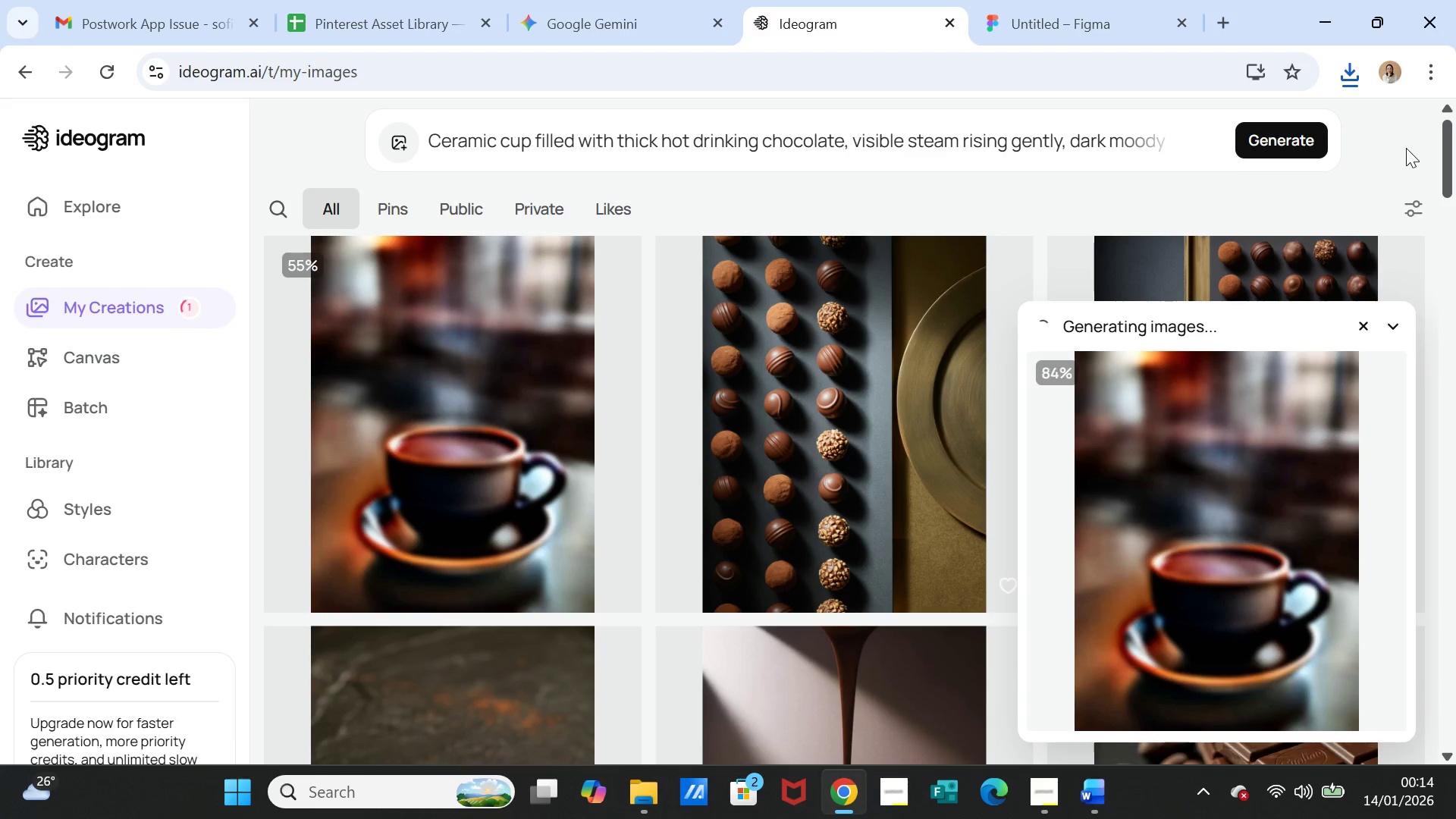 
wait(9.77)
 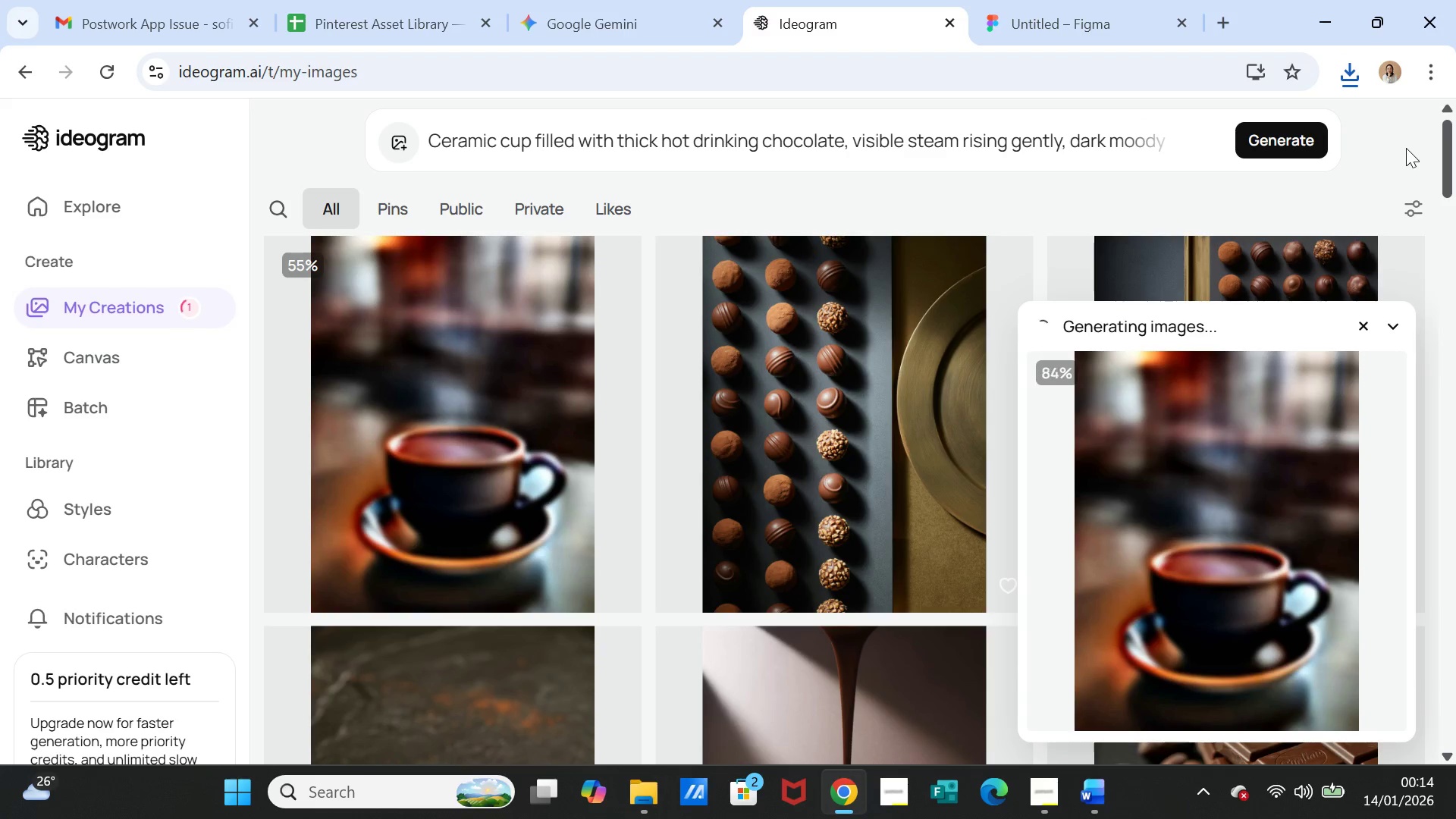 
left_click([511, 262])
 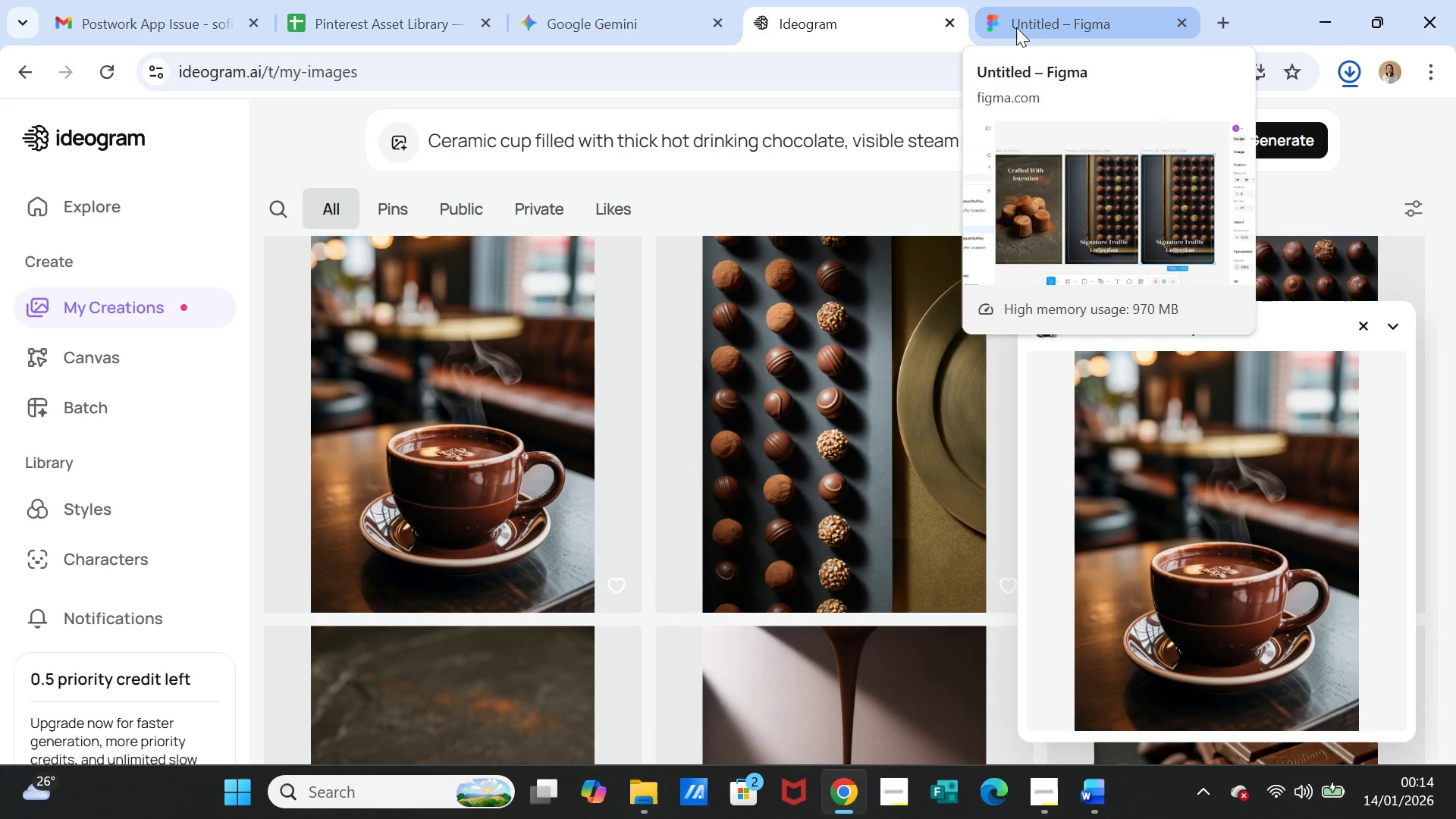 
left_click([1016, 27])
 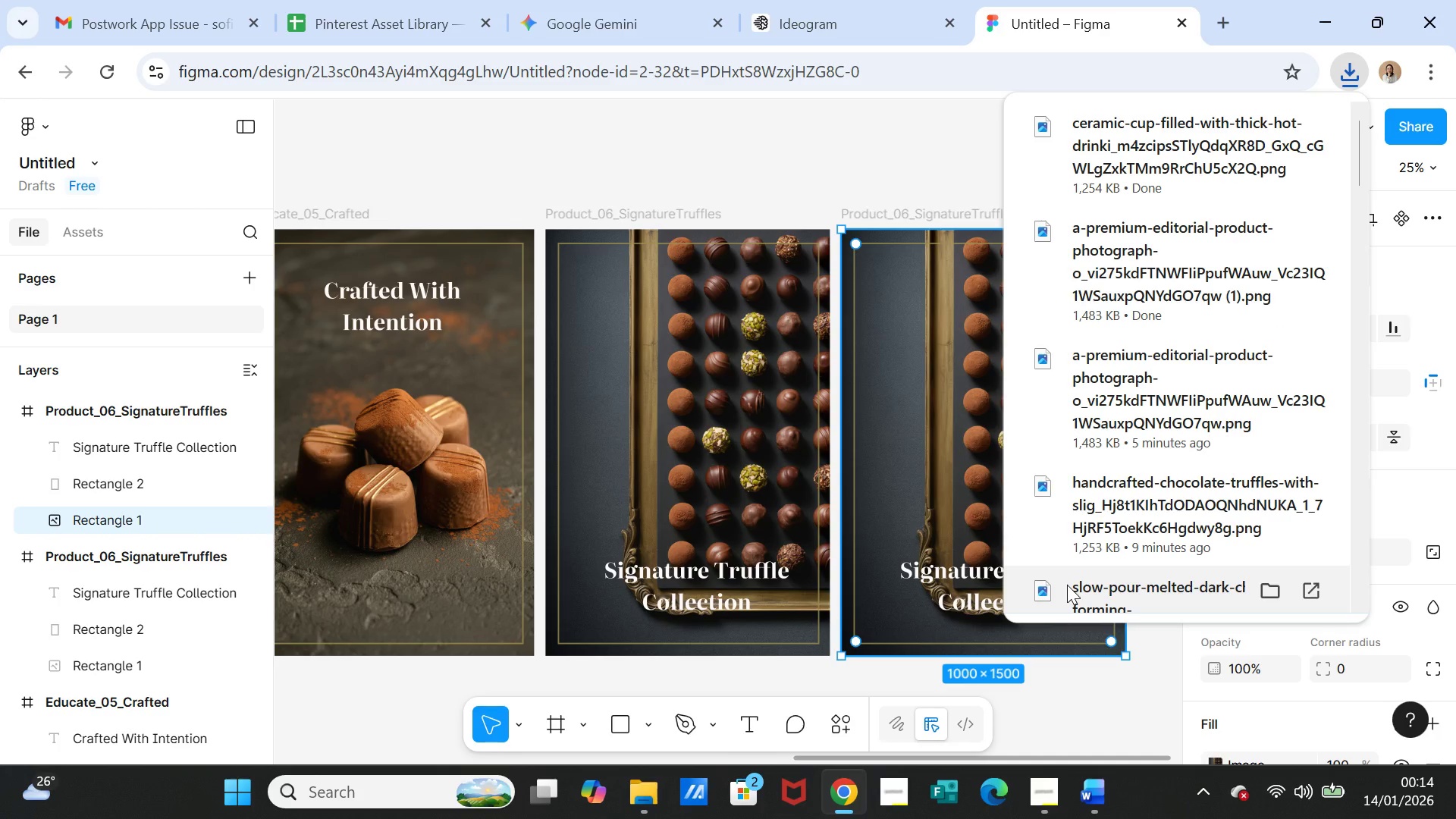 
wait(5.34)
 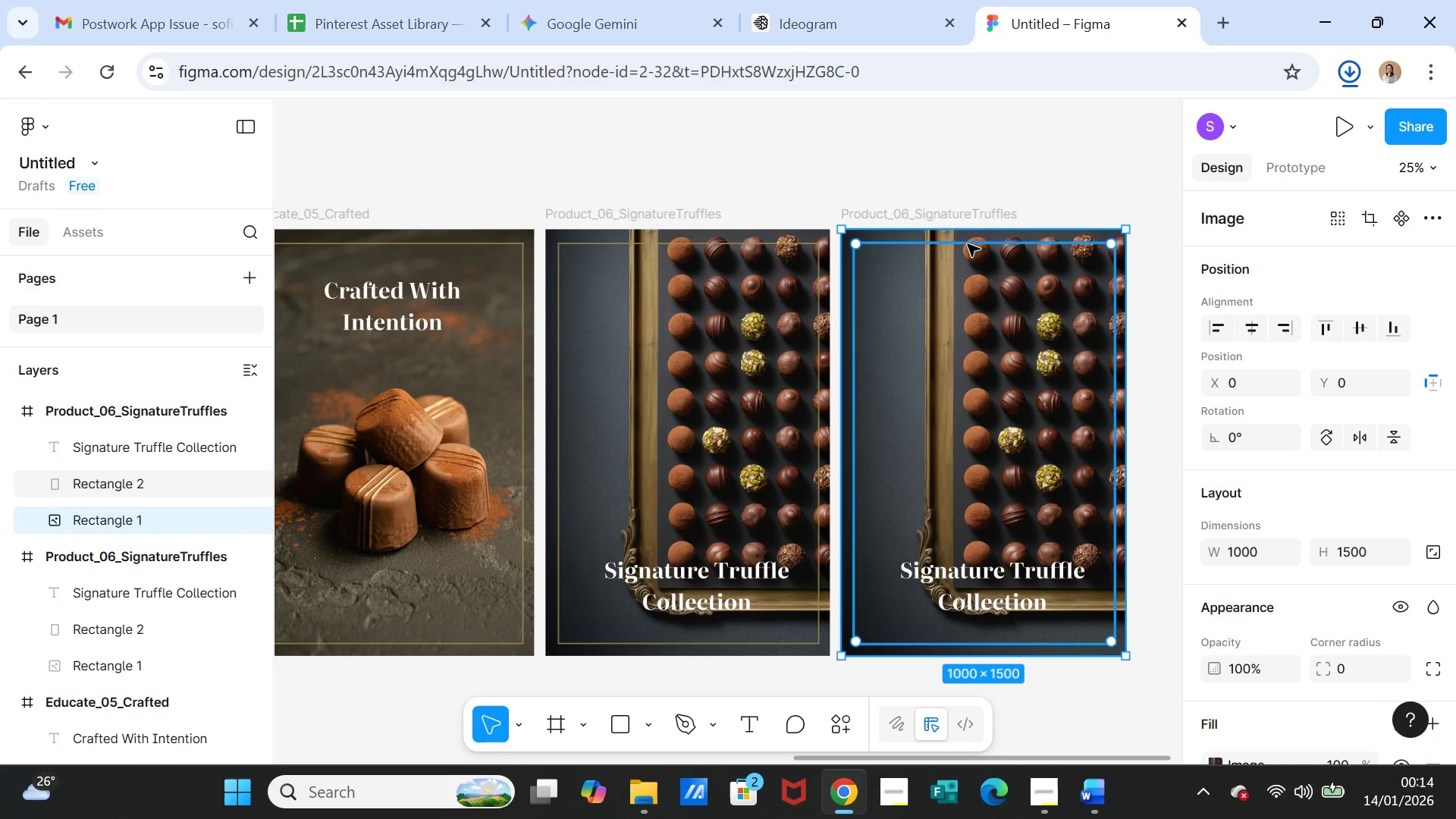 
scroll: coordinate [1289, 654], scroll_direction: up, amount: 1.0
 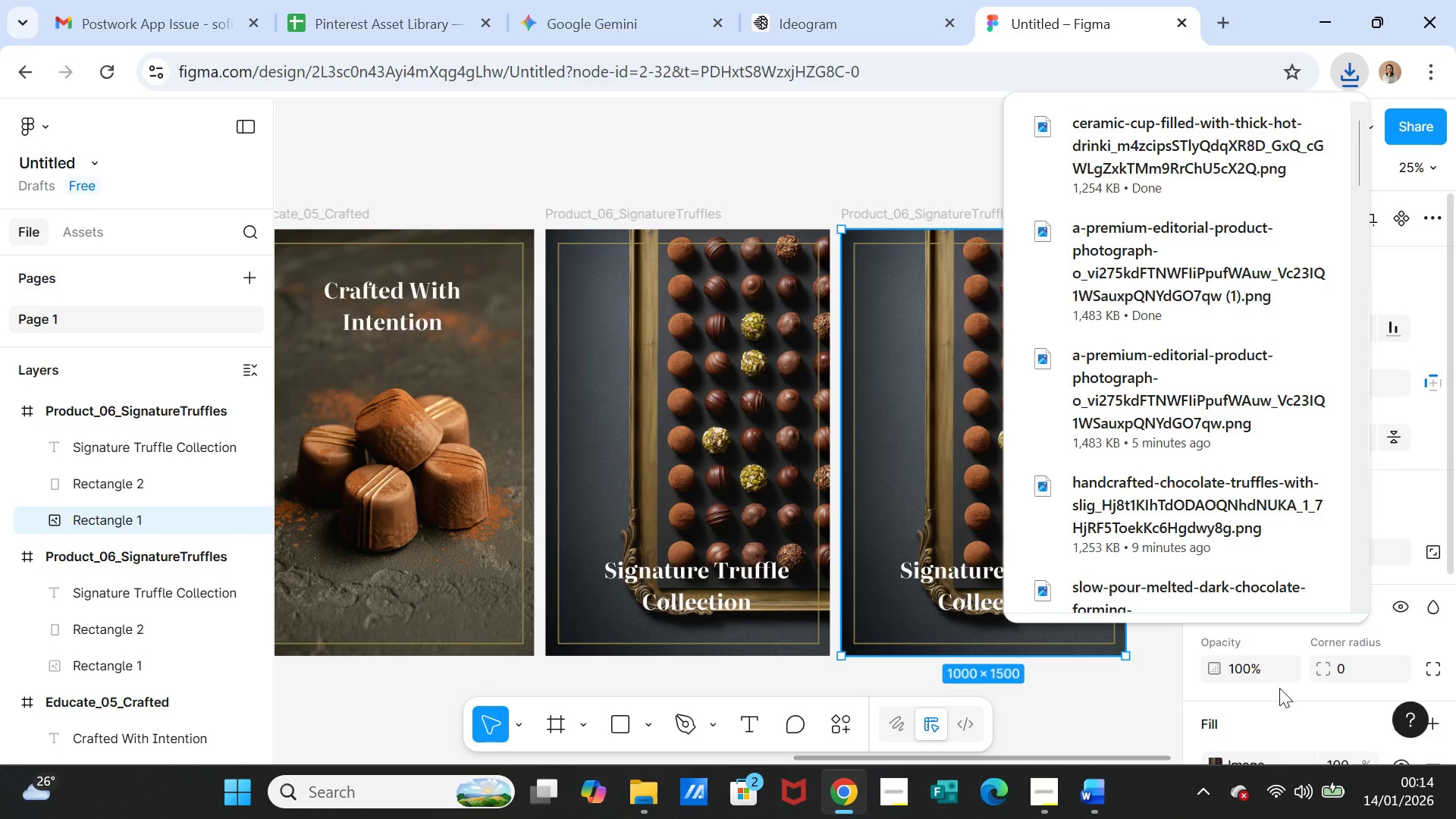 
scroll: coordinate [1279, 688], scroll_direction: down, amount: 1.0
 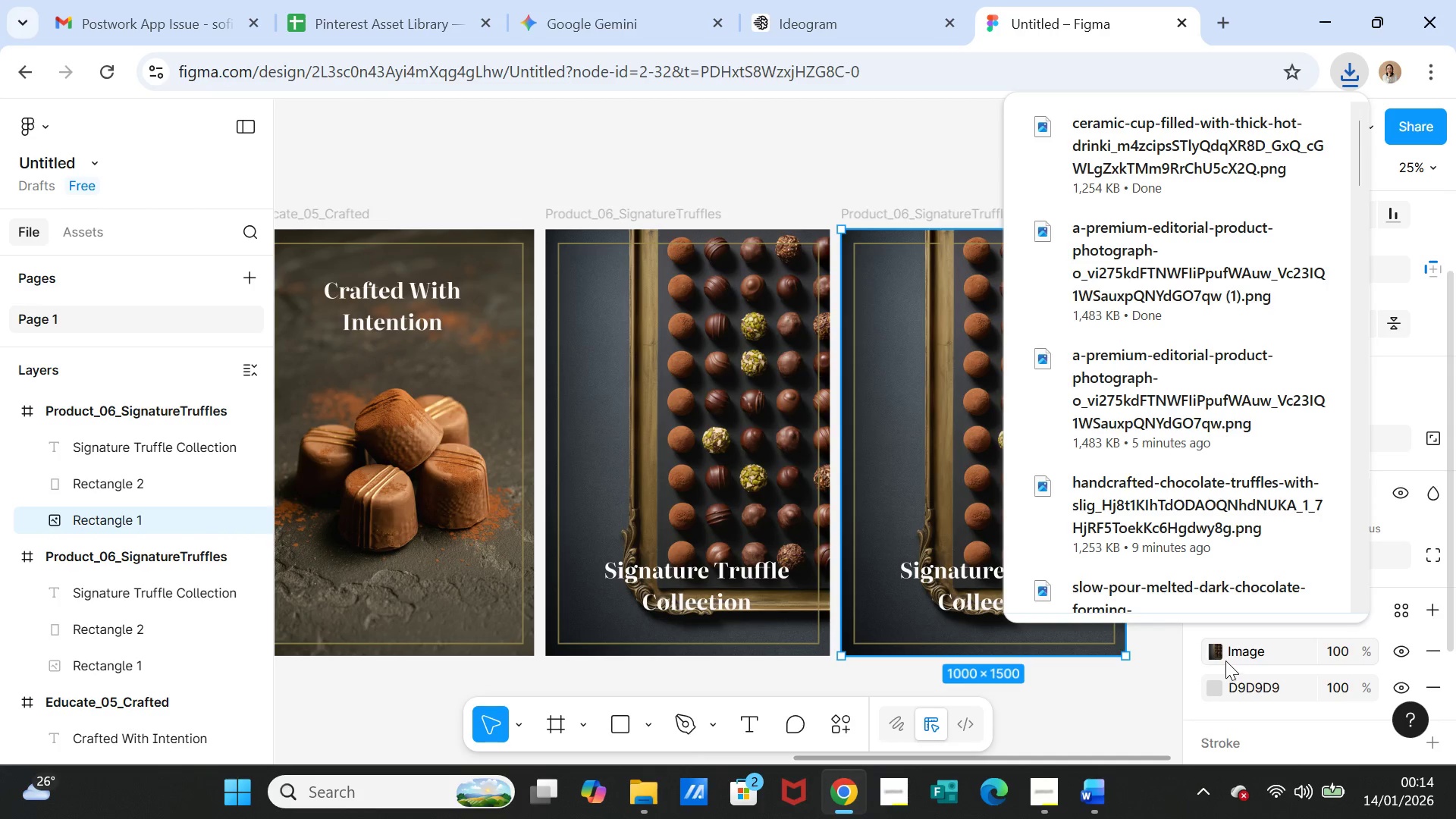 
left_click([1225, 658])
 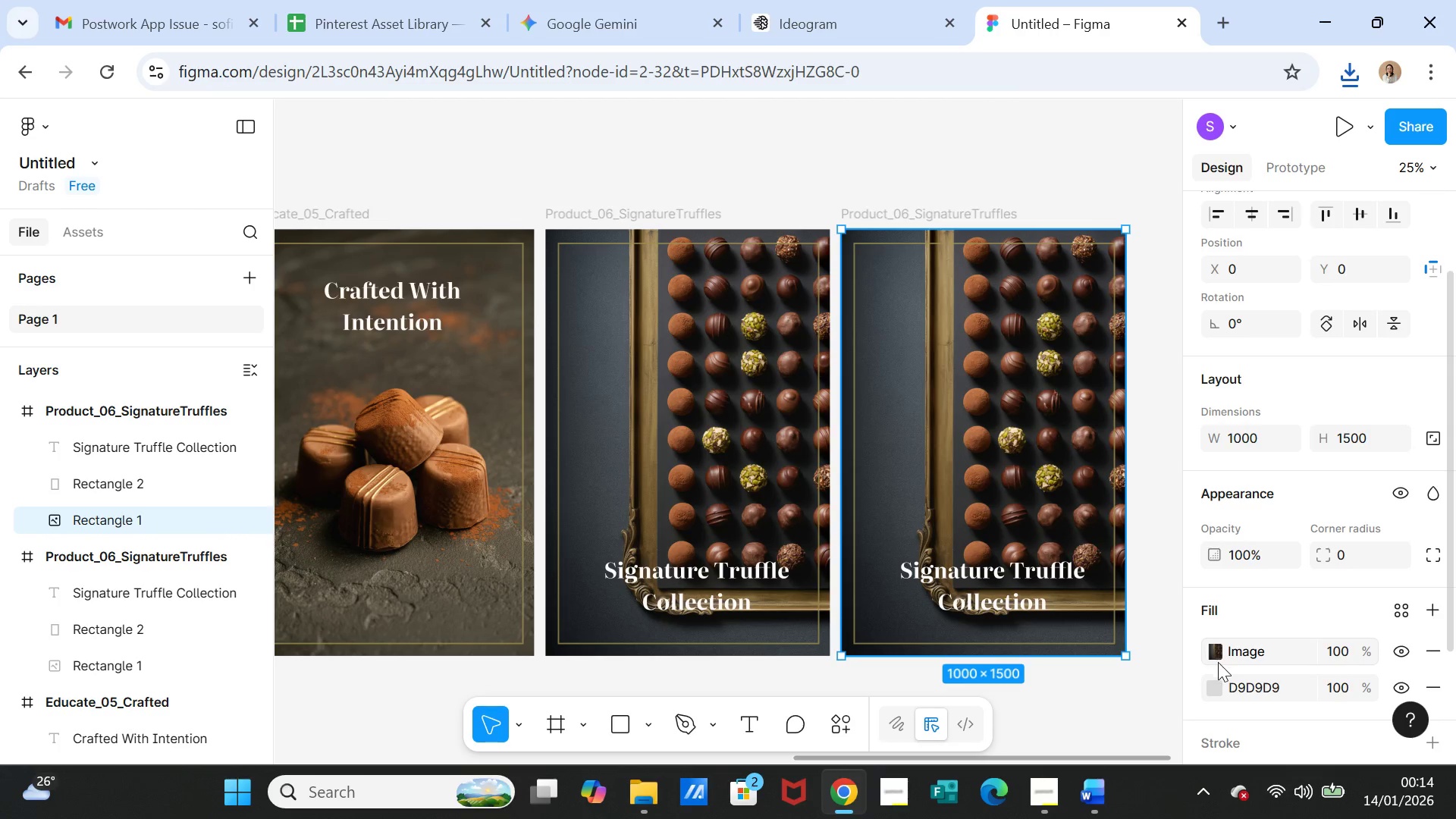 
left_click([1216, 660])
 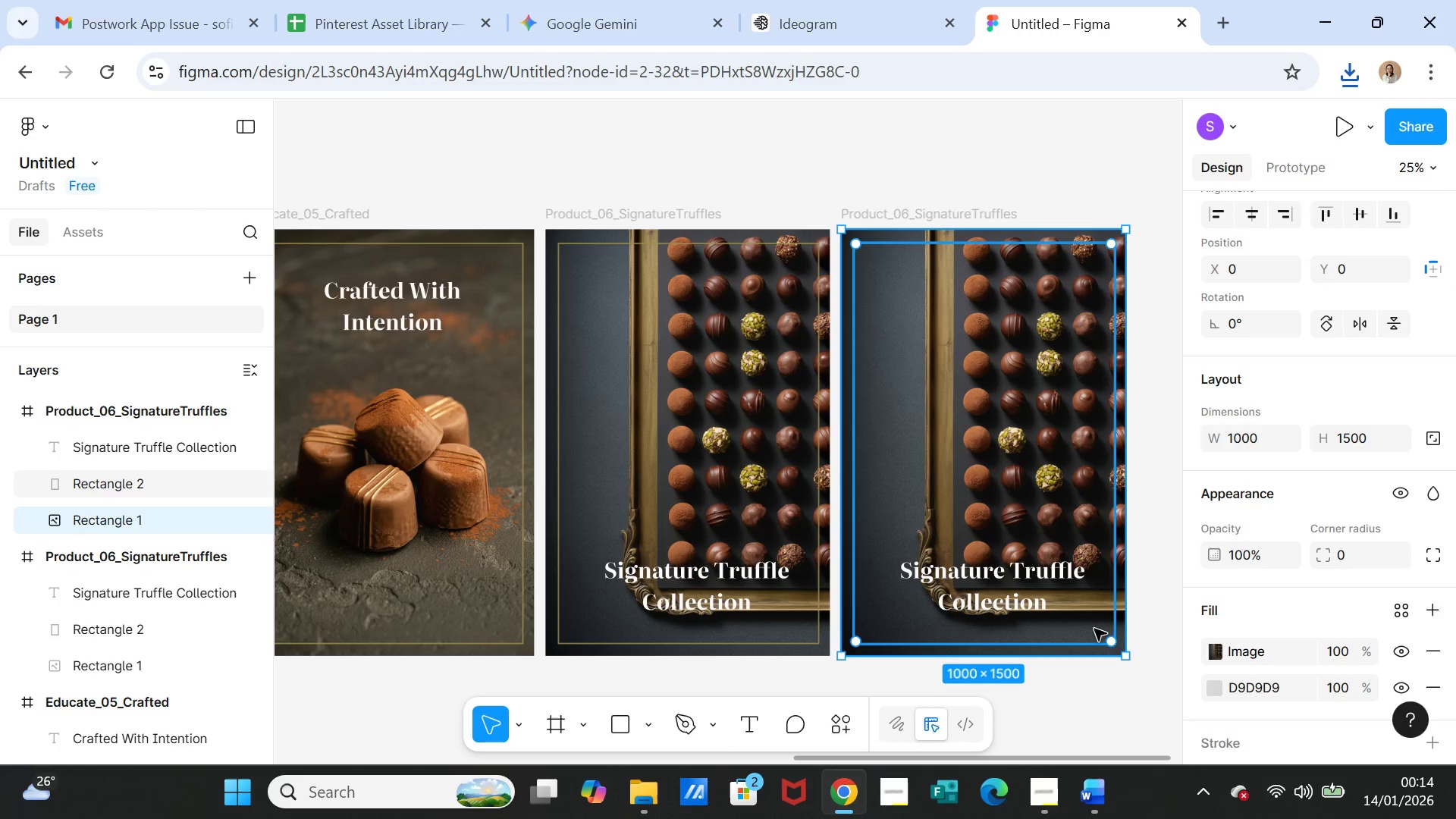 
left_click([1218, 654])
 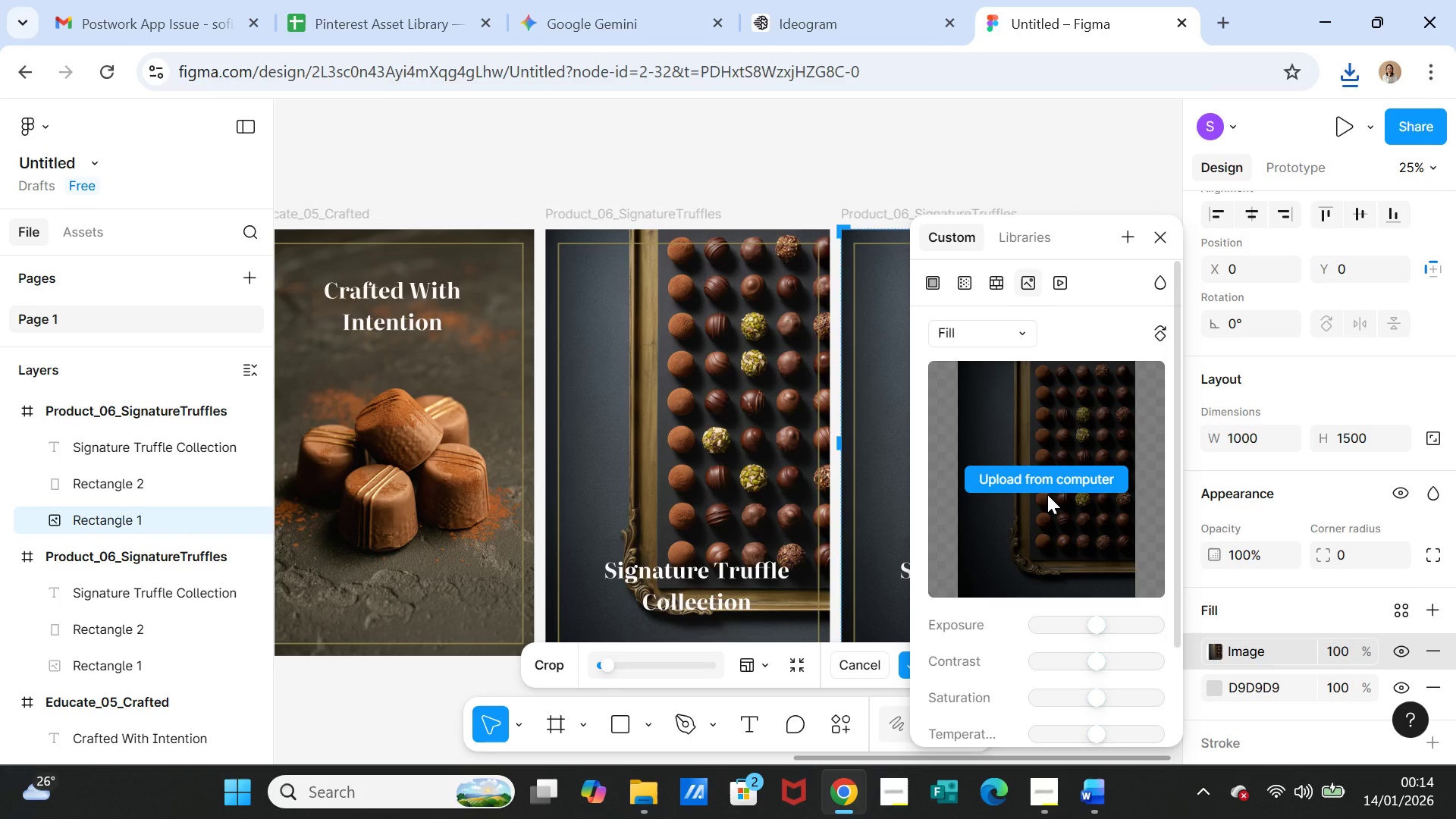 
left_click([1047, 494])
 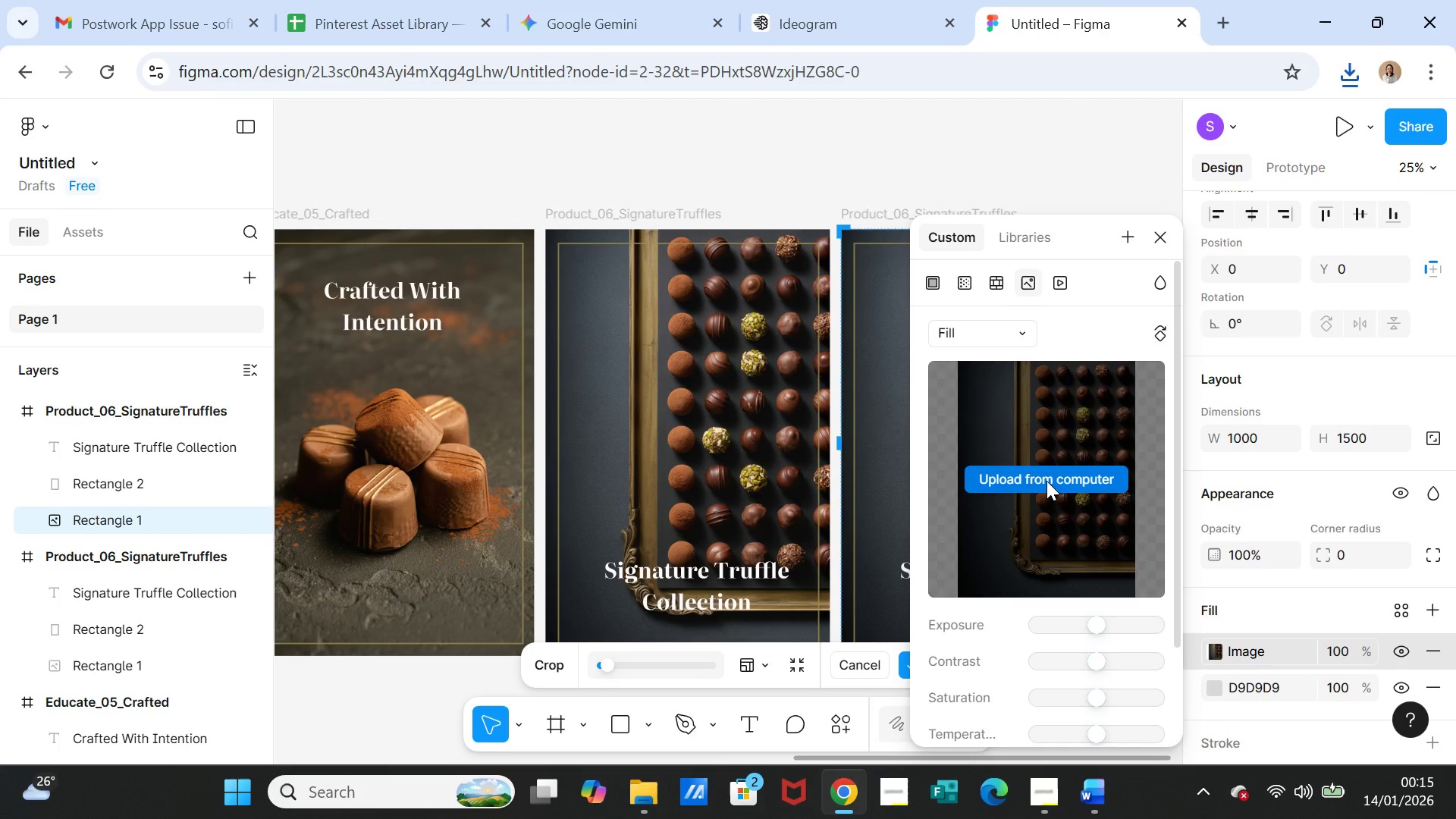 
left_click([1046, 478])
 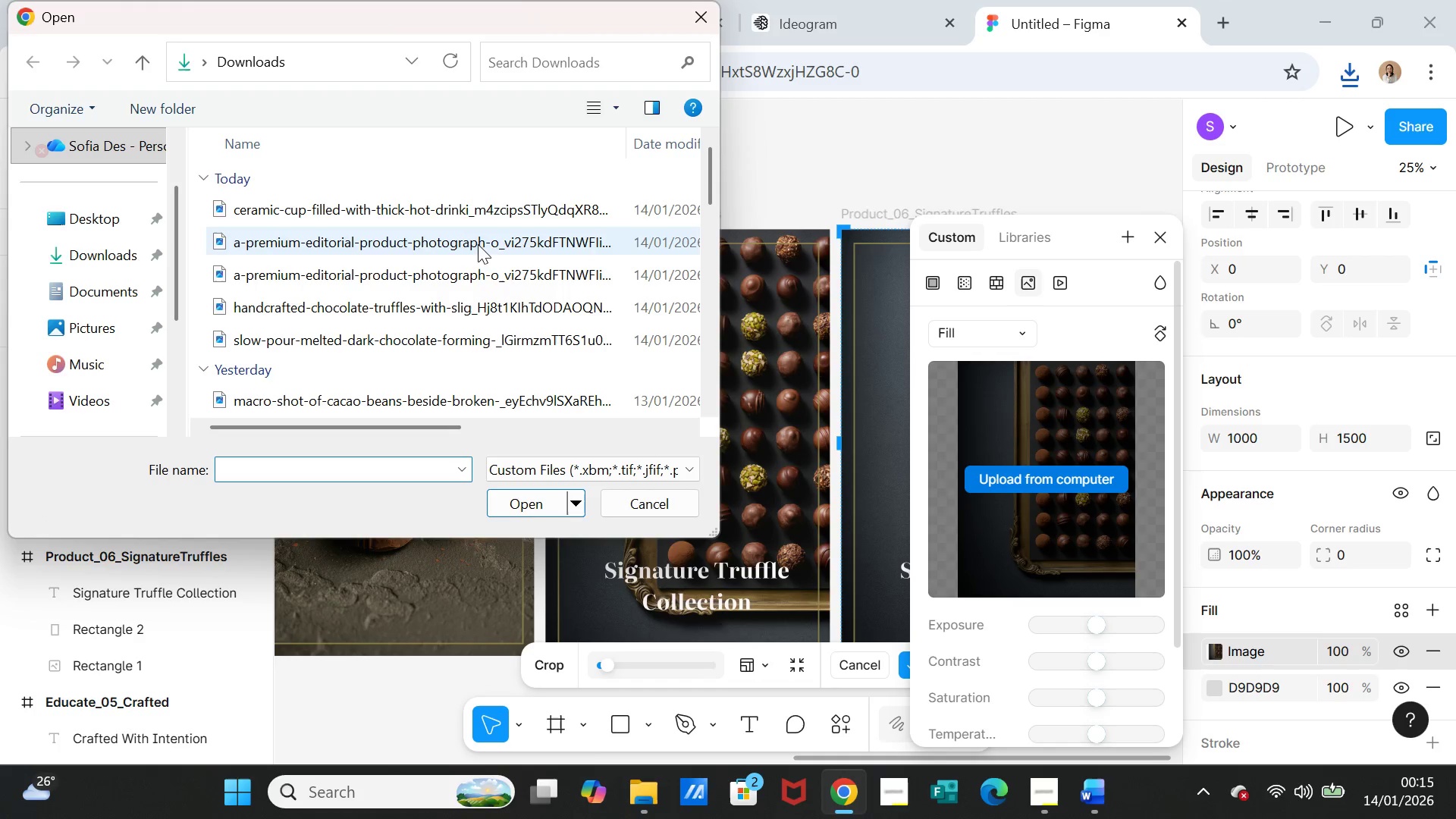 
left_click([414, 212])
 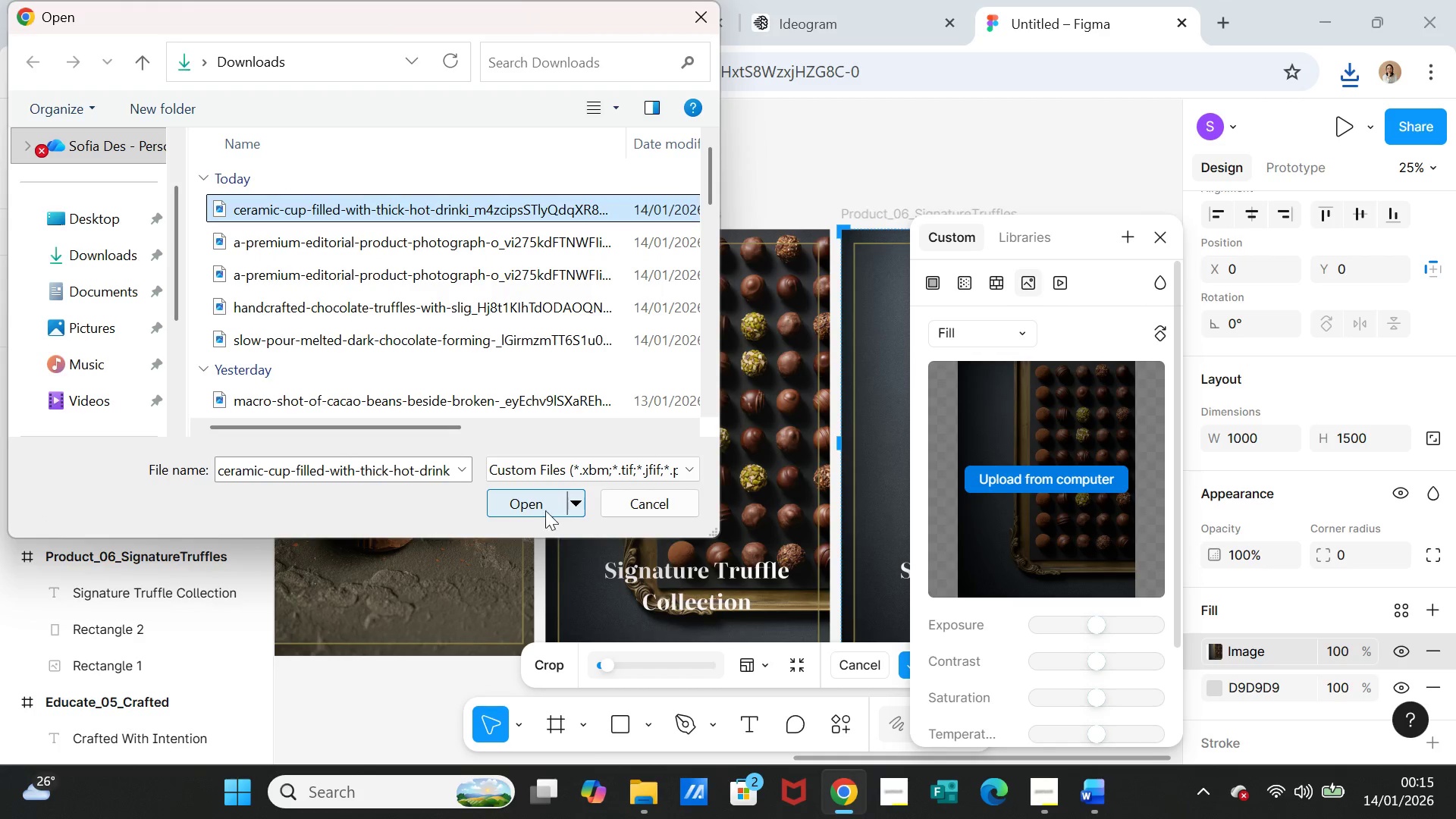 
left_click([537, 505])
 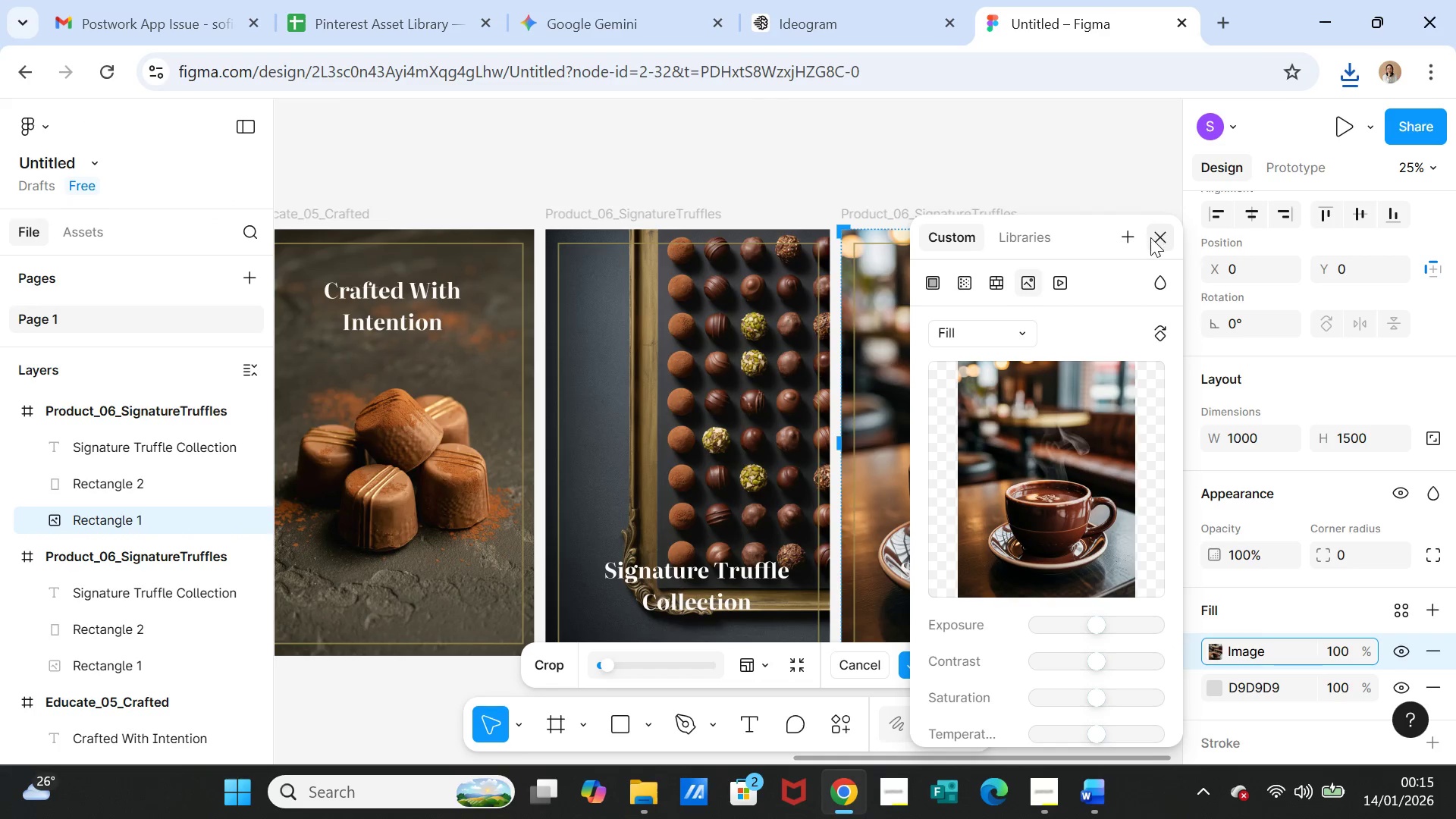 
left_click([1156, 237])
 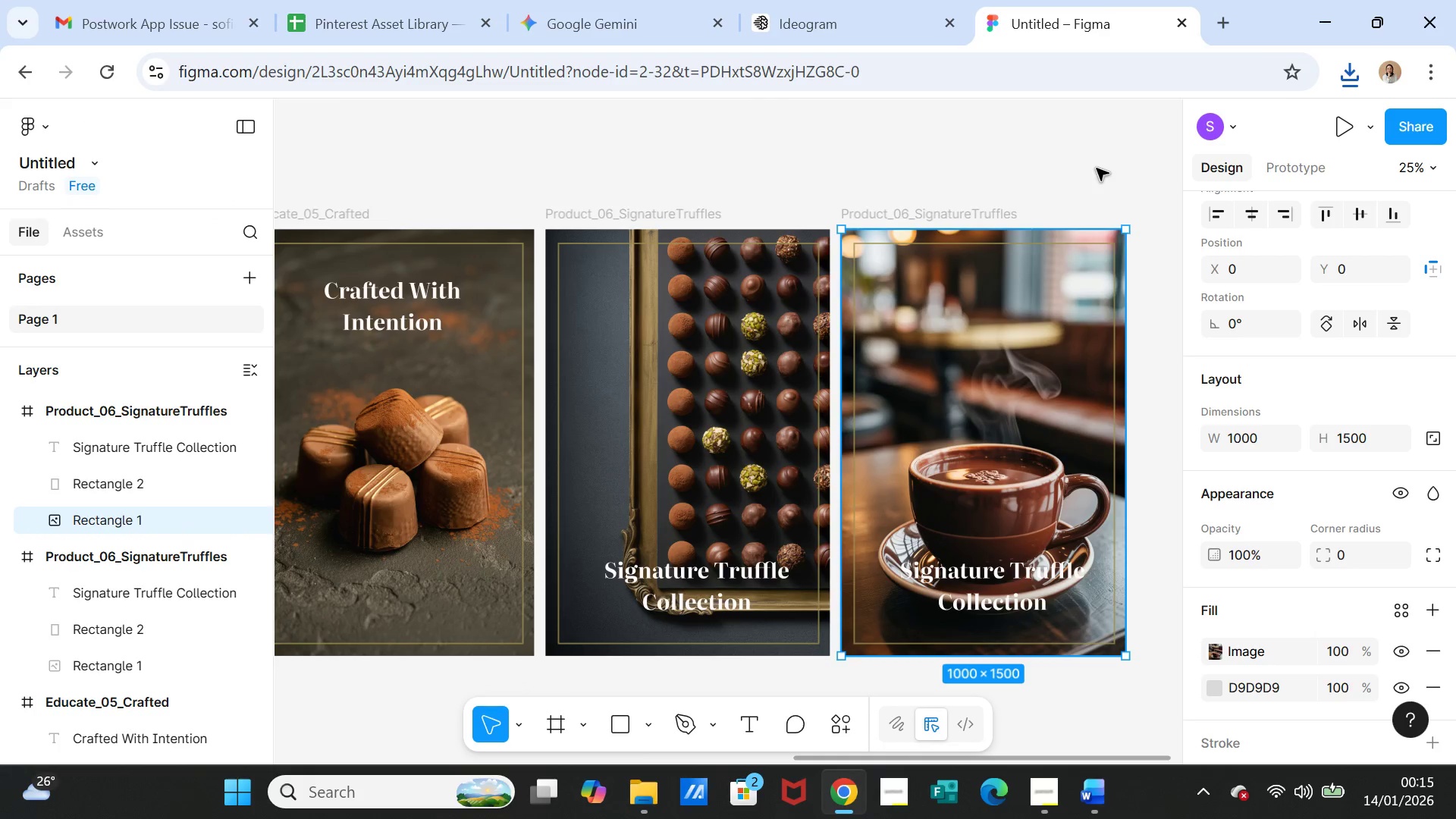 
left_click([1097, 168])
 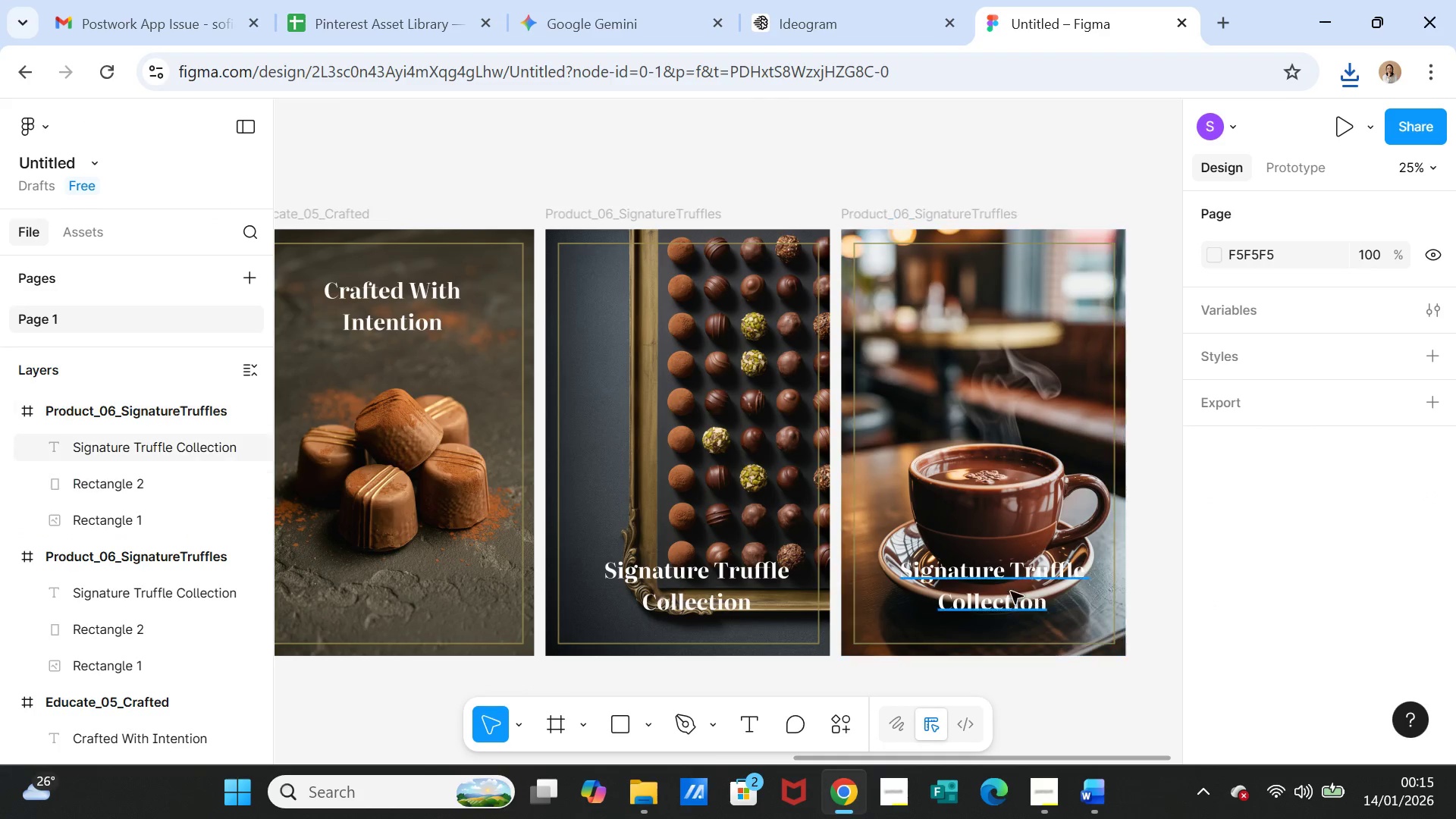 
left_click([1005, 574])
 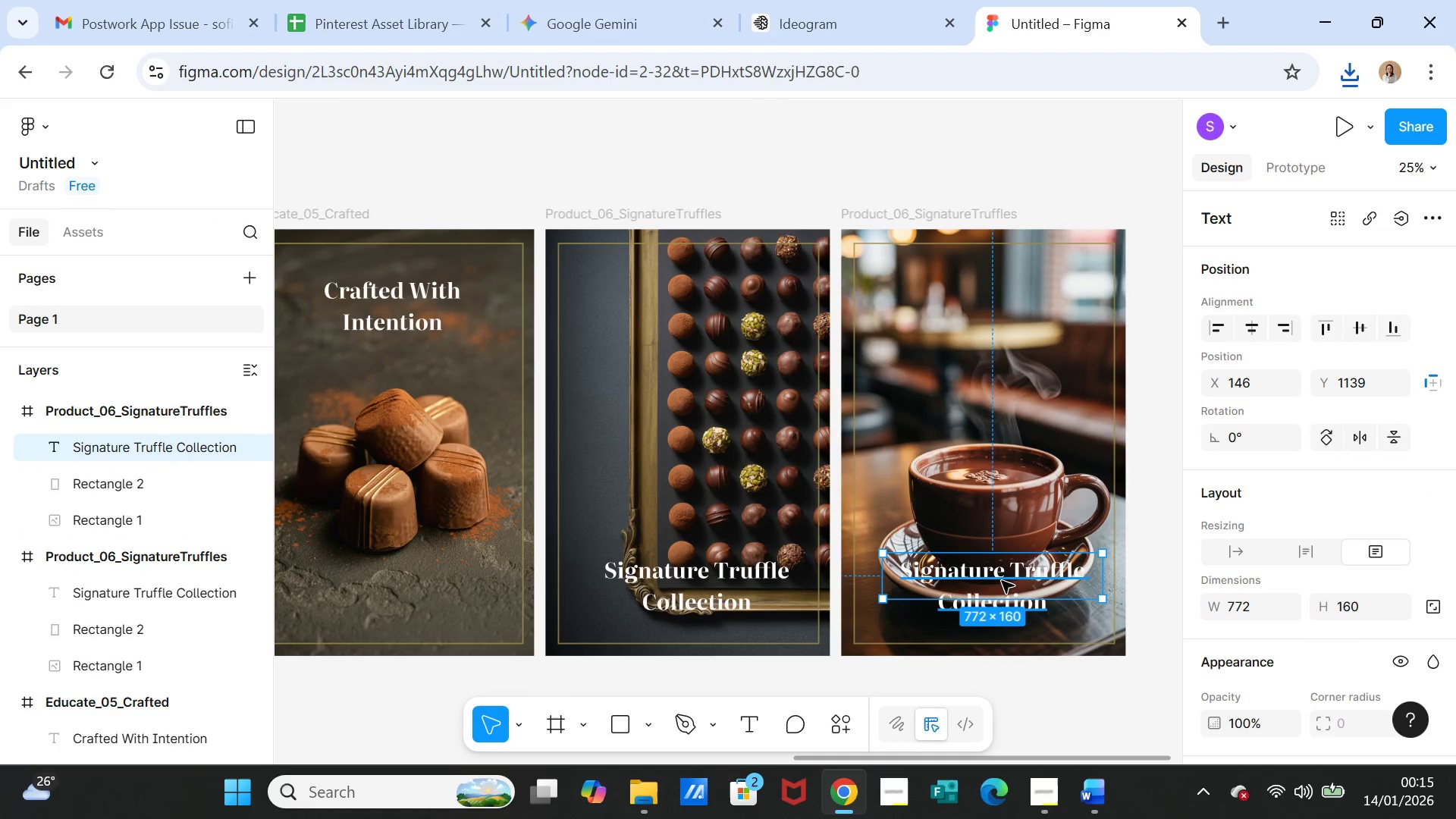 
left_click_drag(start_coordinate=[1001, 581], to_coordinate=[993, 306])
 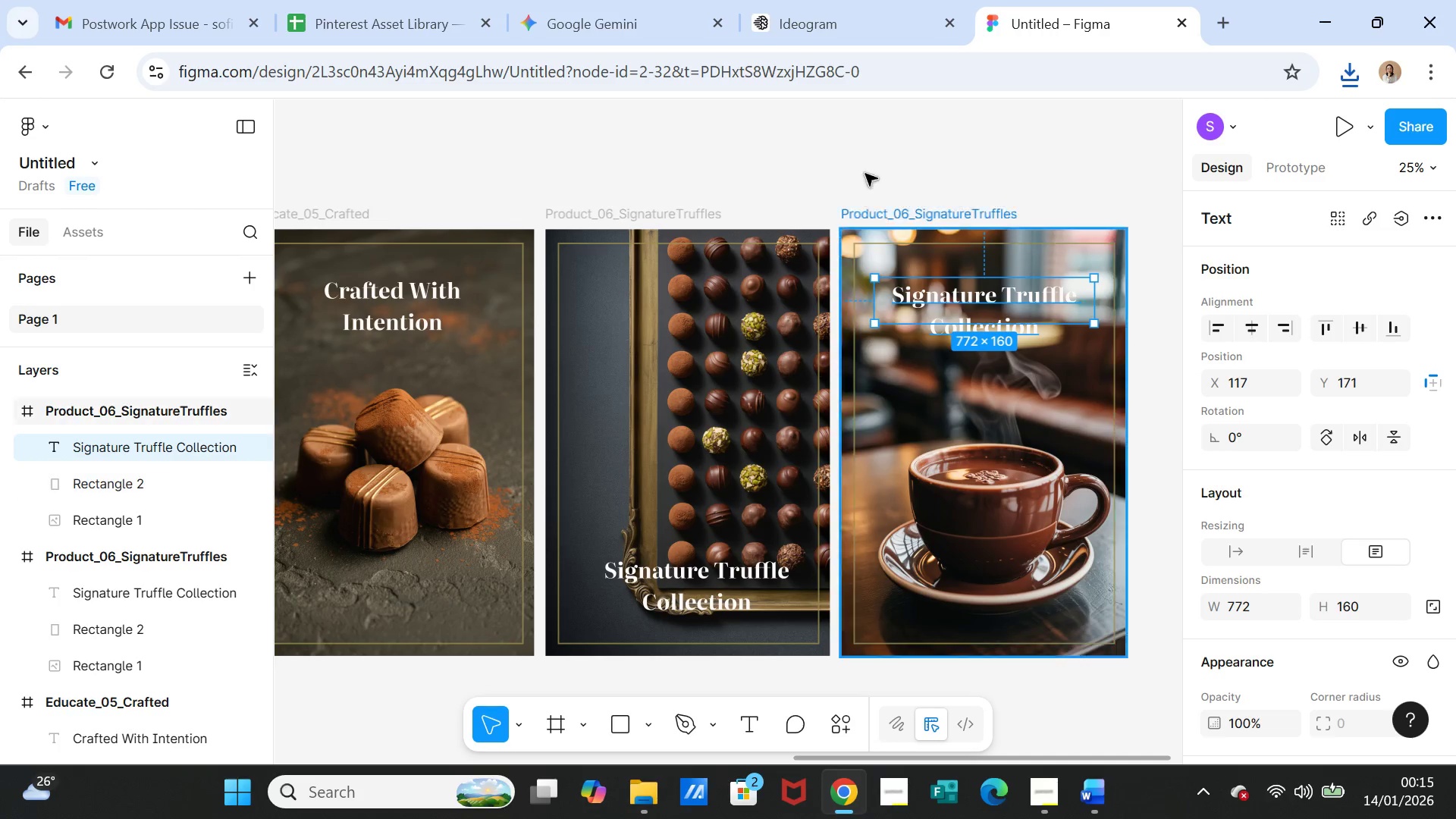 
left_click([868, 158])
 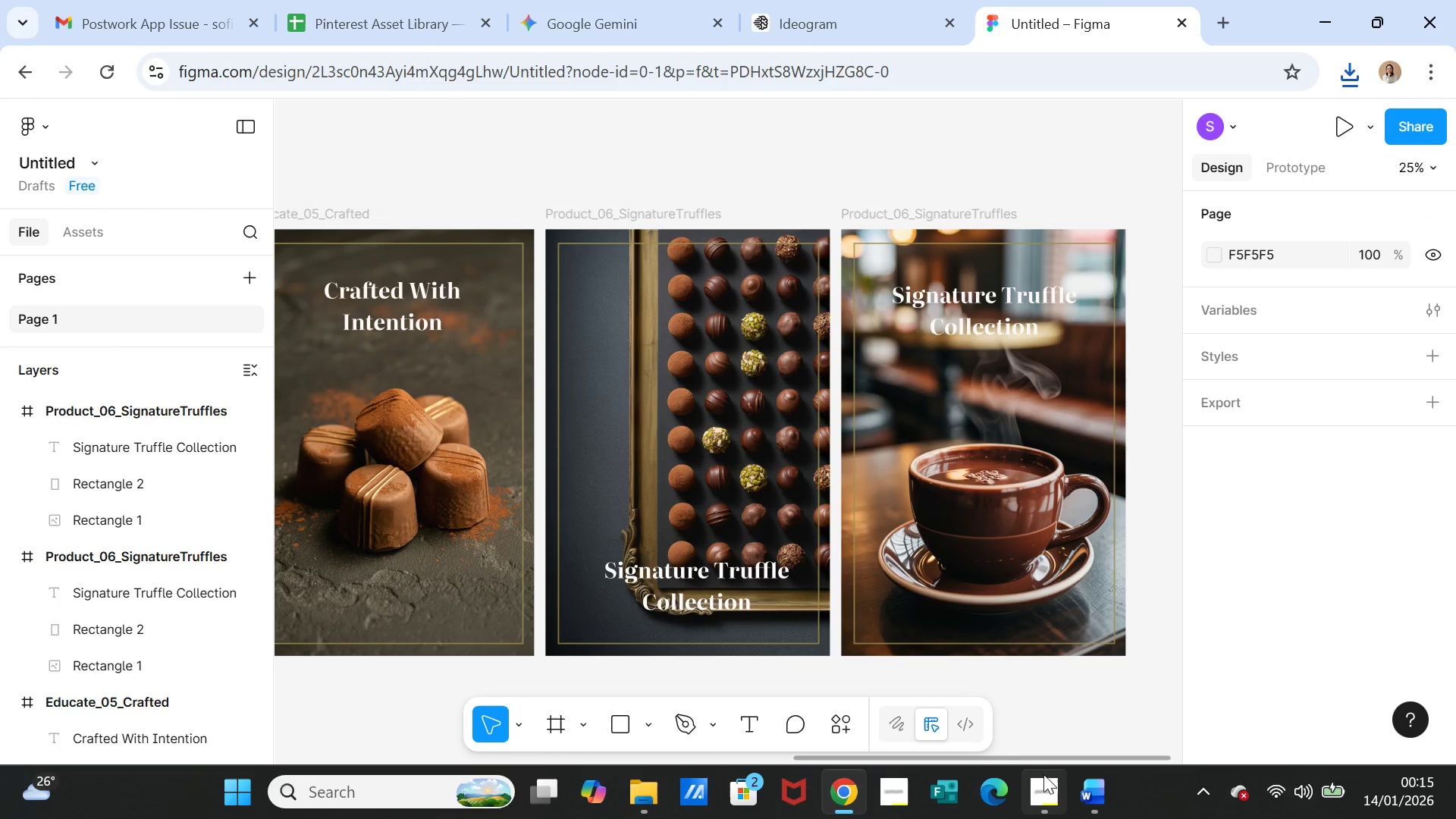 
left_click([1075, 800])
 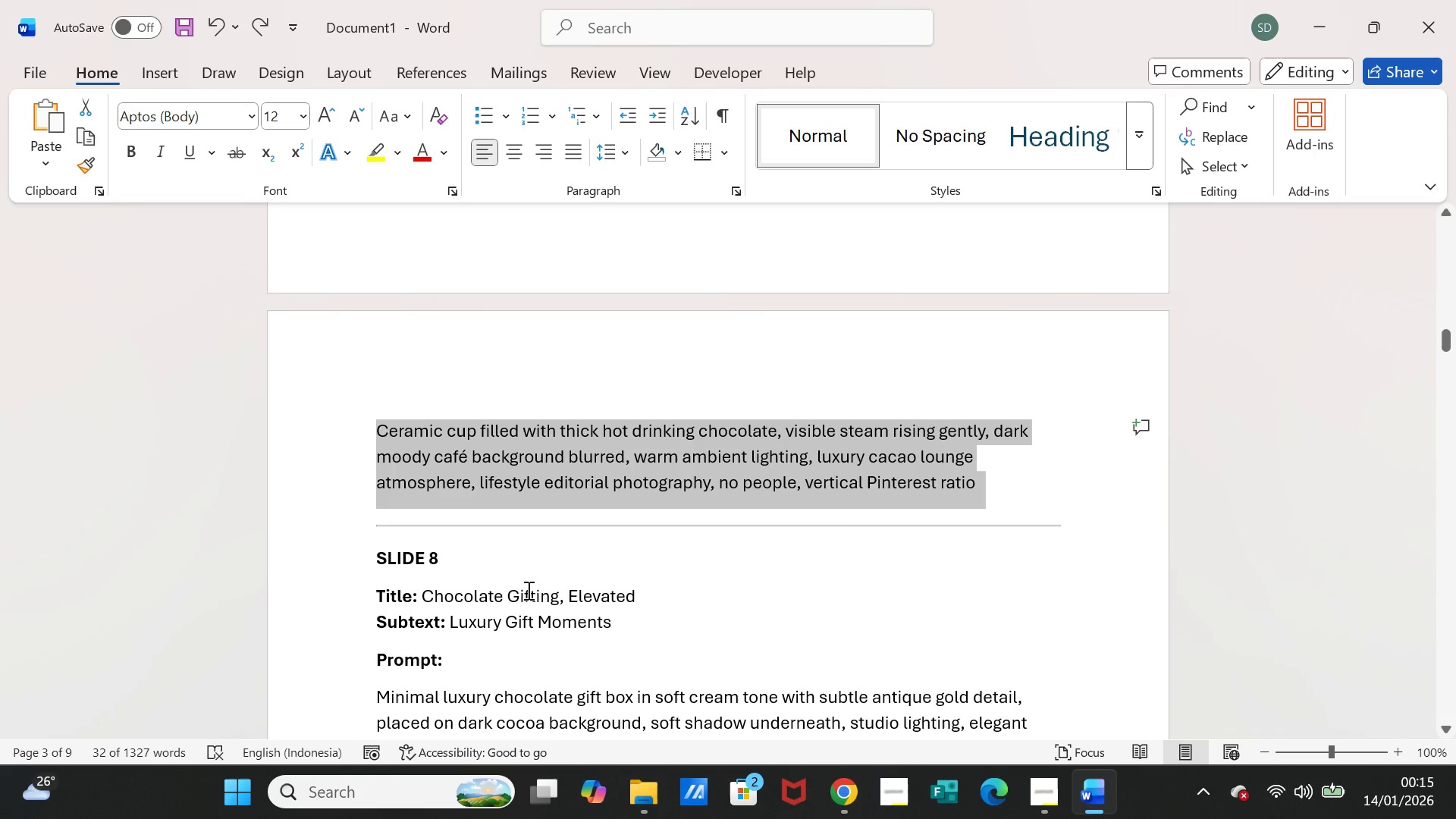 
scroll: coordinate [515, 535], scroll_direction: up, amount: 5.0
 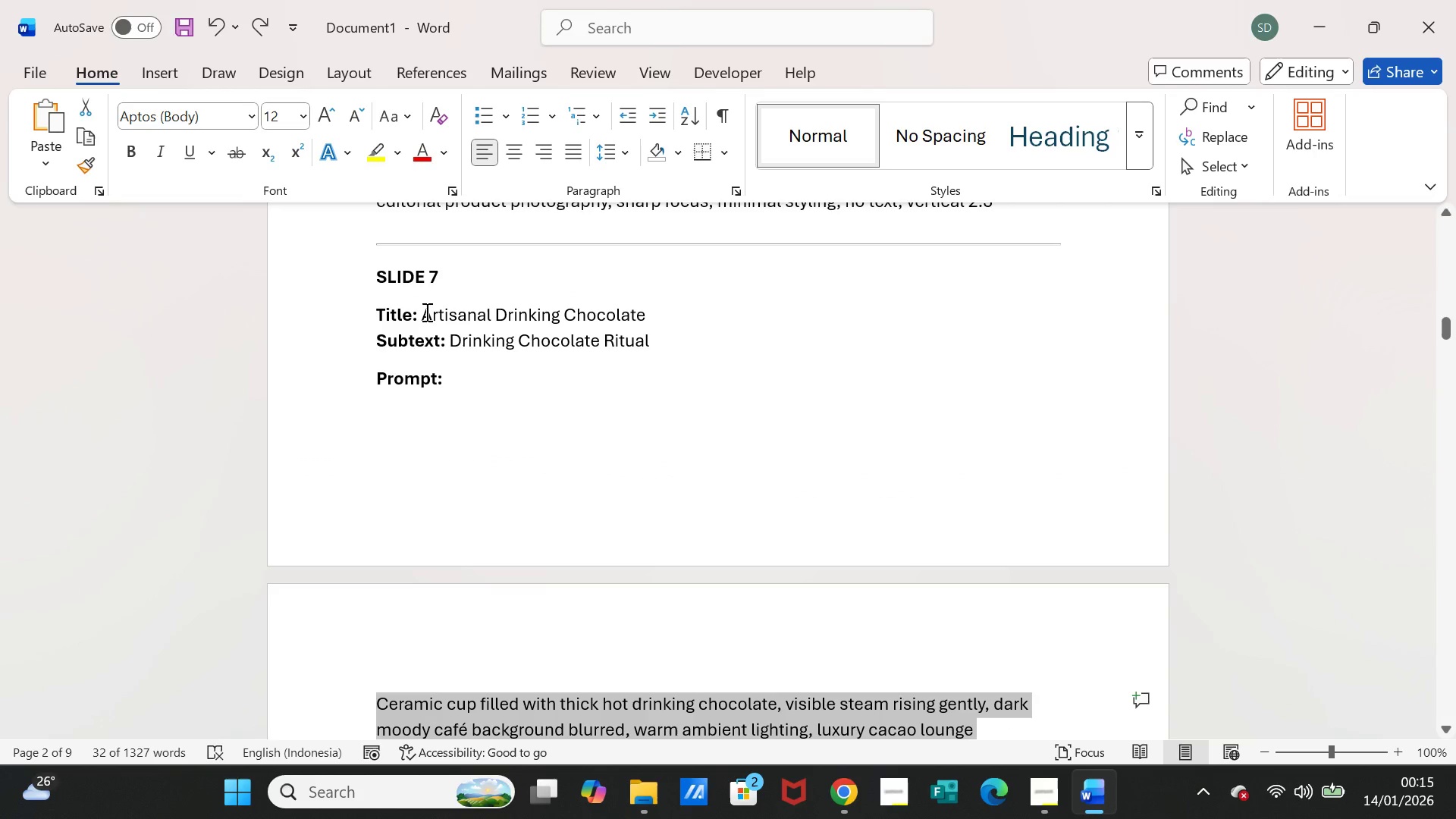 
left_click_drag(start_coordinate=[425, 312], to_coordinate=[617, 308])
 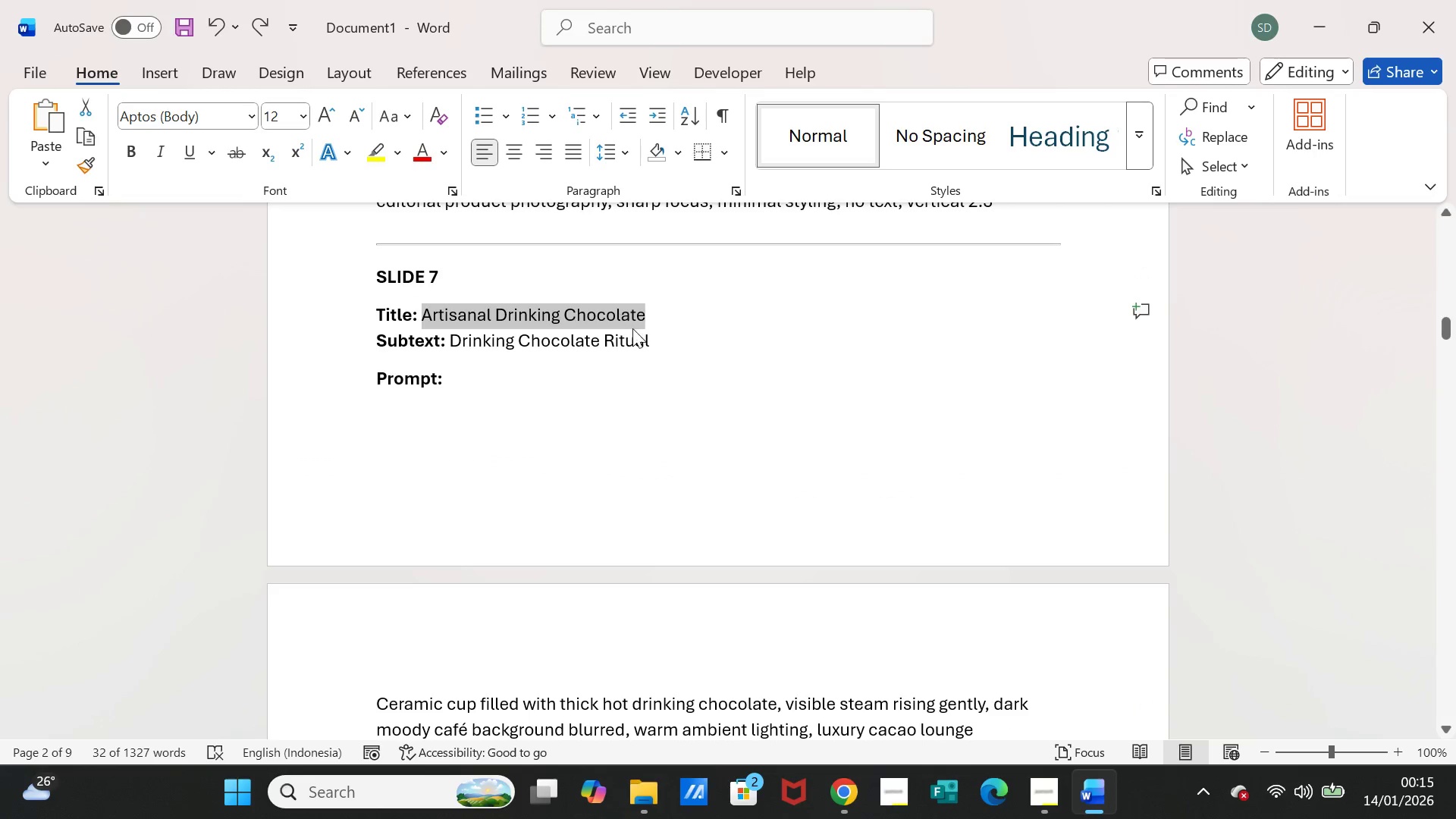 
key(Control+C)
 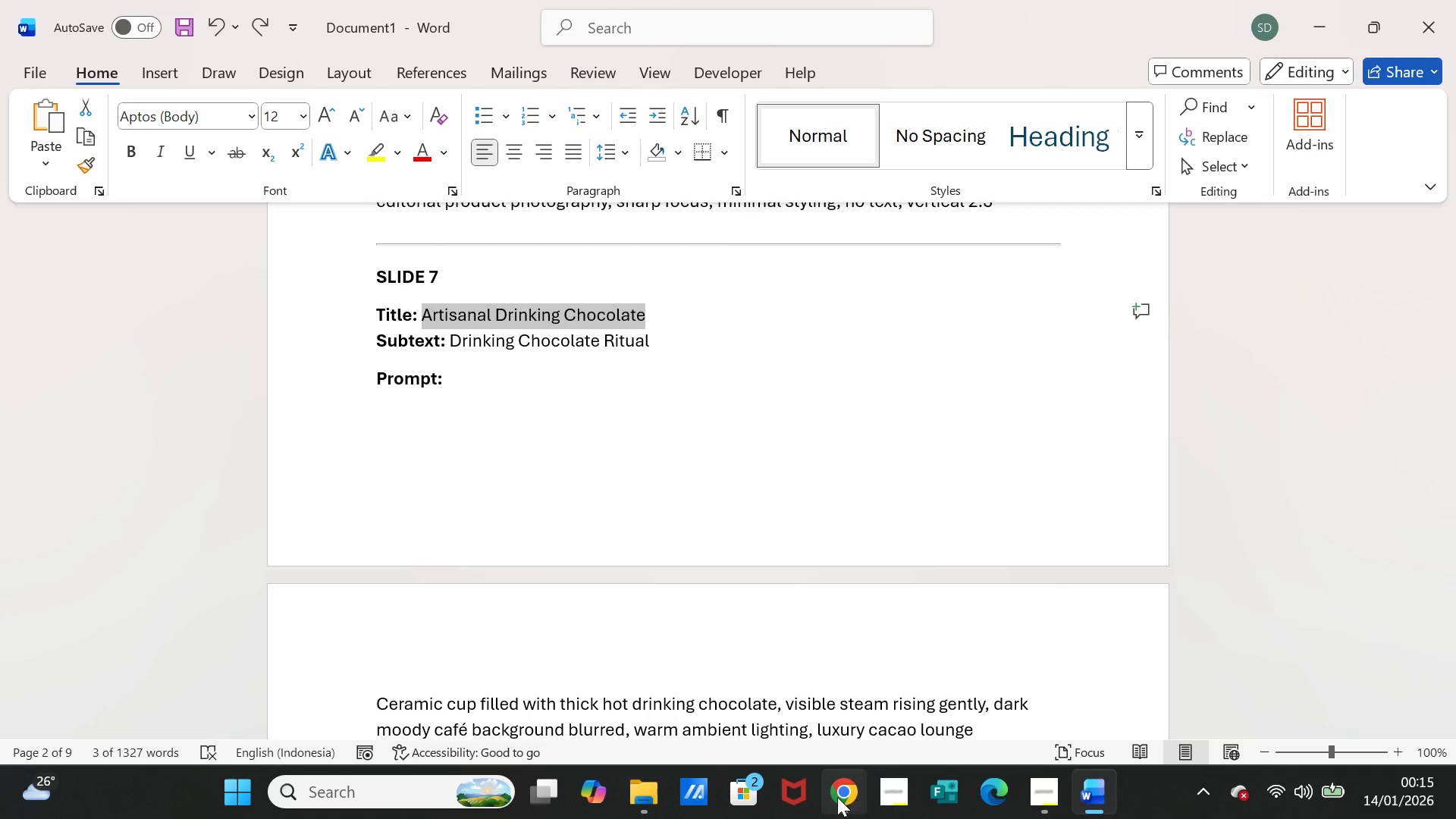 
left_click([836, 796])
 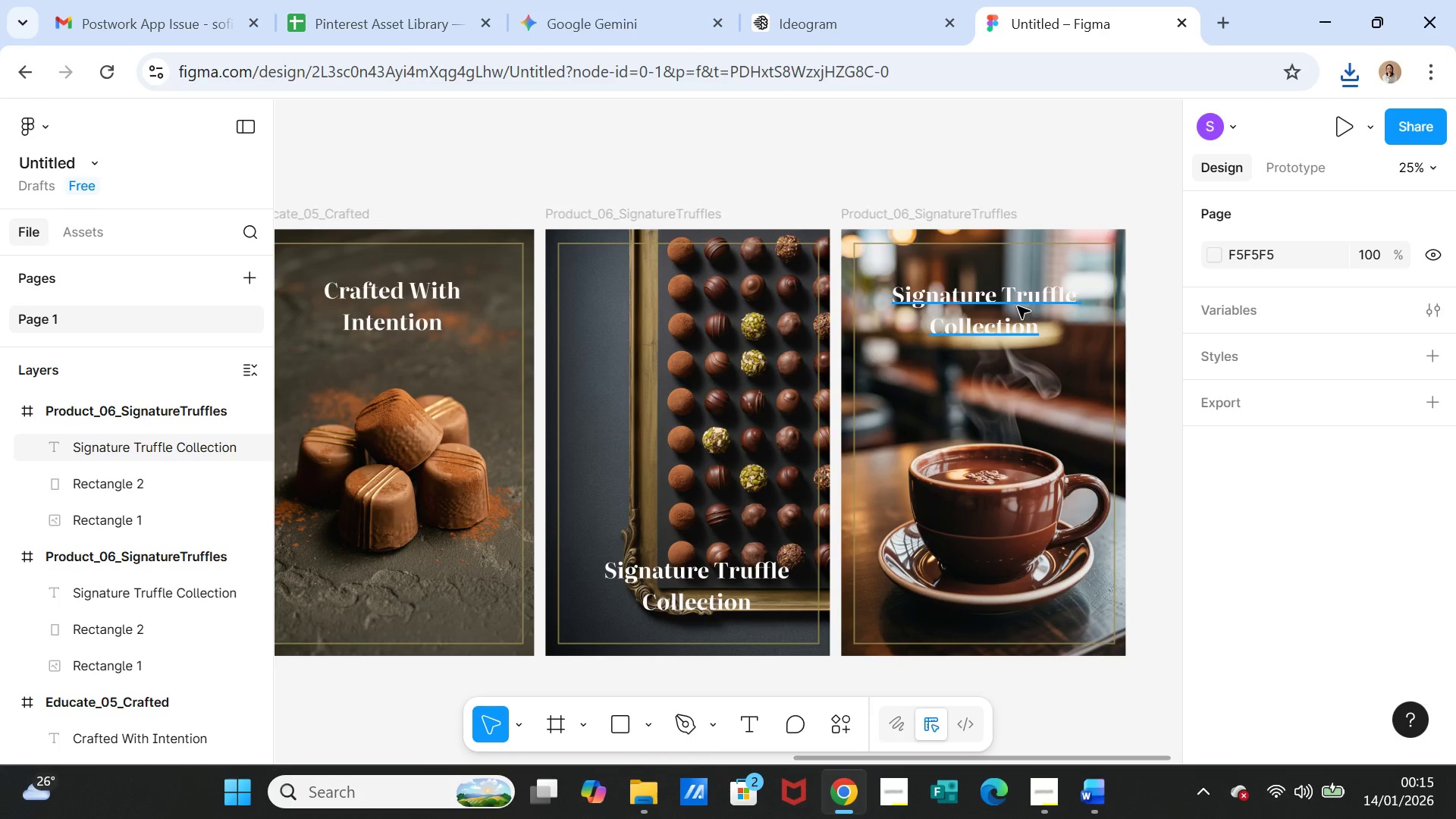 
double_click([1018, 306])
 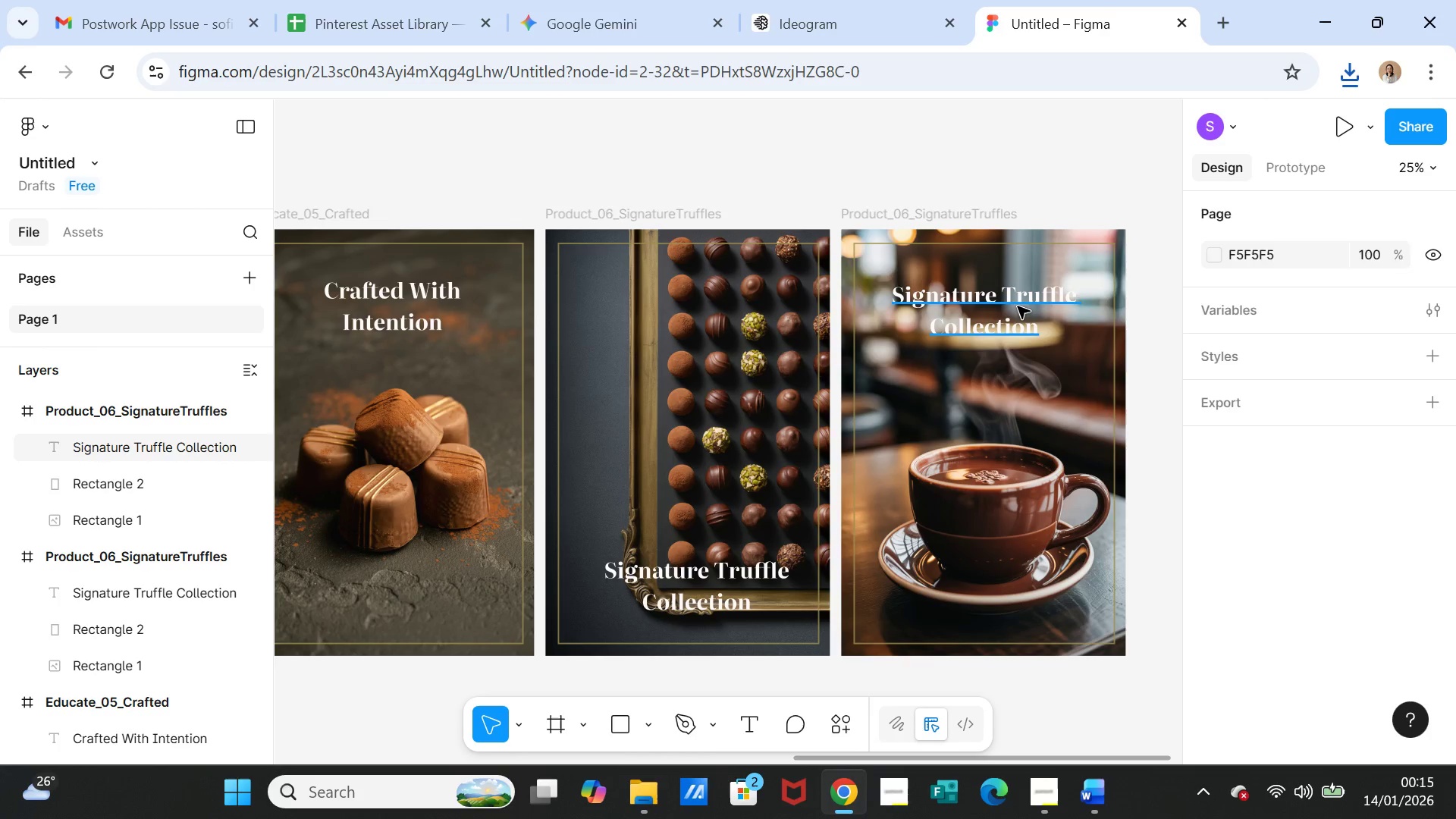 
triple_click([1018, 306])
 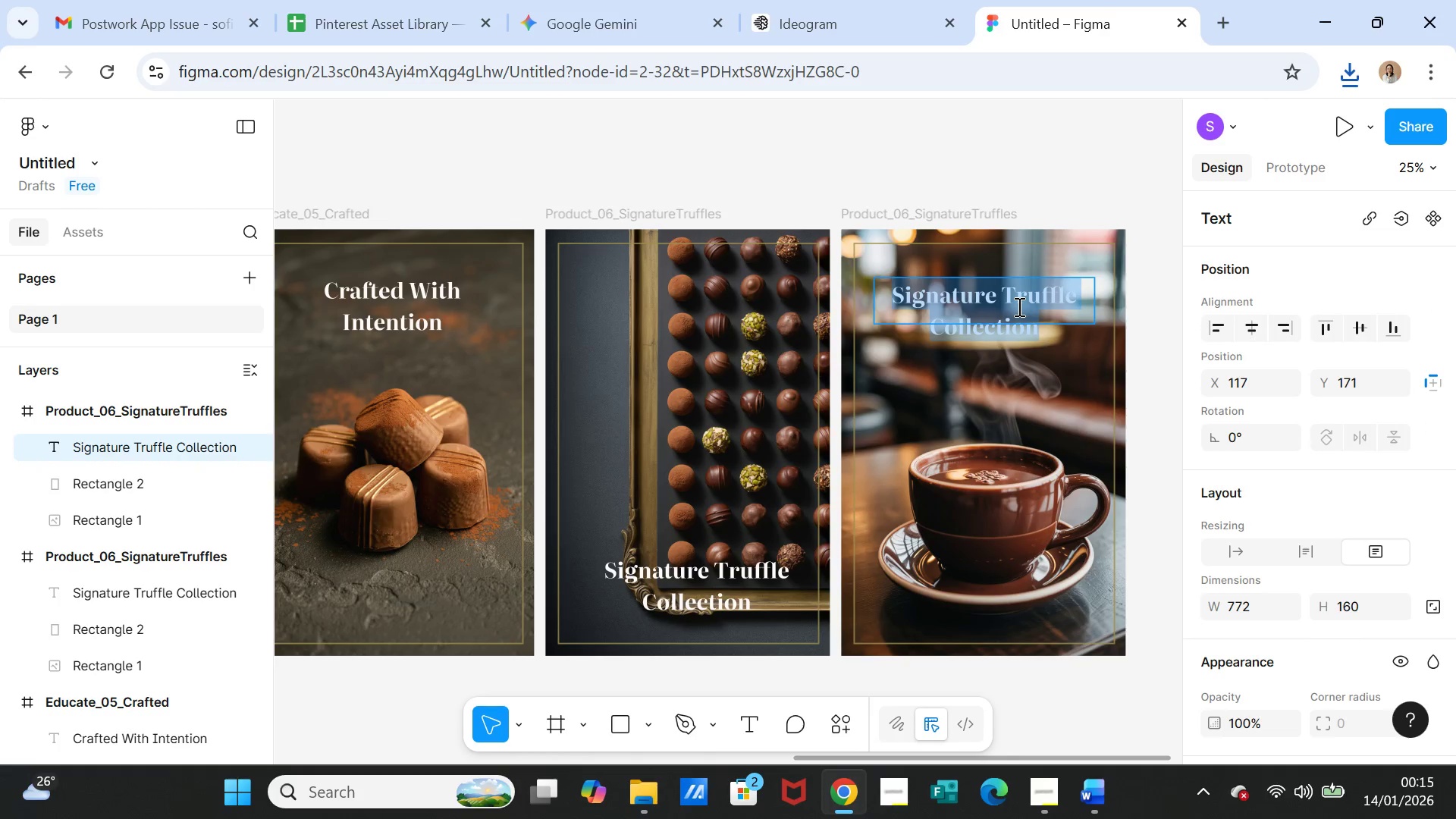 
key(Control+V)
 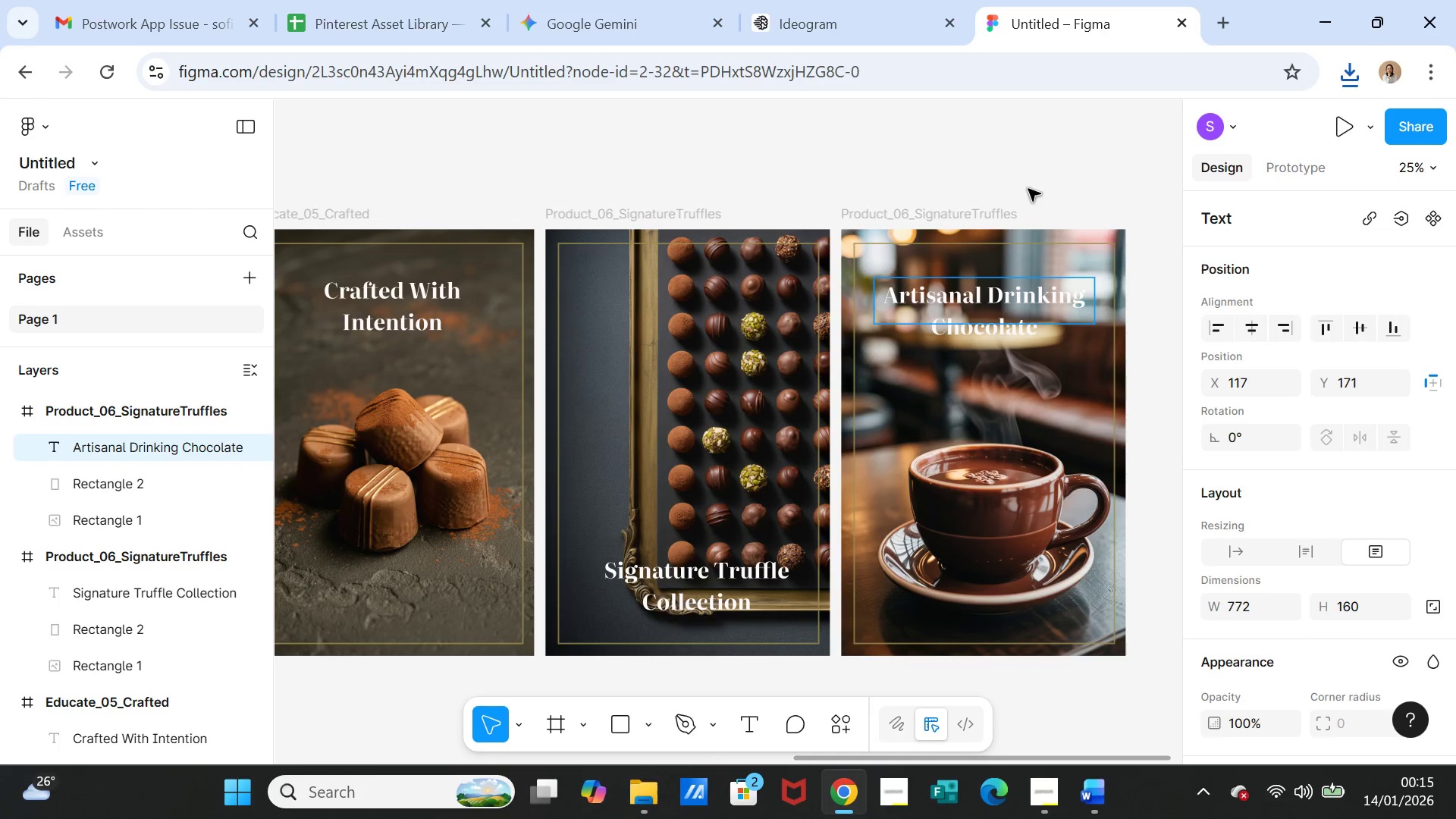 
left_click([1028, 187])
 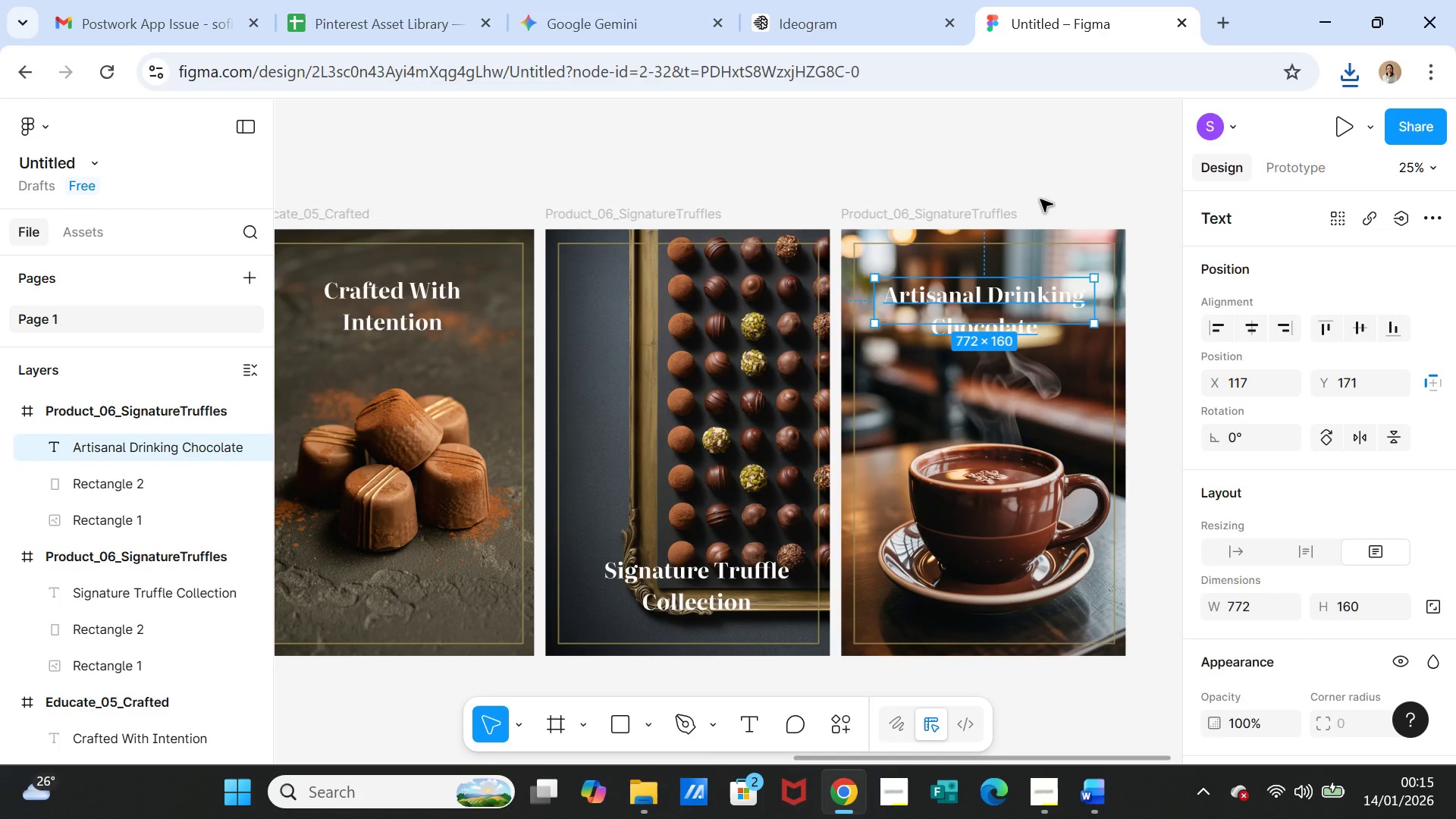 
left_click([1042, 199])
 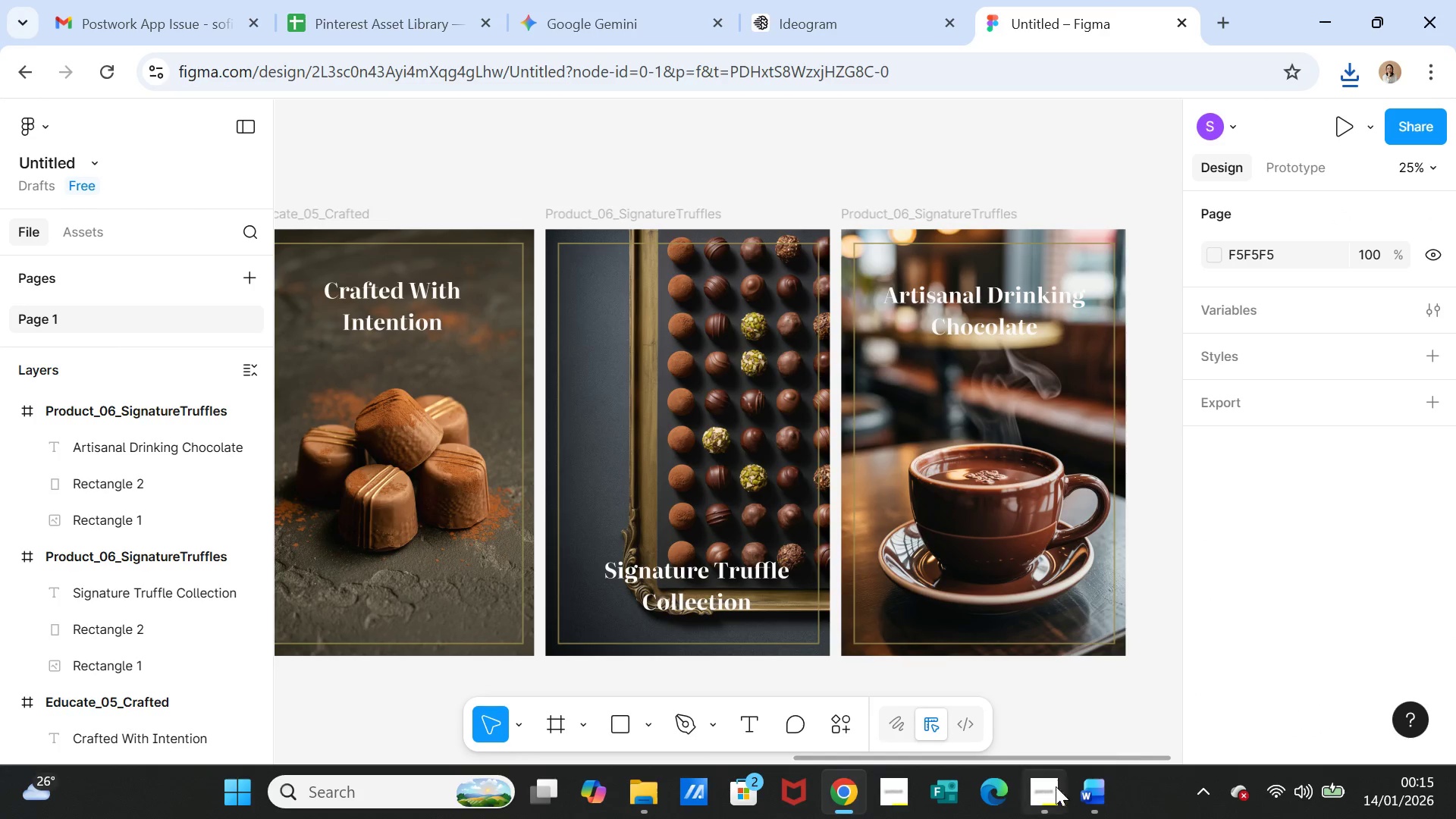 
wait(5.2)
 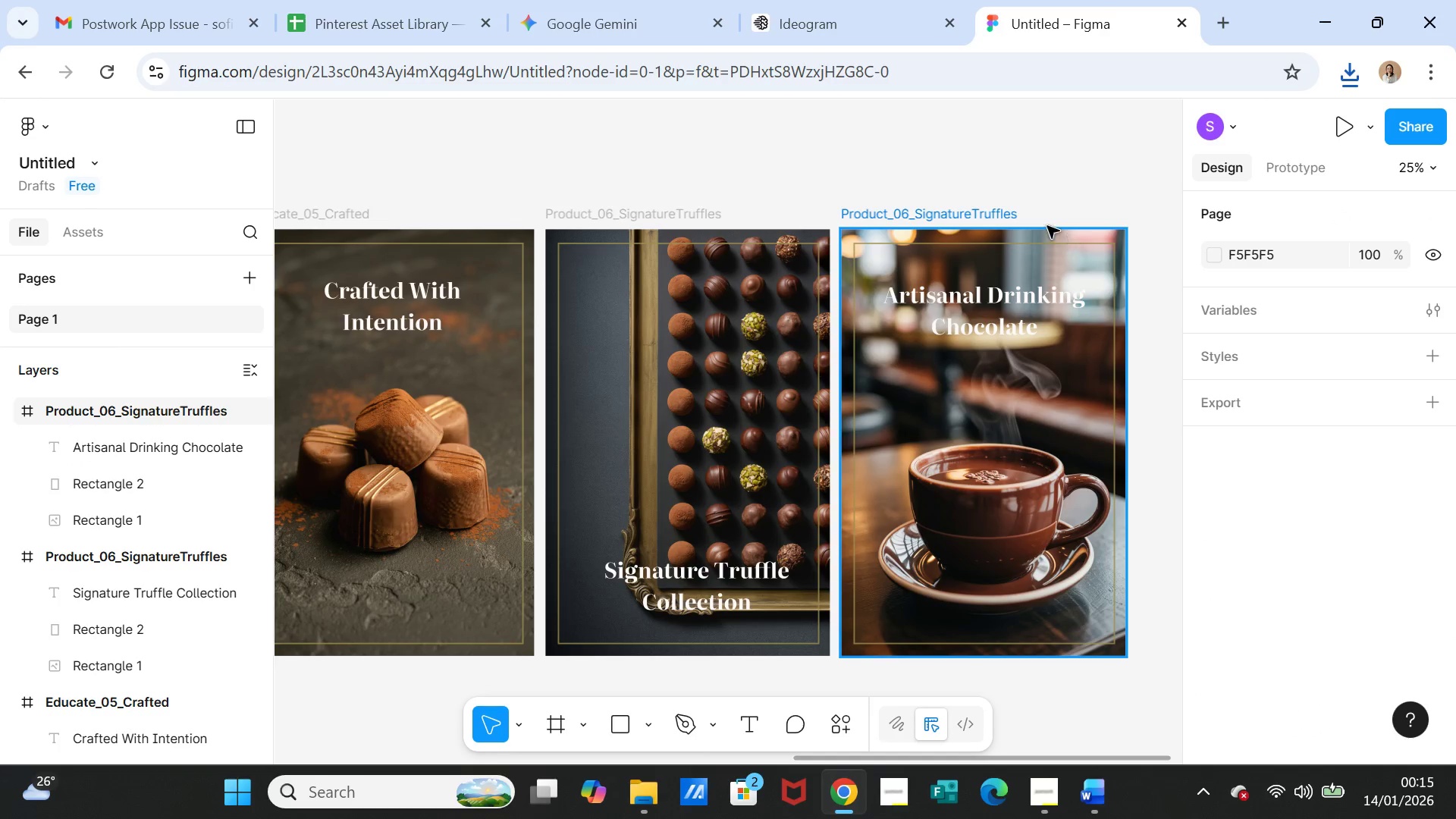 
left_click([1084, 793])
 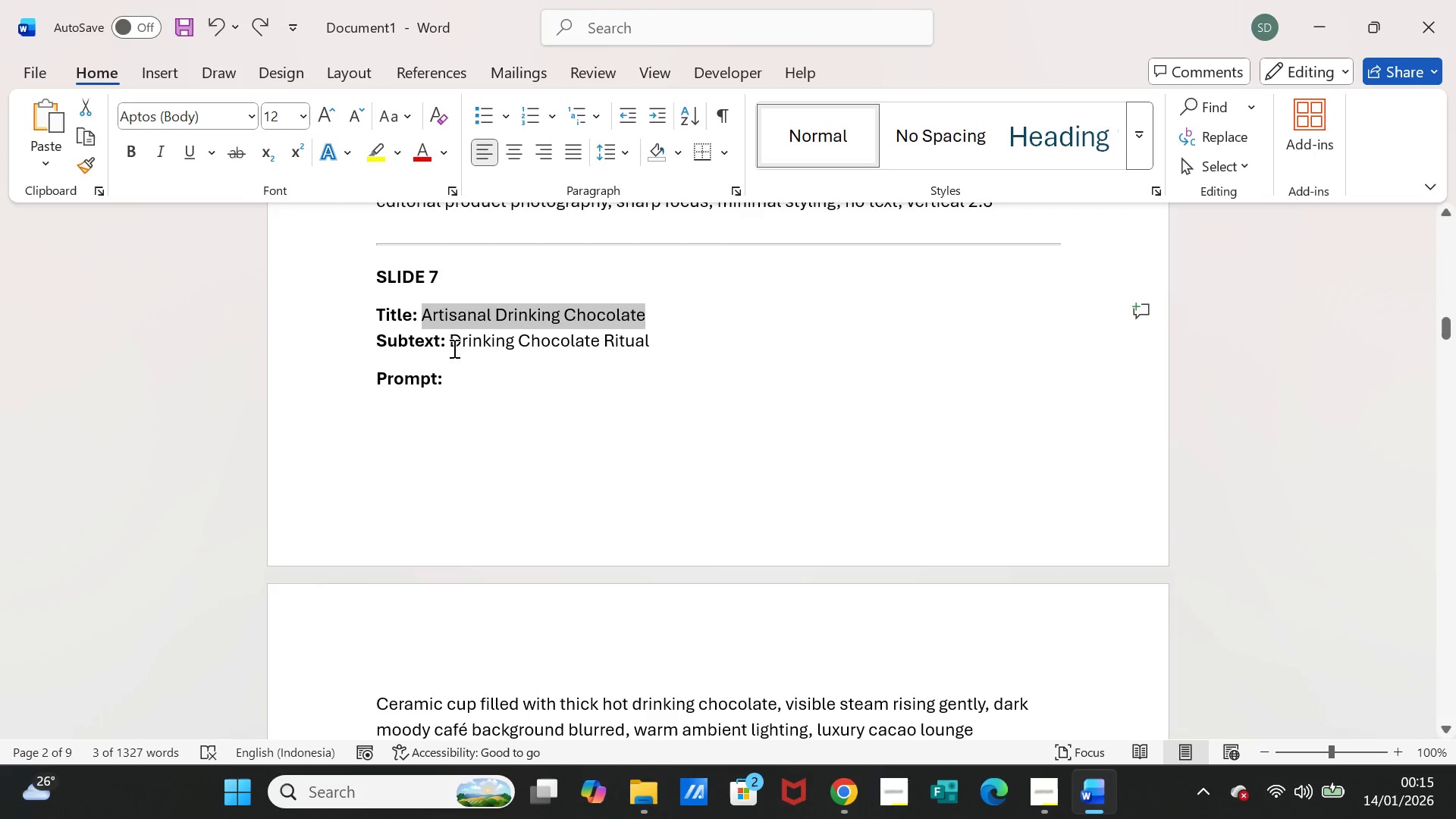 
left_click_drag(start_coordinate=[450, 344], to_coordinate=[648, 339])
 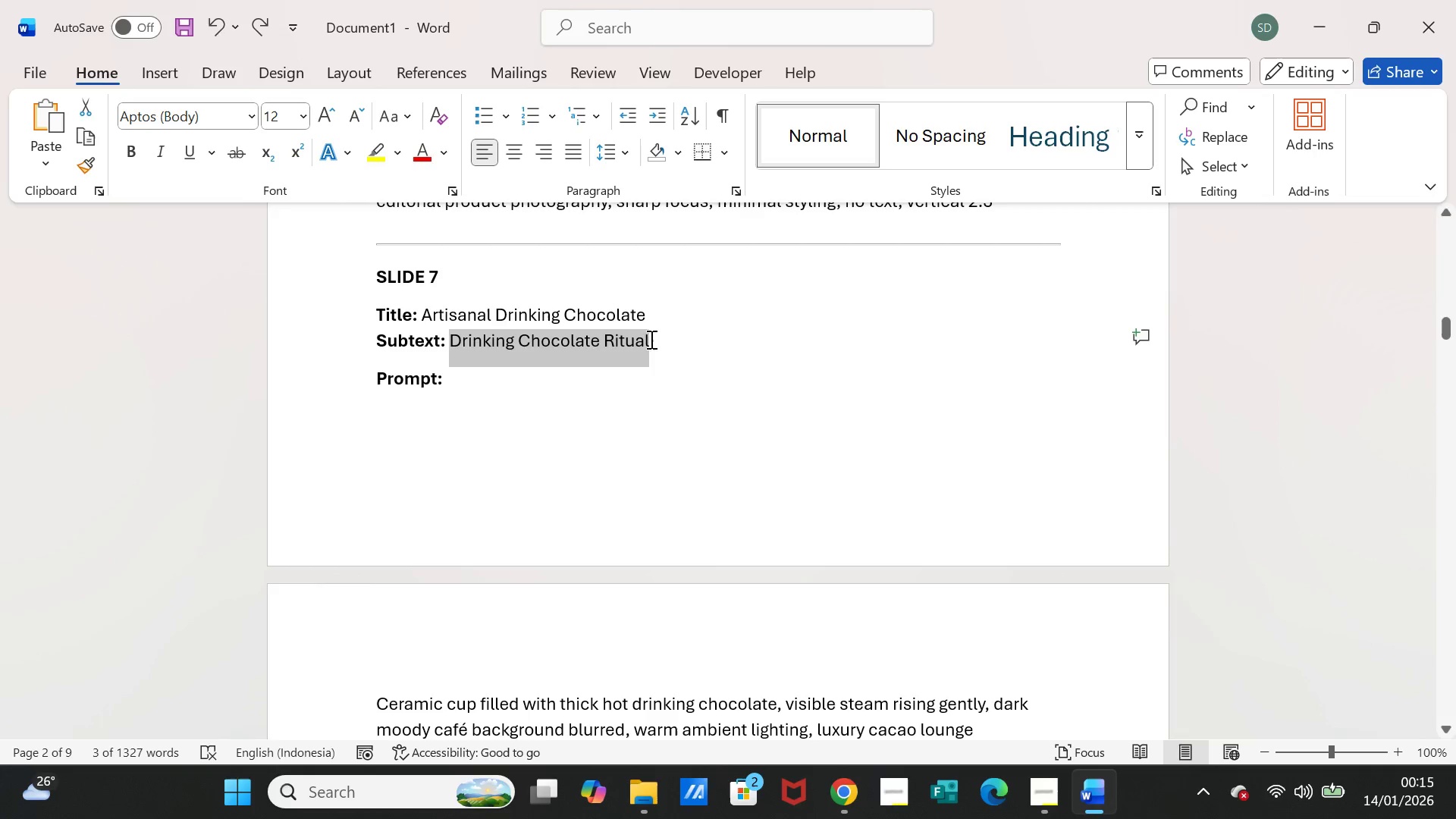 
key(Control+C)
 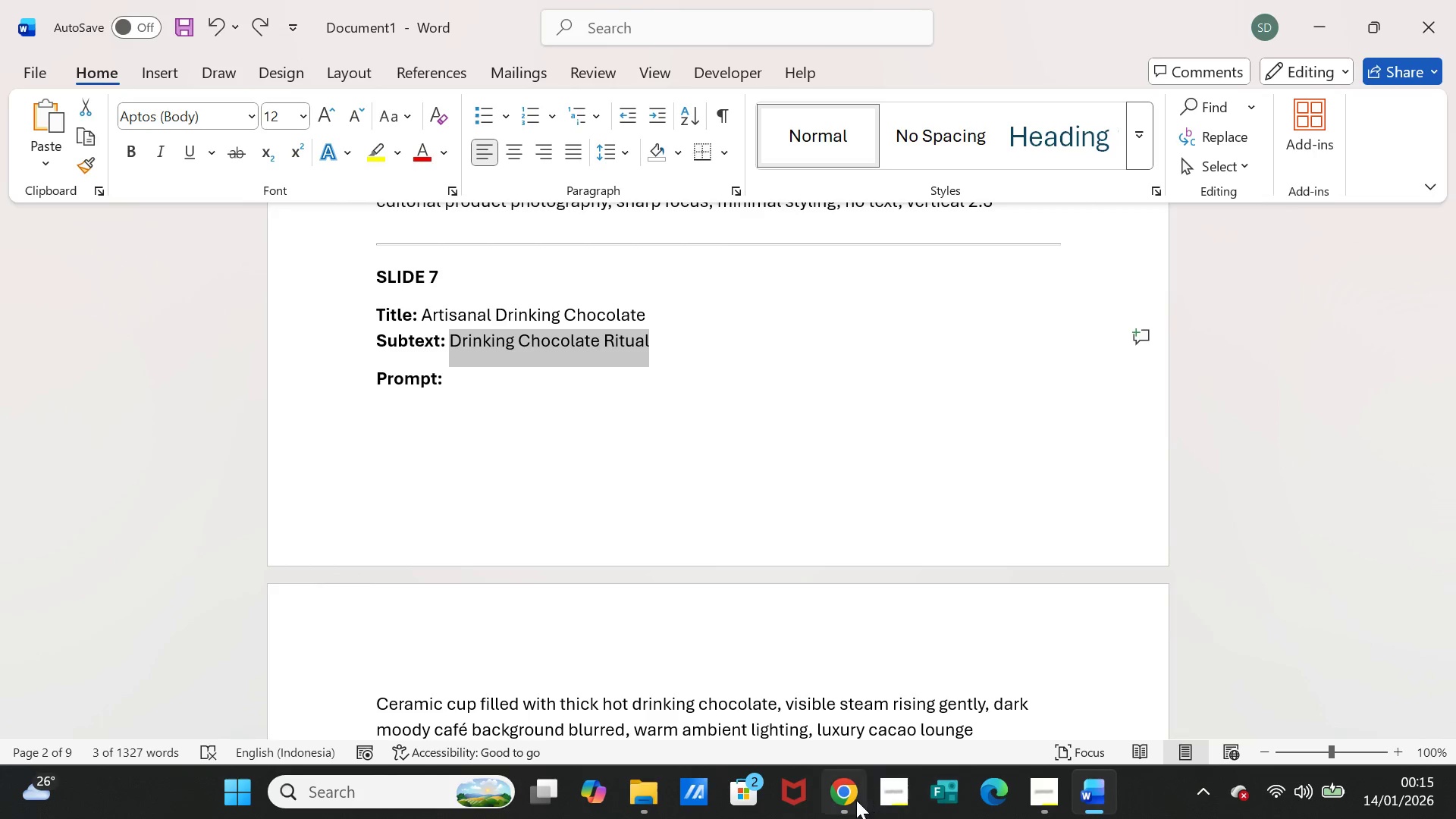 
left_click([856, 800])
 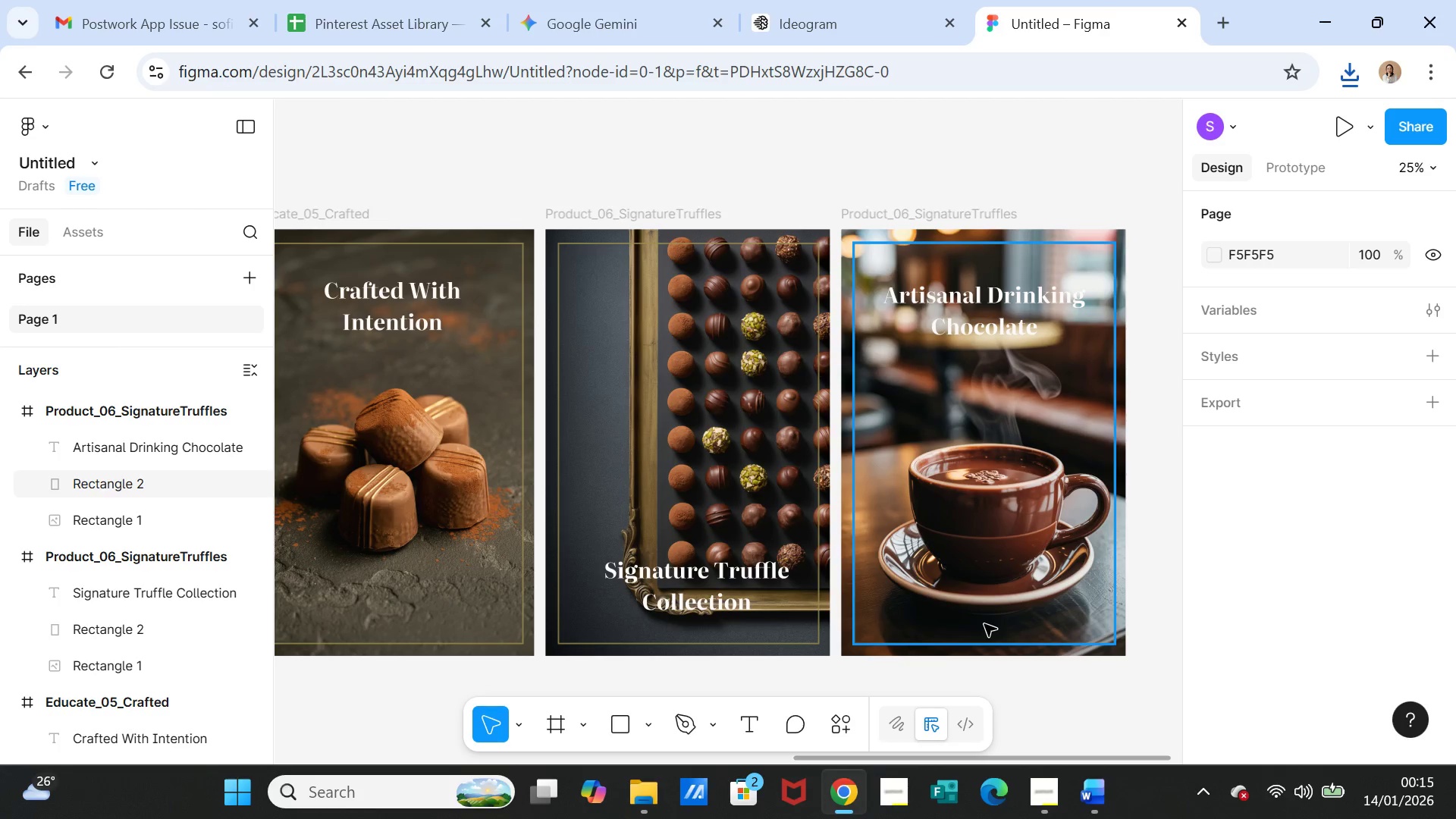 
double_click([984, 624])
 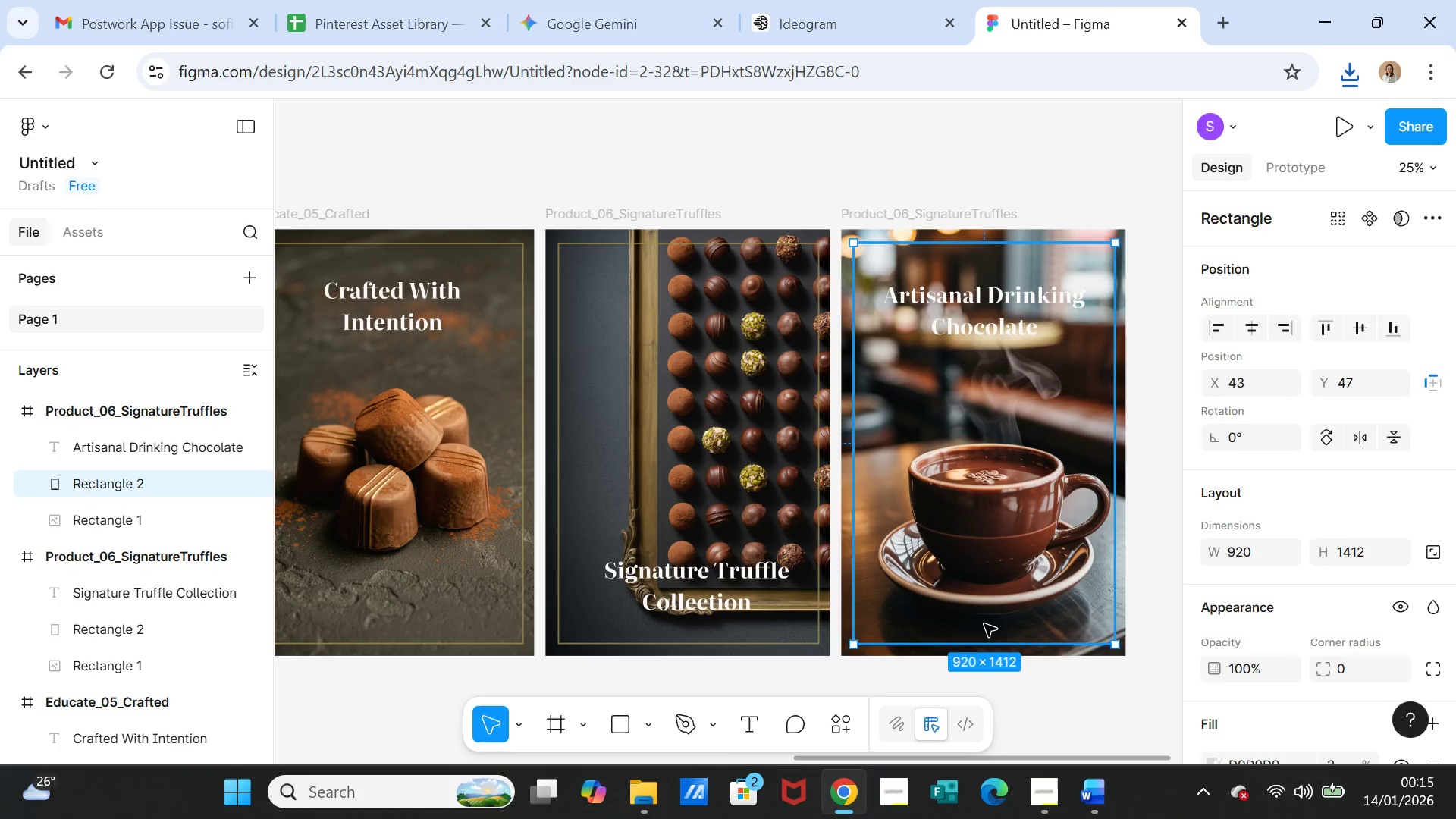 
triple_click([984, 624])
 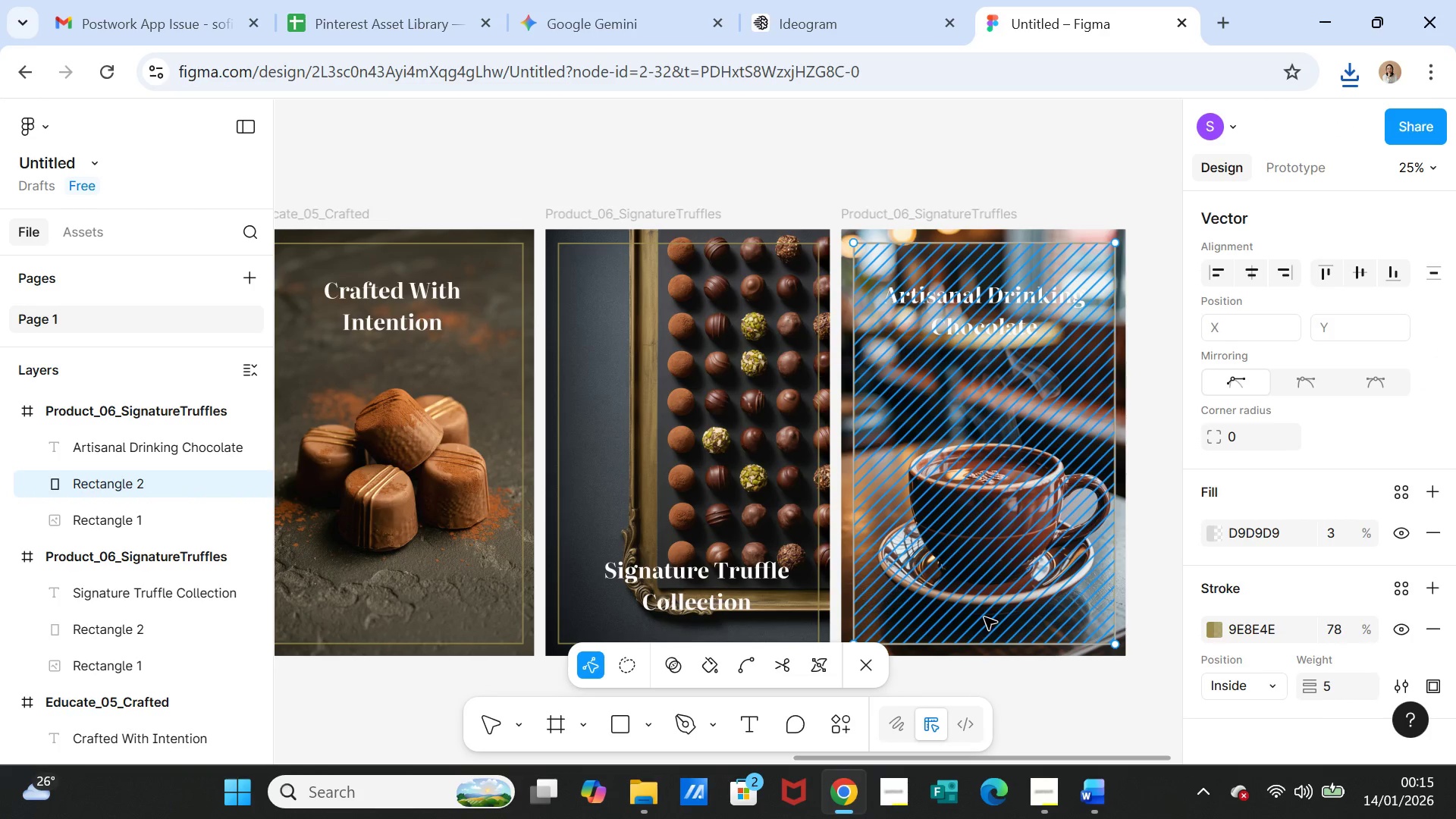 
left_click([984, 617])
 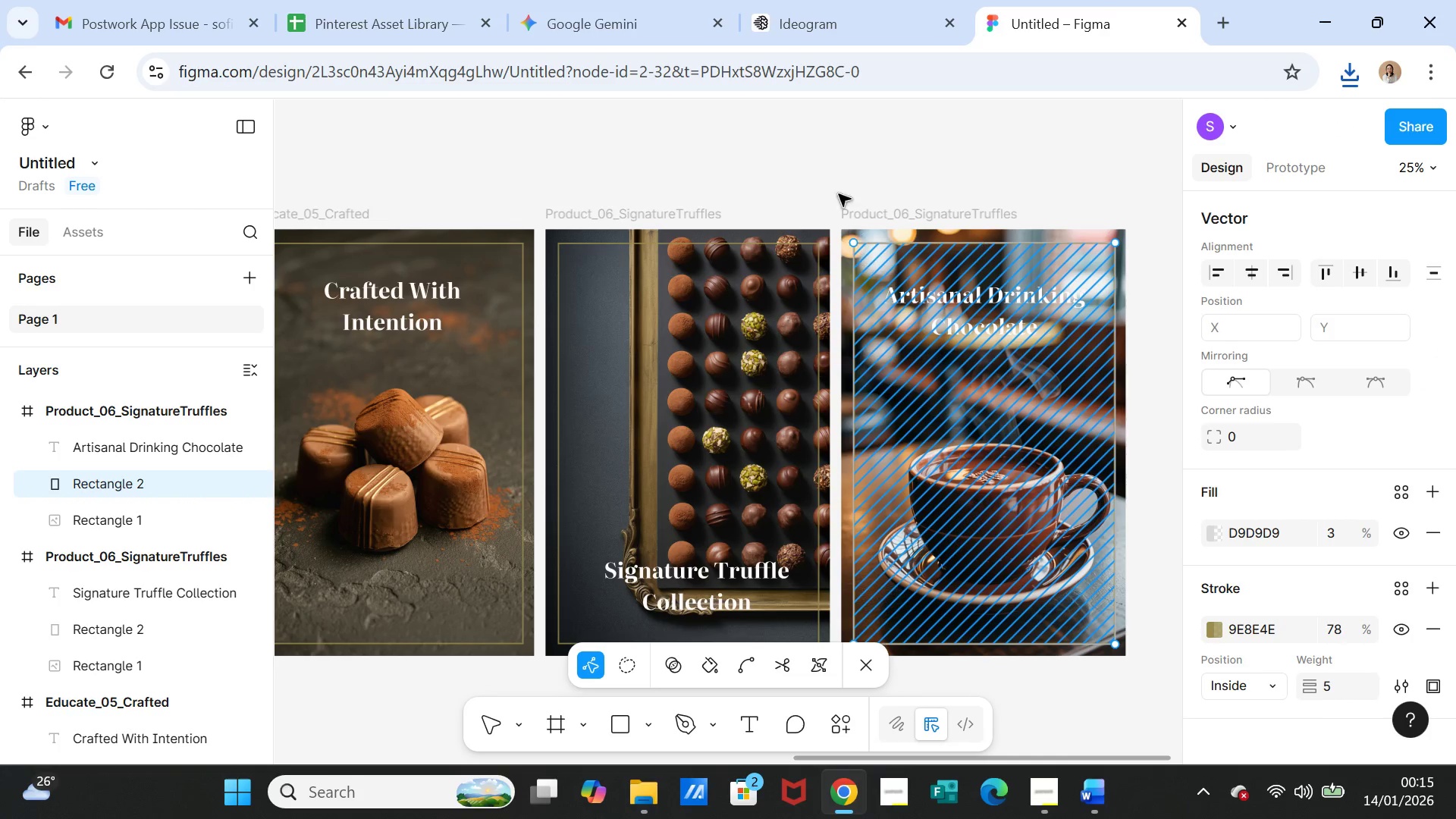 
left_click([833, 148])
 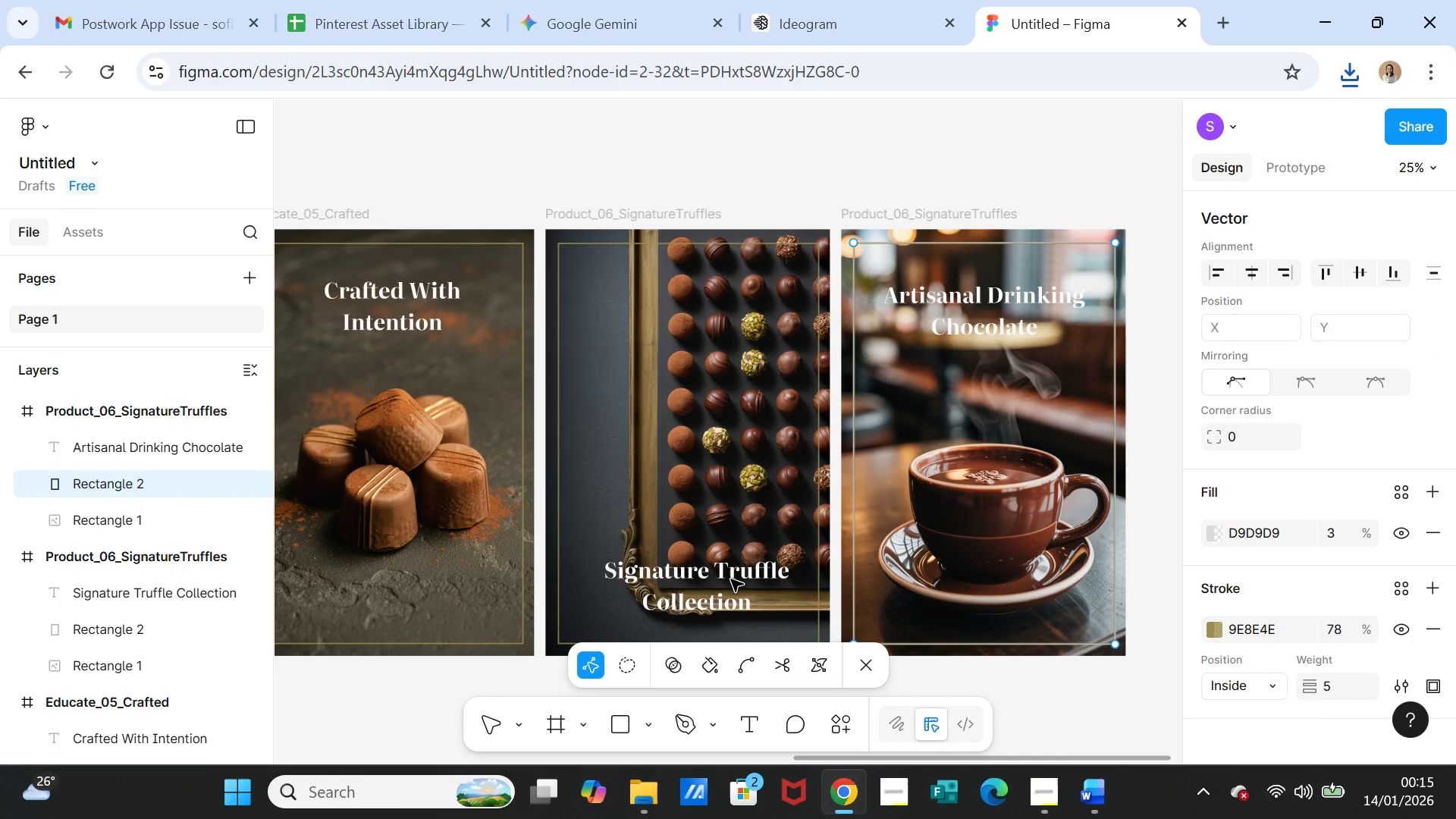 
left_click([730, 579])
 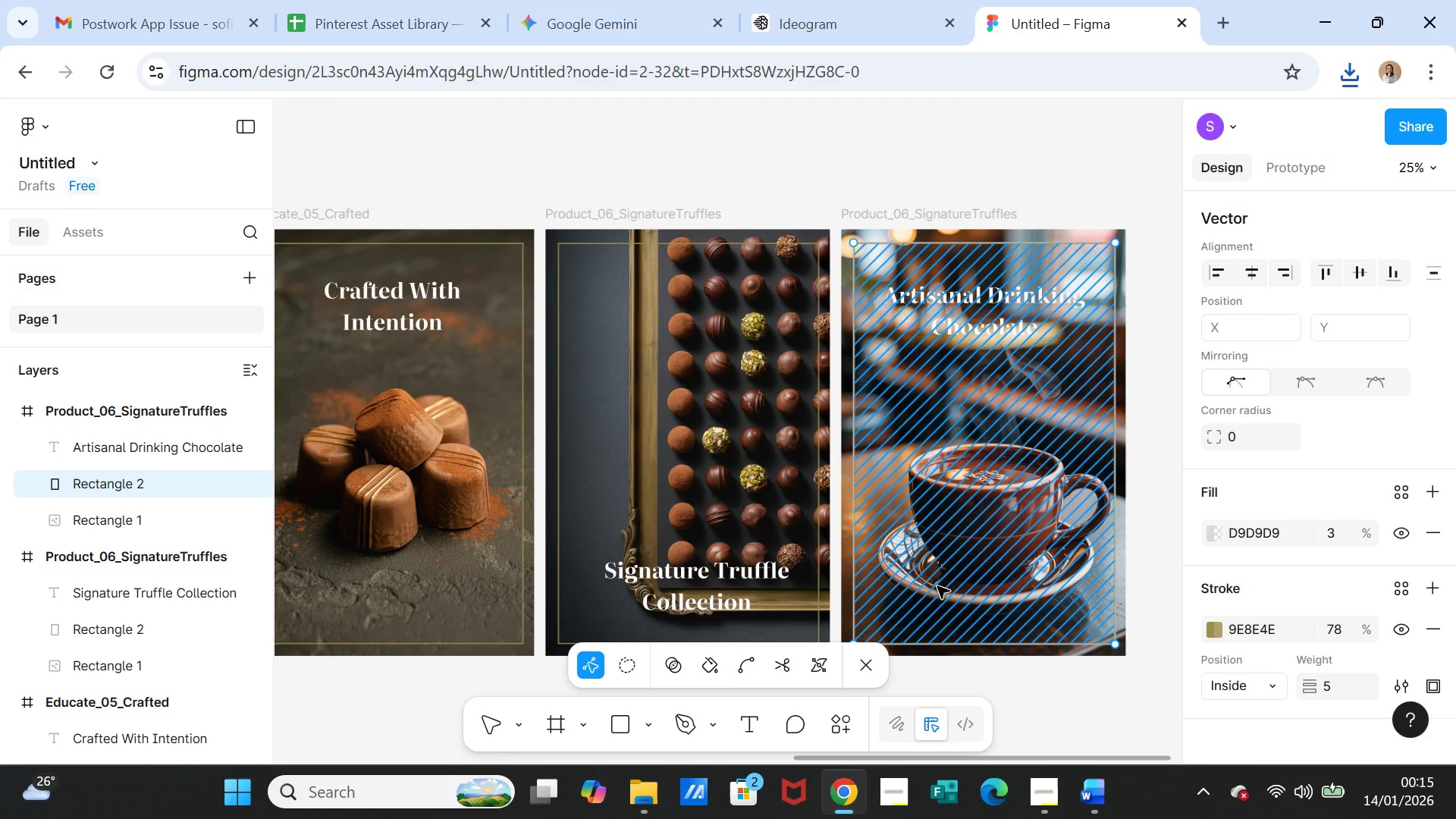 
left_click([880, 182])
 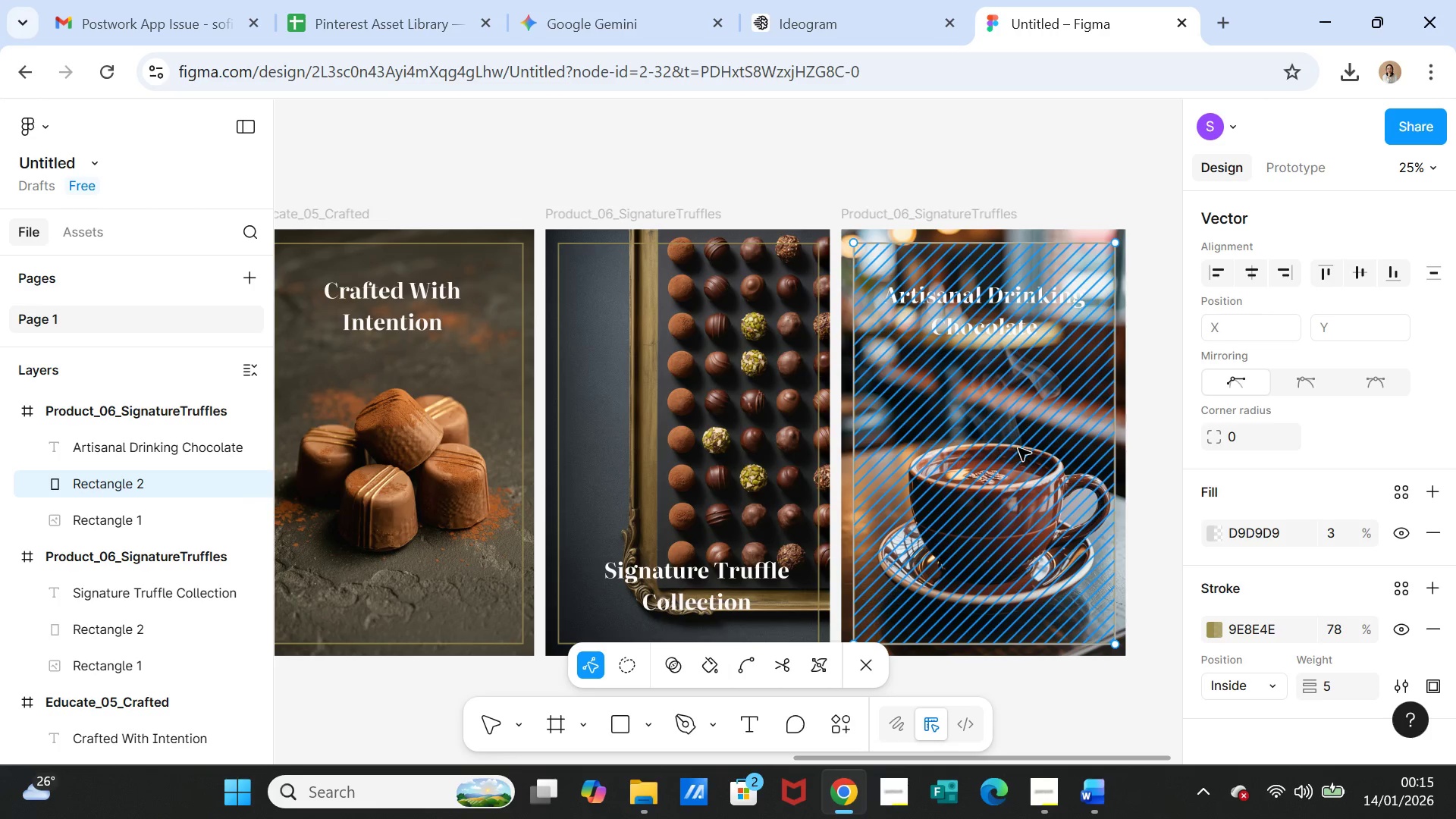 
left_click([970, 177])
 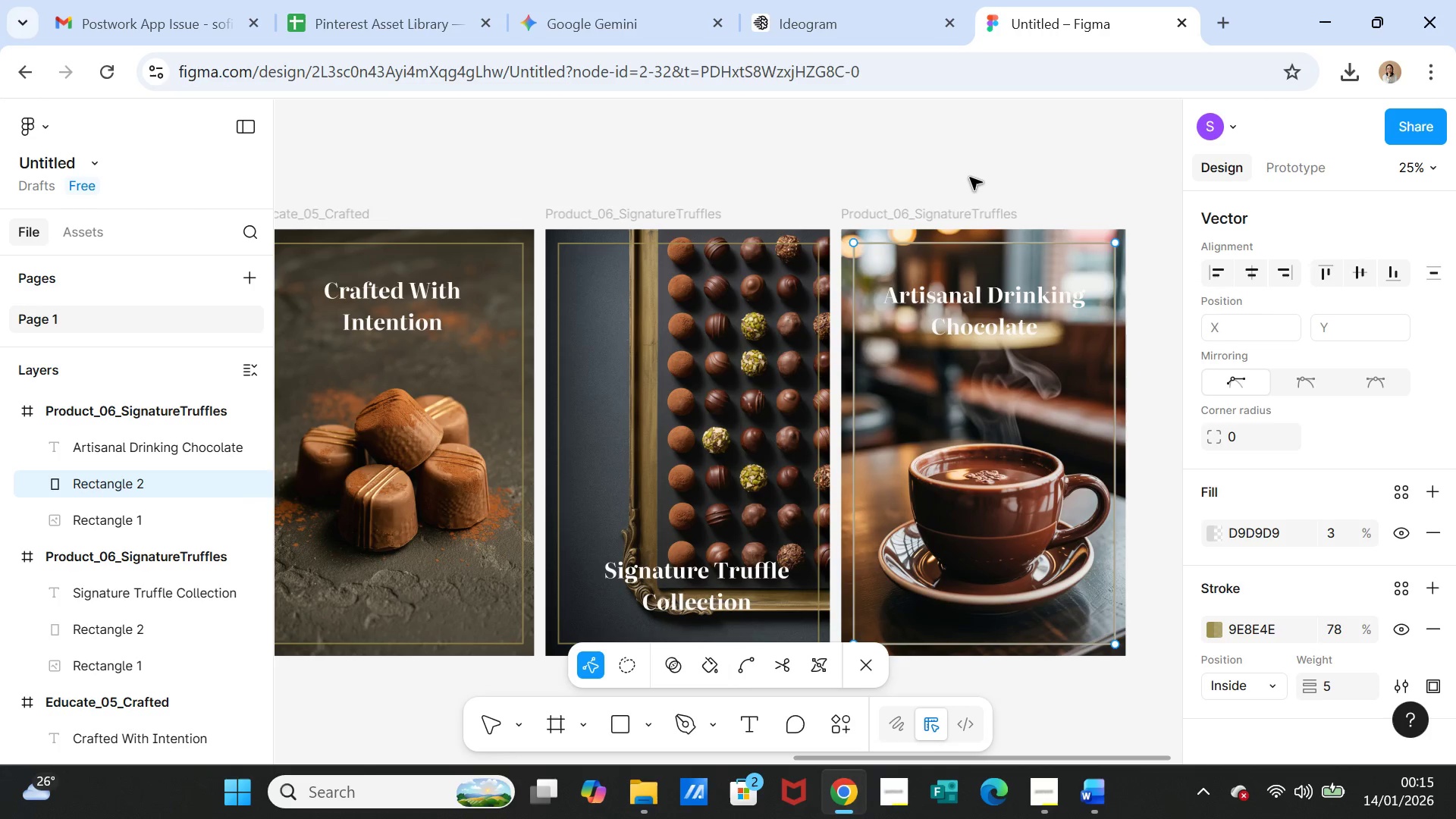 
left_click([970, 177])
 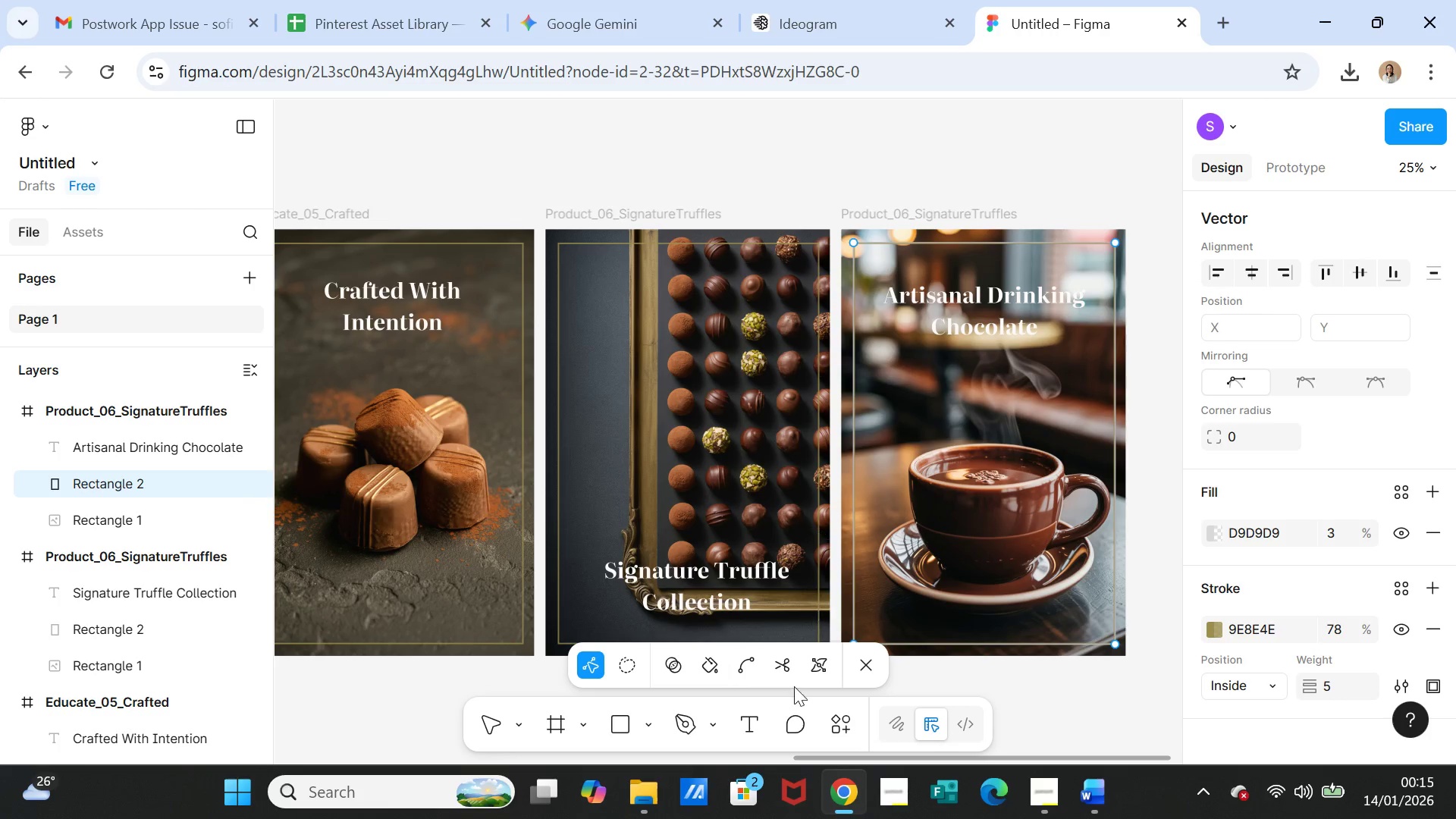 
left_click([756, 722])
 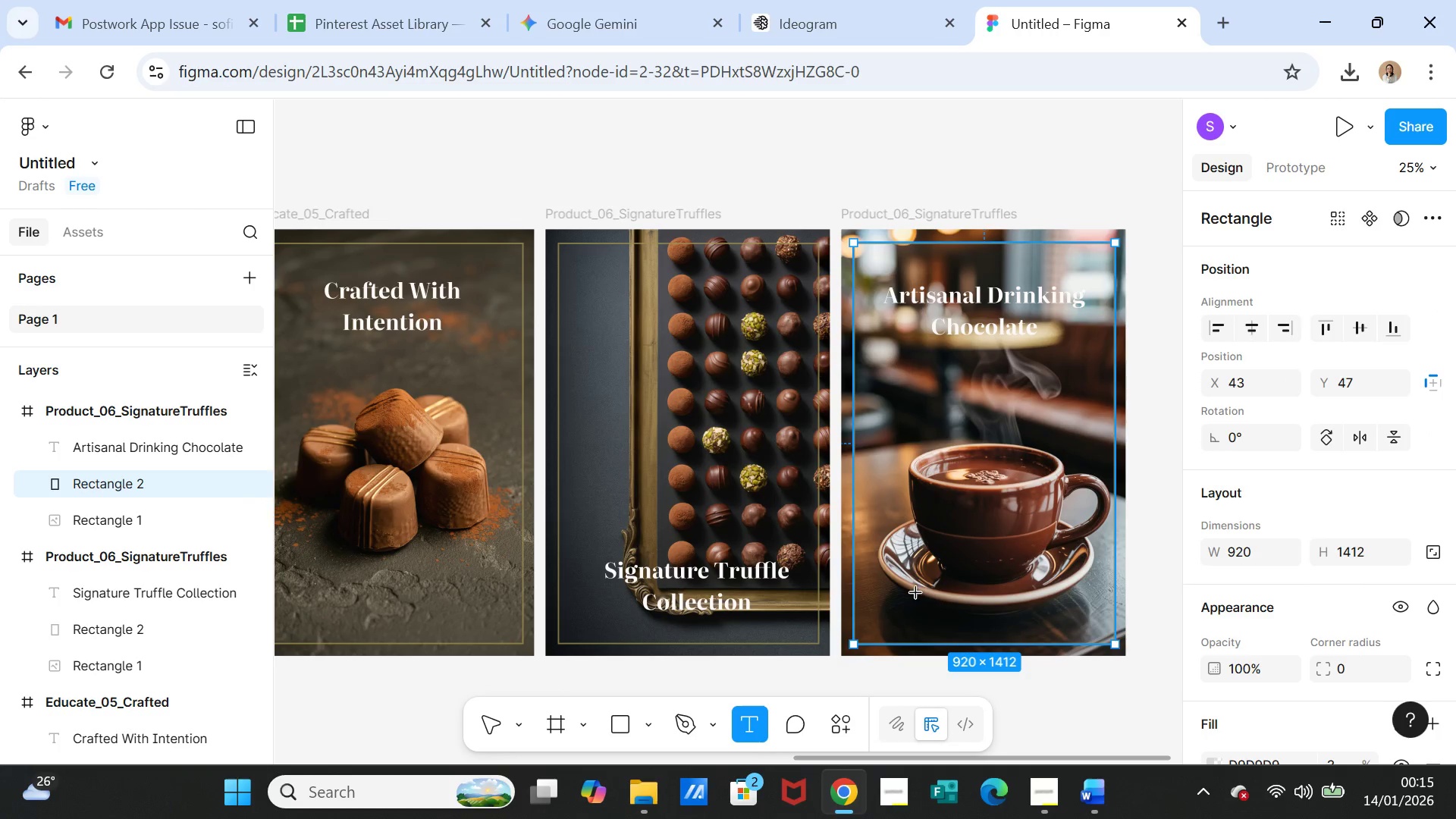 
left_click_drag(start_coordinate=[911, 589], to_coordinate=[1066, 626])
 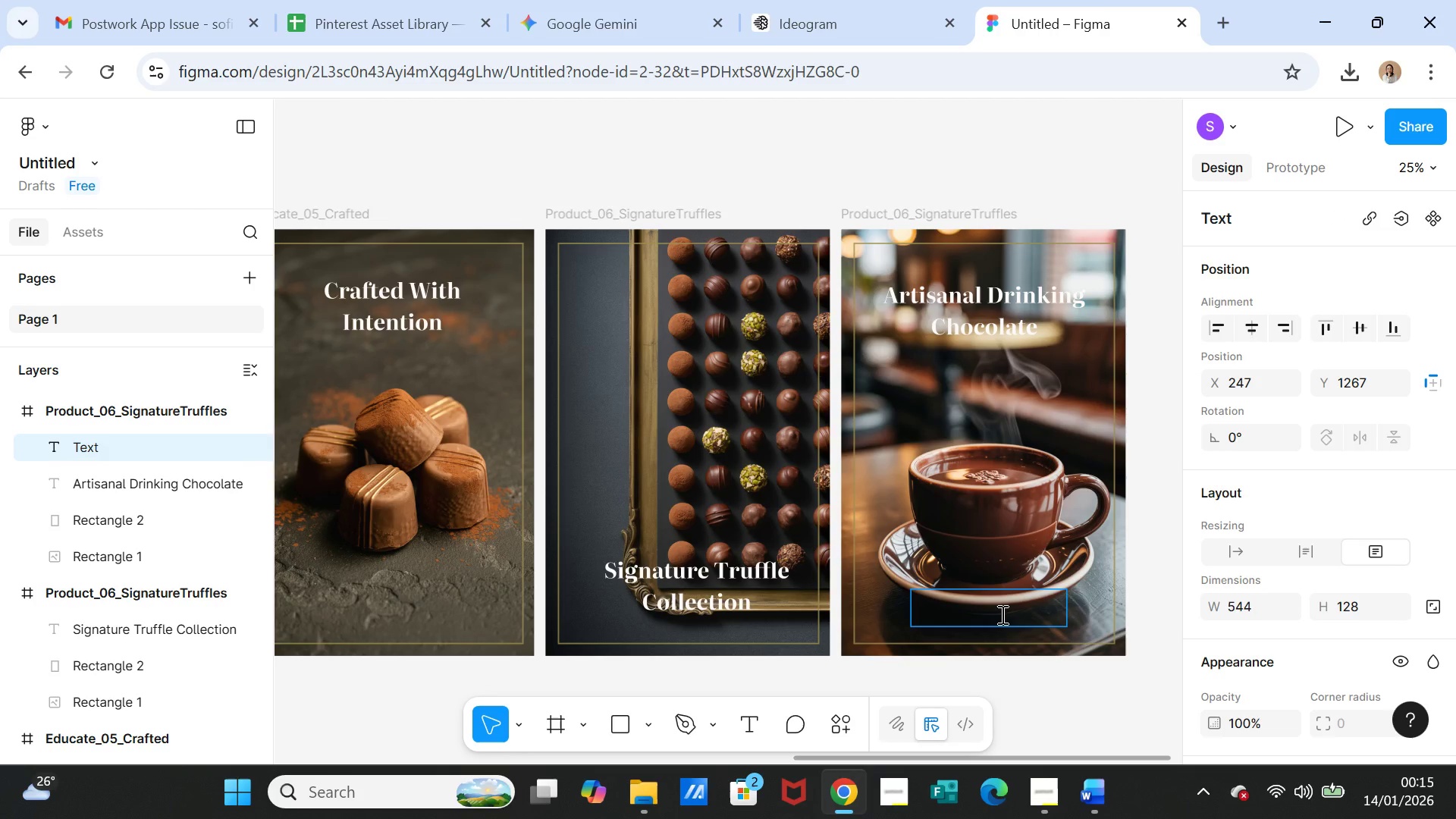 
key(Control+V)
 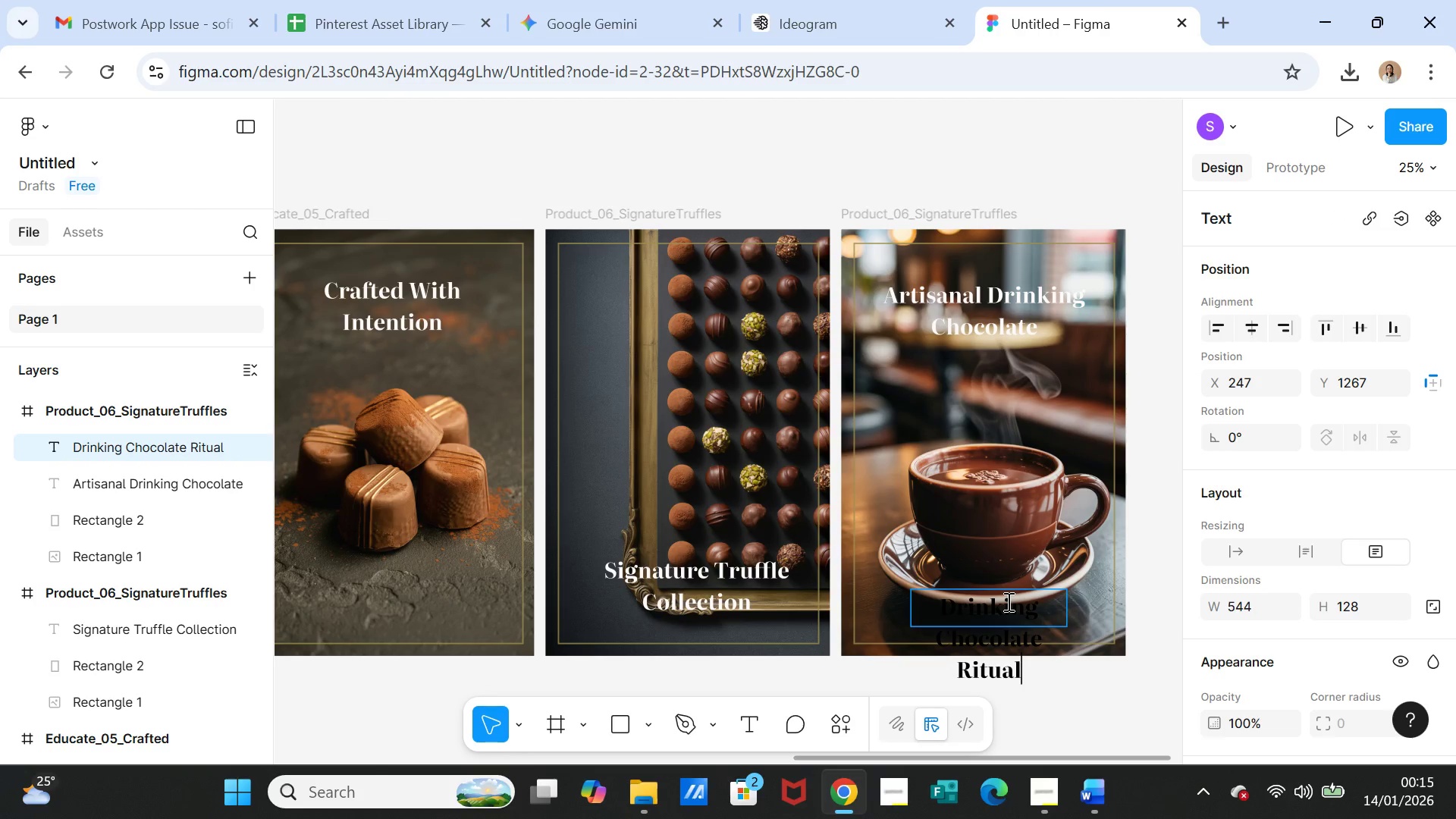 
double_click([1007, 601])
 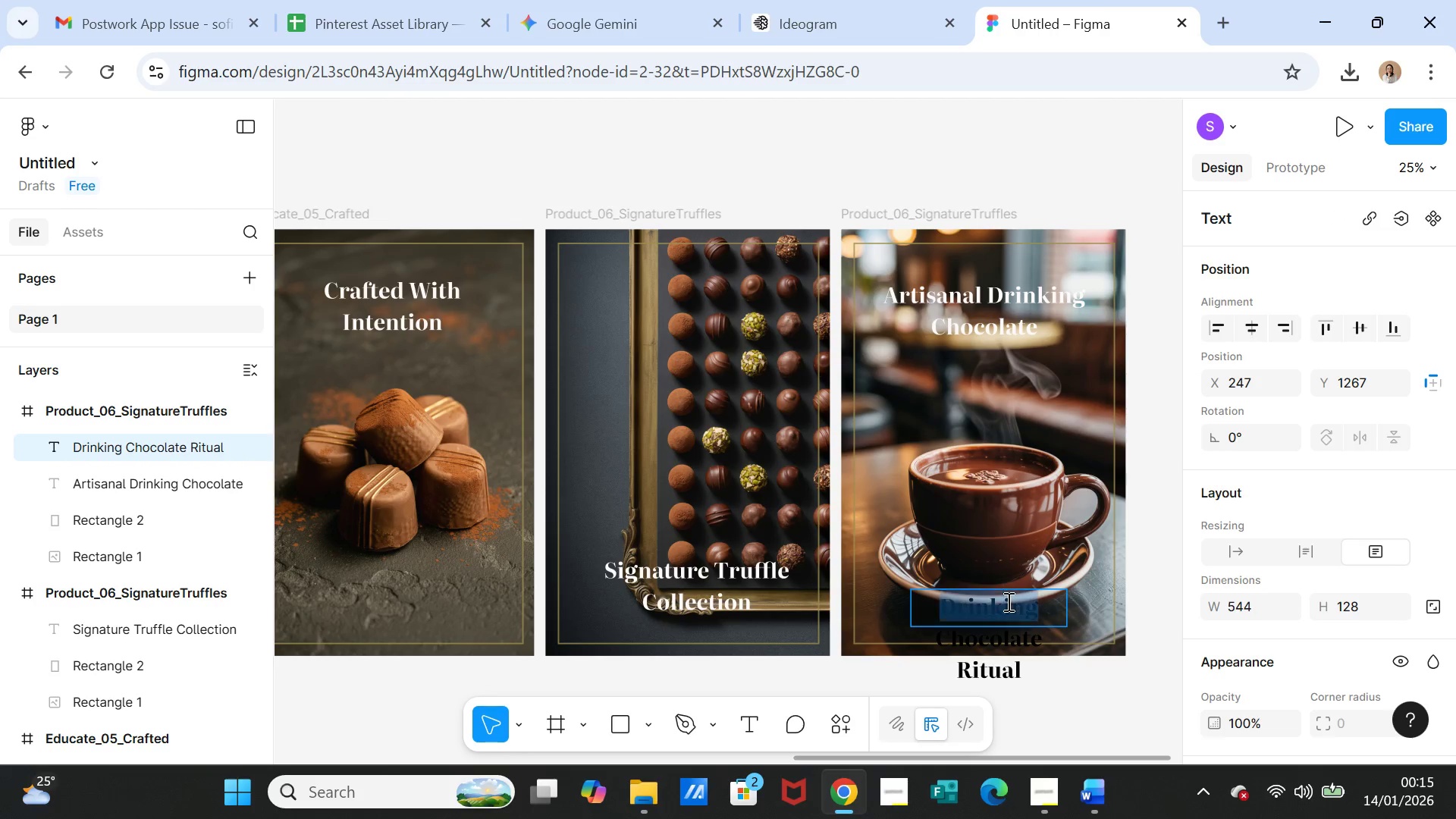 
triple_click([1007, 601])
 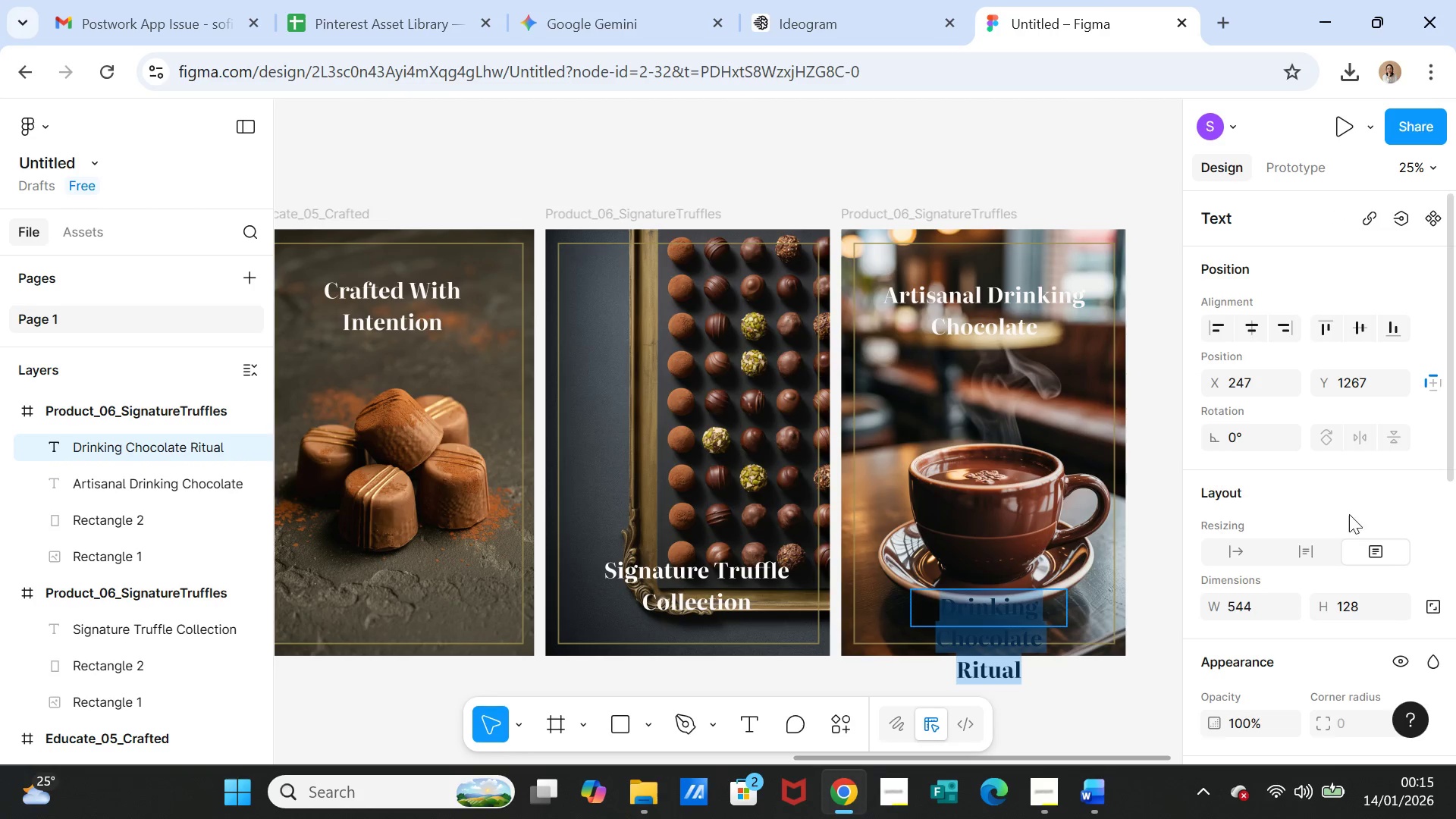 
scroll: coordinate [1407, 584], scroll_direction: down, amount: 3.0
 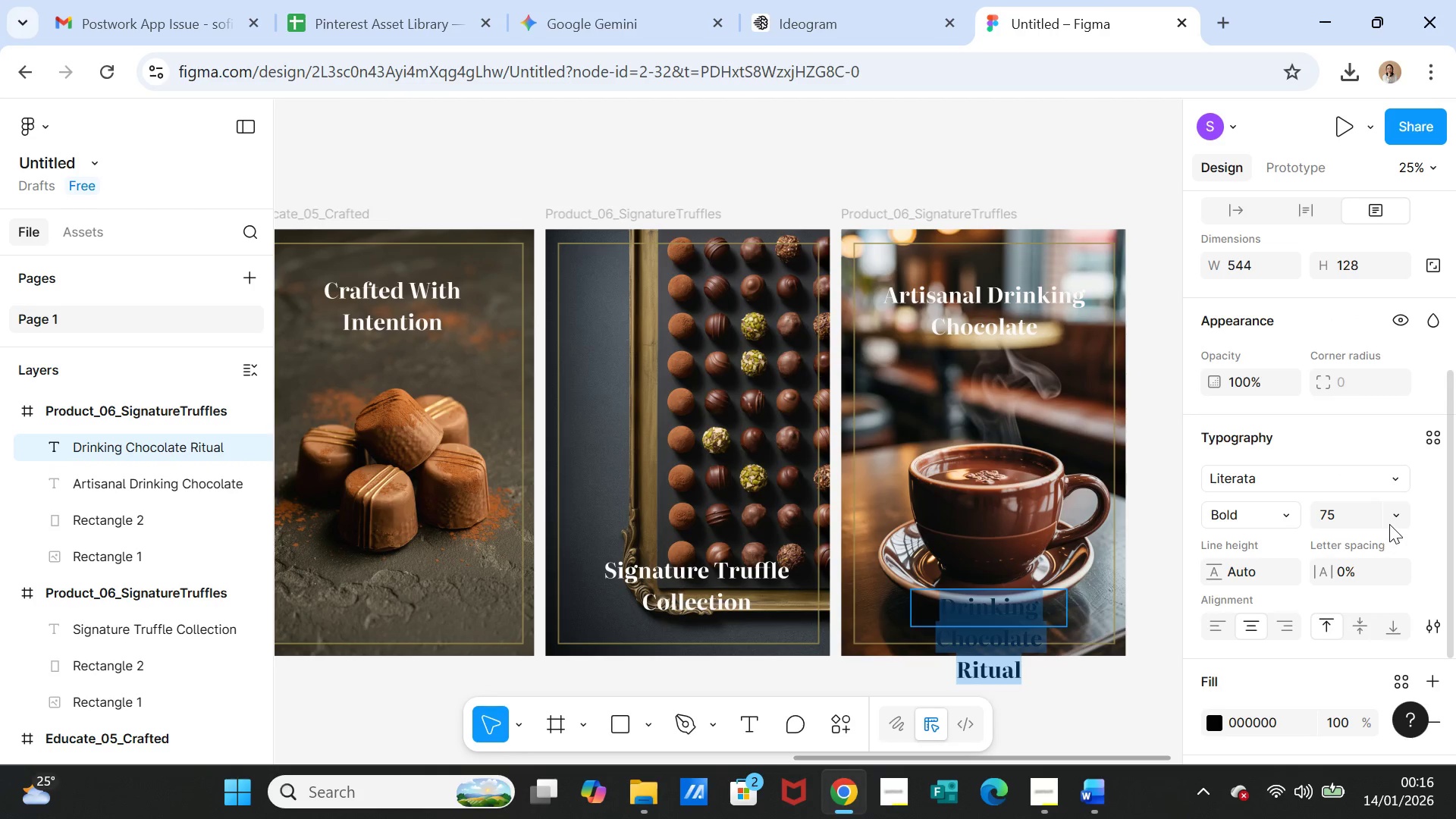 
left_click([1392, 515])
 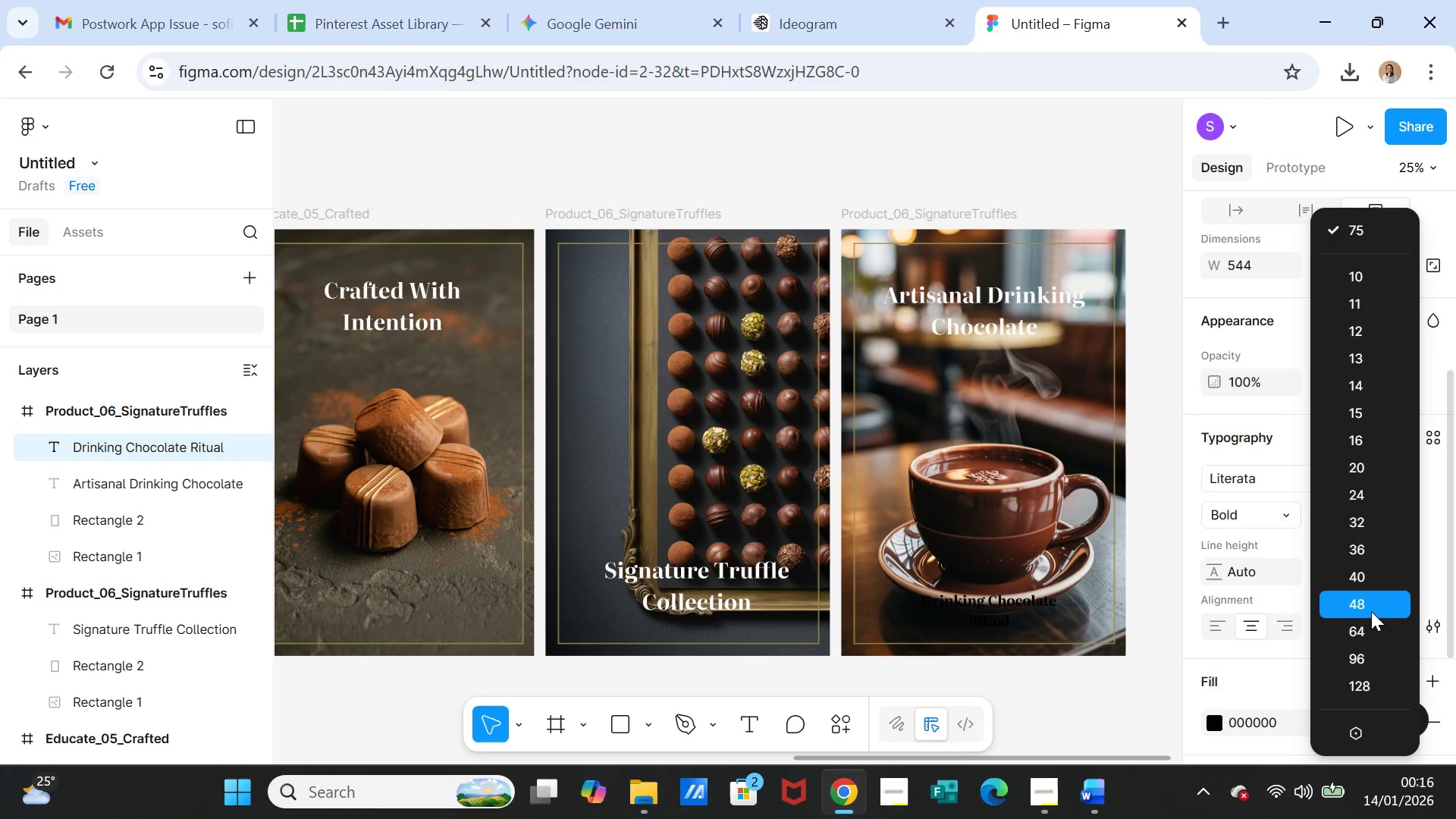 
left_click([1366, 625])
 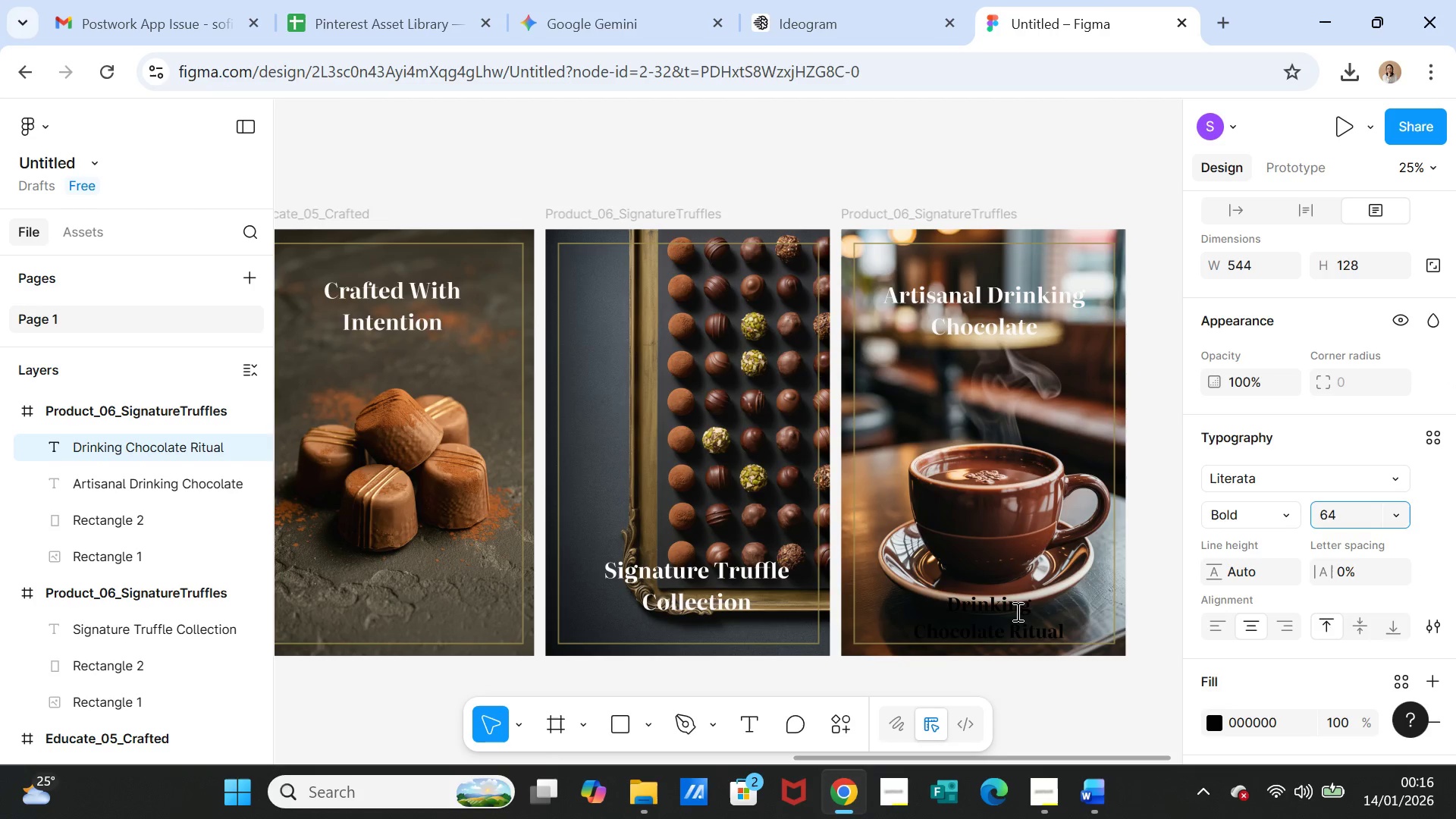 
double_click([1016, 611])
 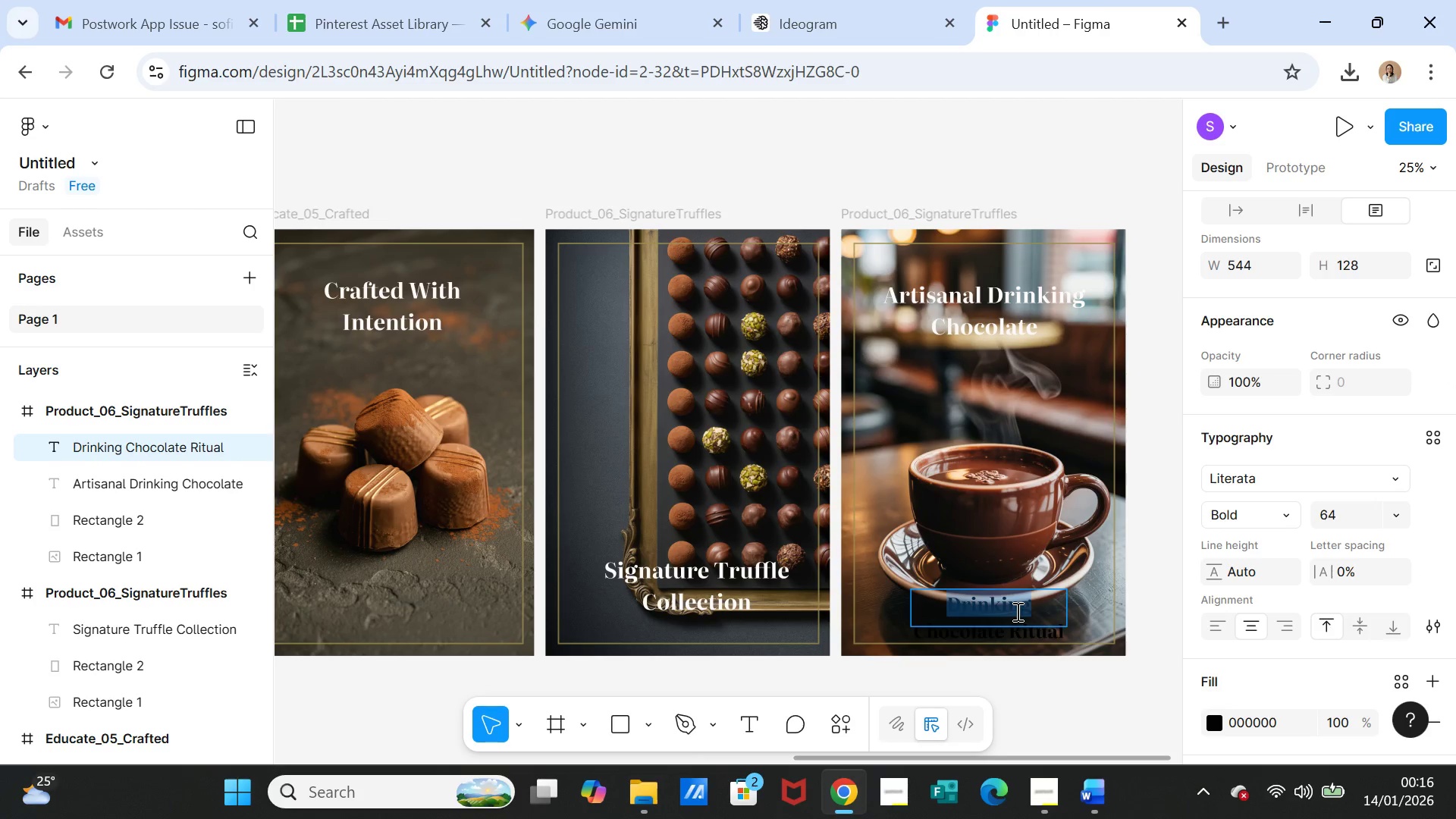 
triple_click([1016, 611])
 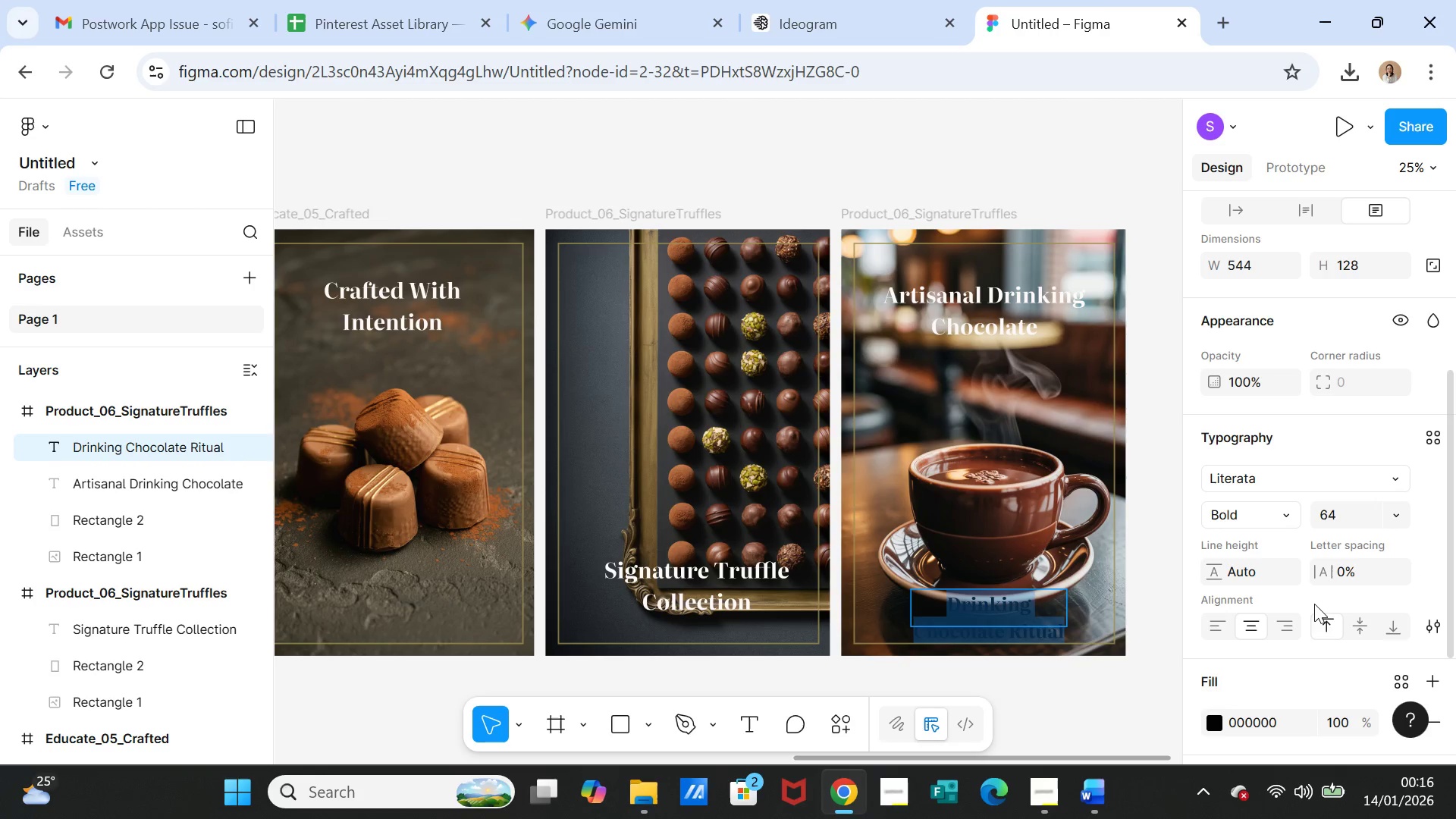 
scroll: coordinate [1317, 608], scroll_direction: down, amount: 2.0
 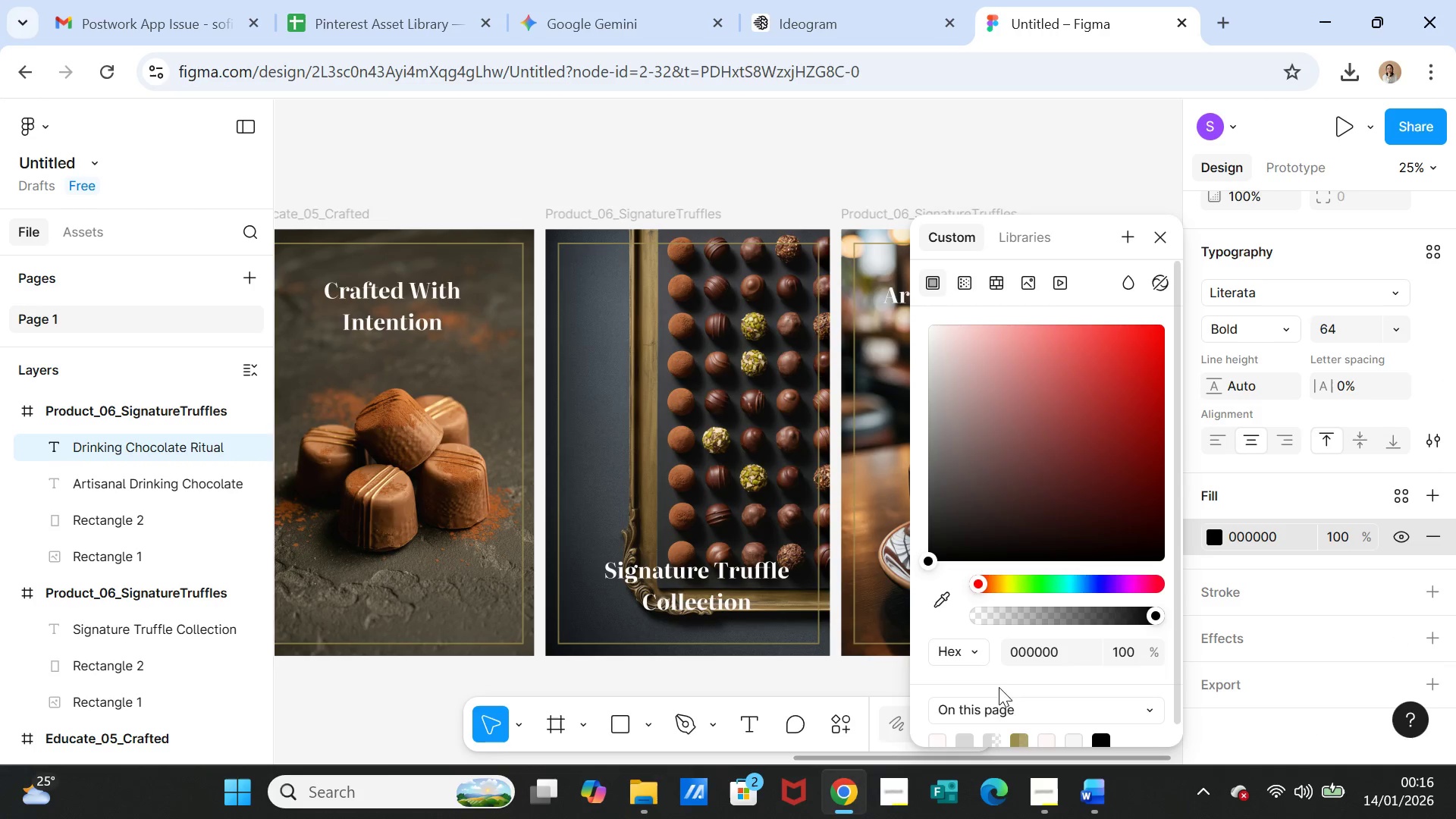 
left_click([983, 741])
 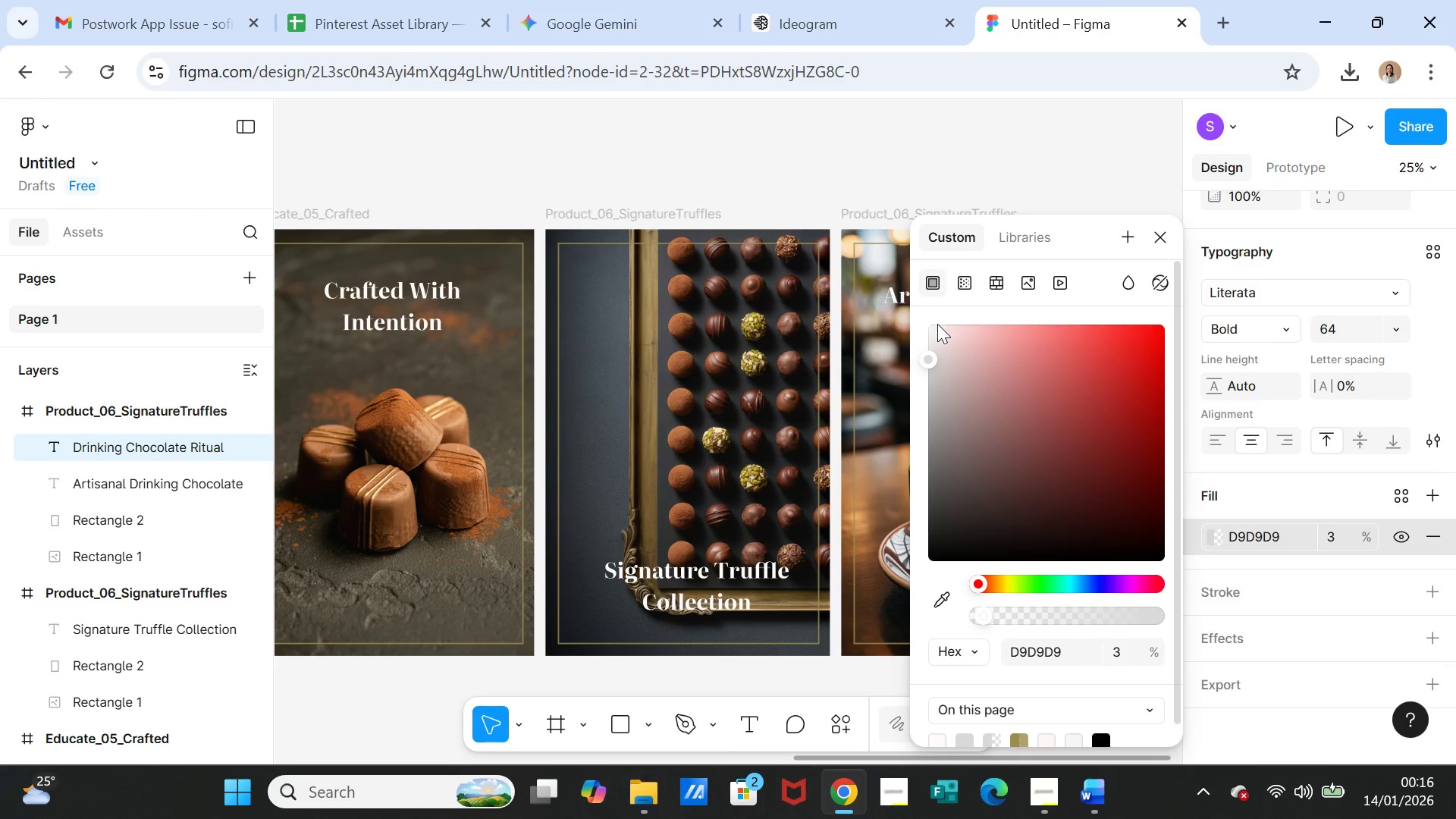 
left_click([936, 326])
 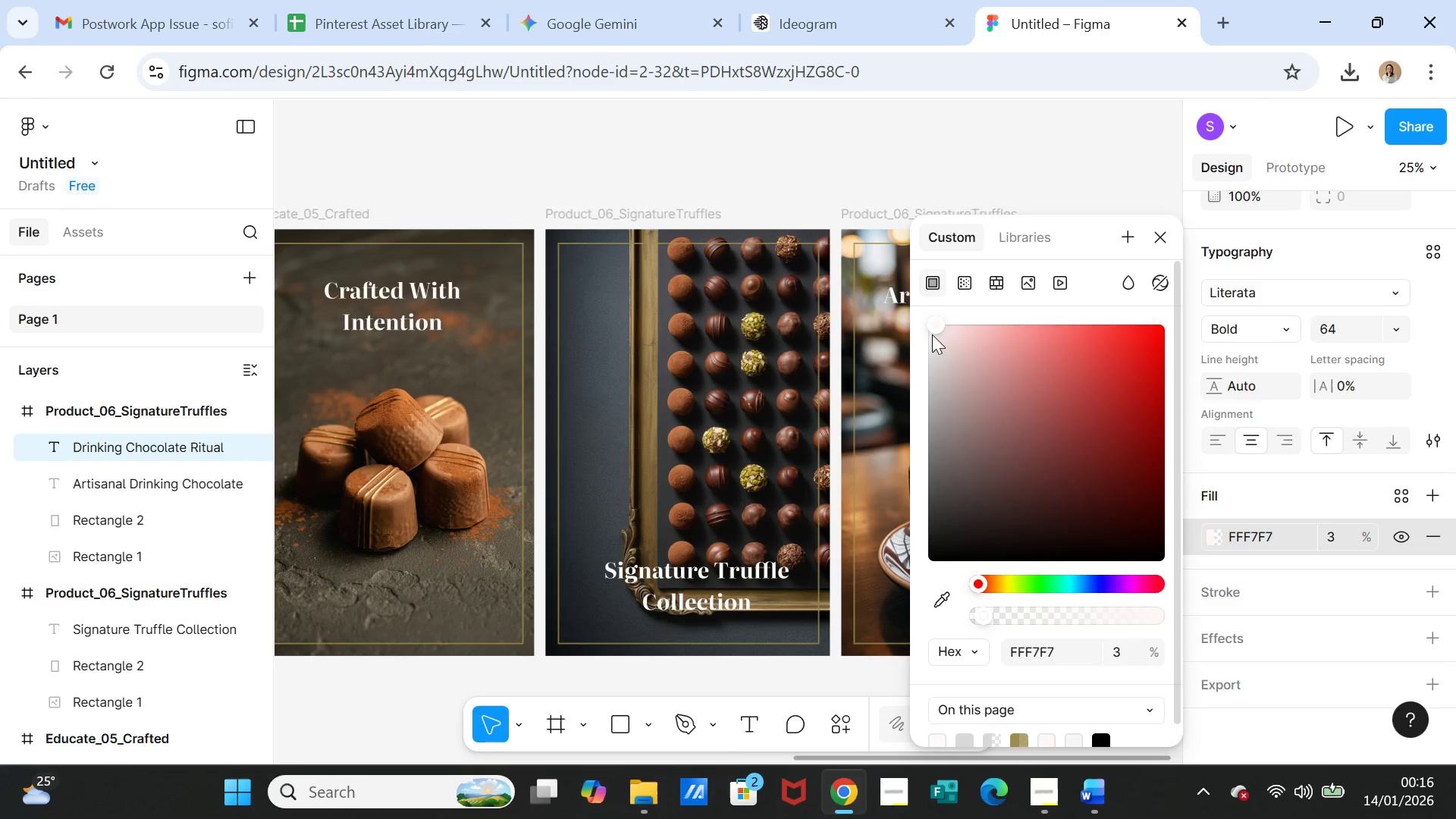 
left_click_drag(start_coordinate=[934, 327], to_coordinate=[930, 328])
 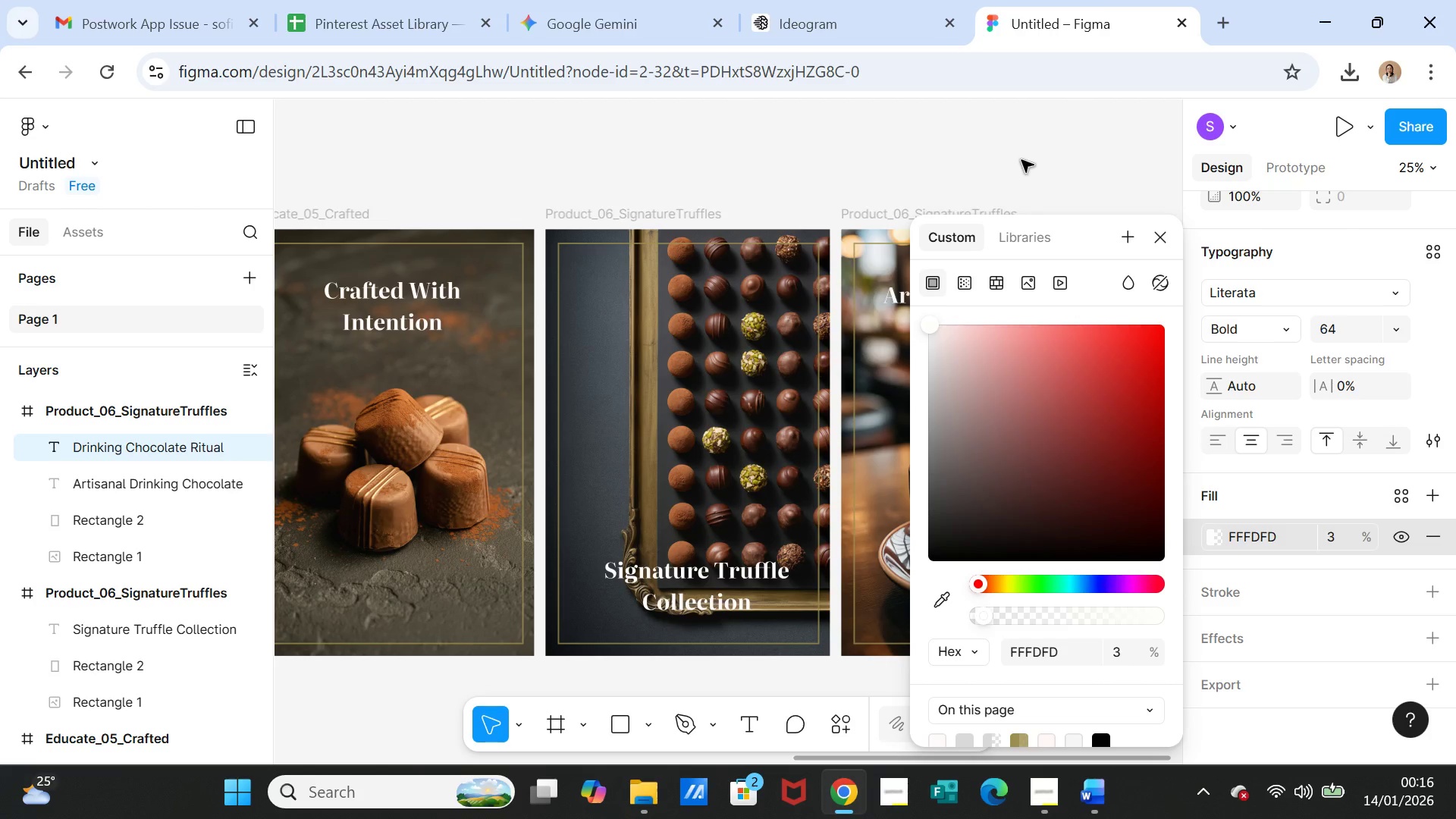 
left_click([1021, 160])
 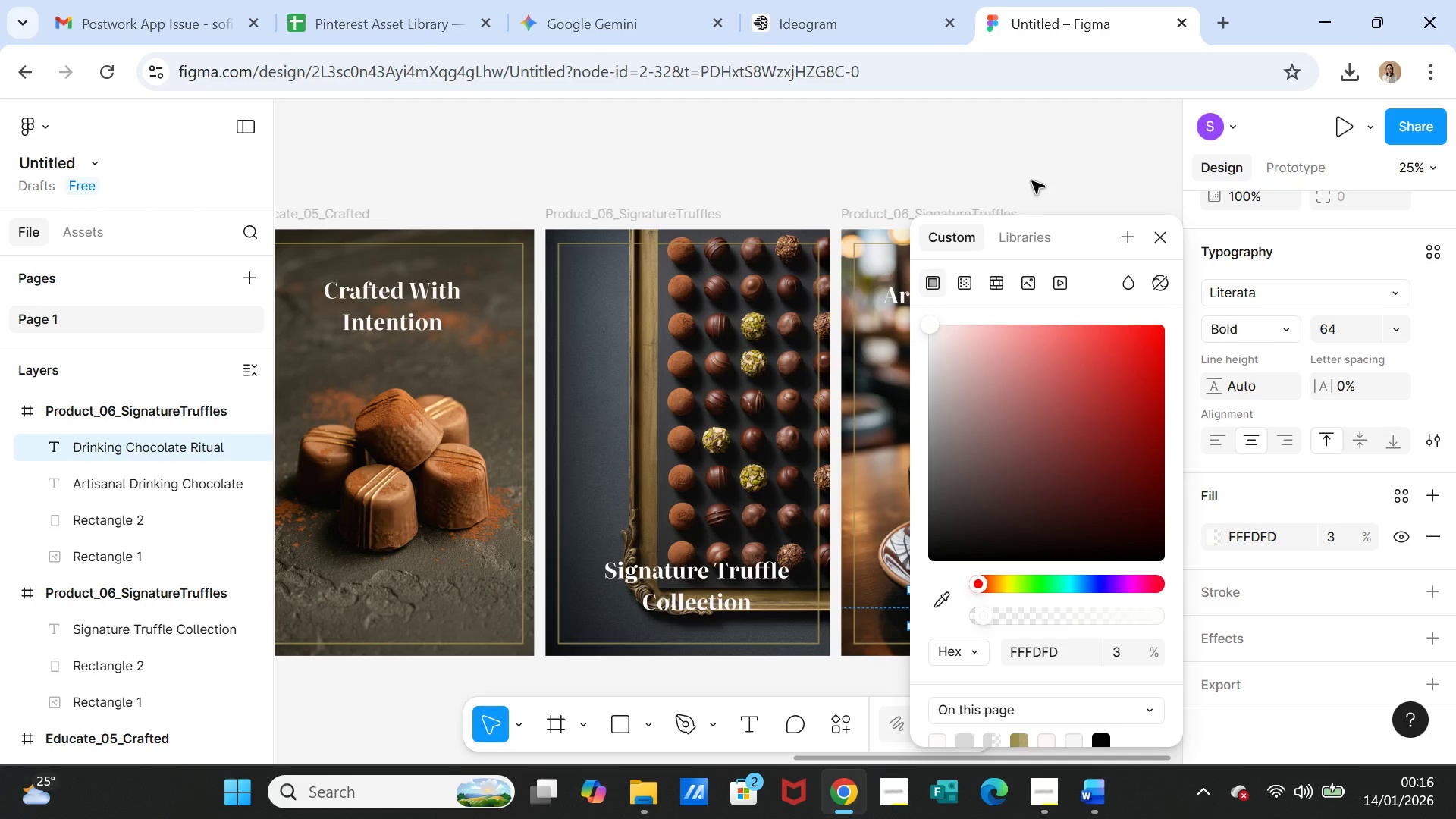 
left_click([1032, 168])
 